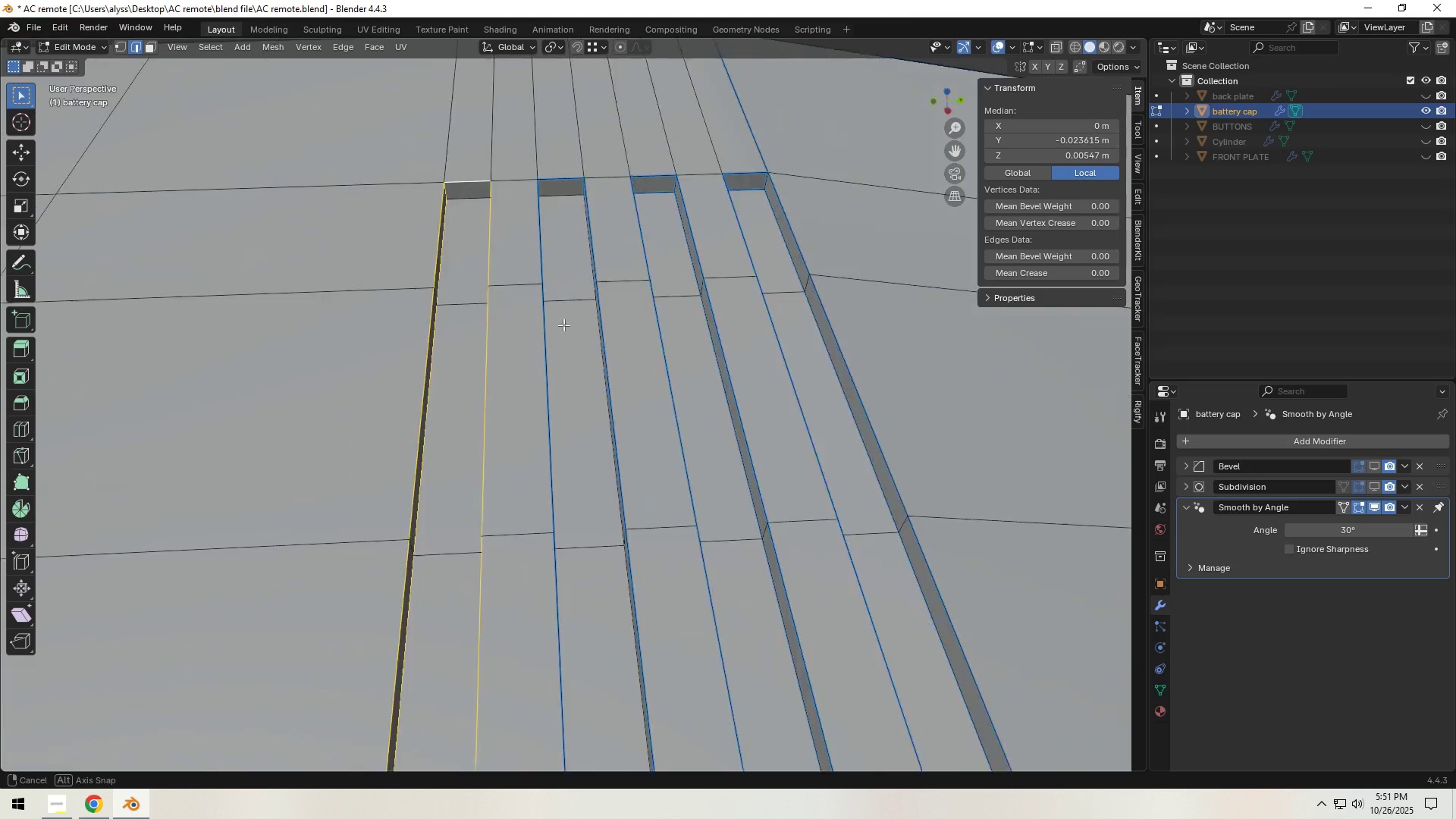 
wait(5.62)
 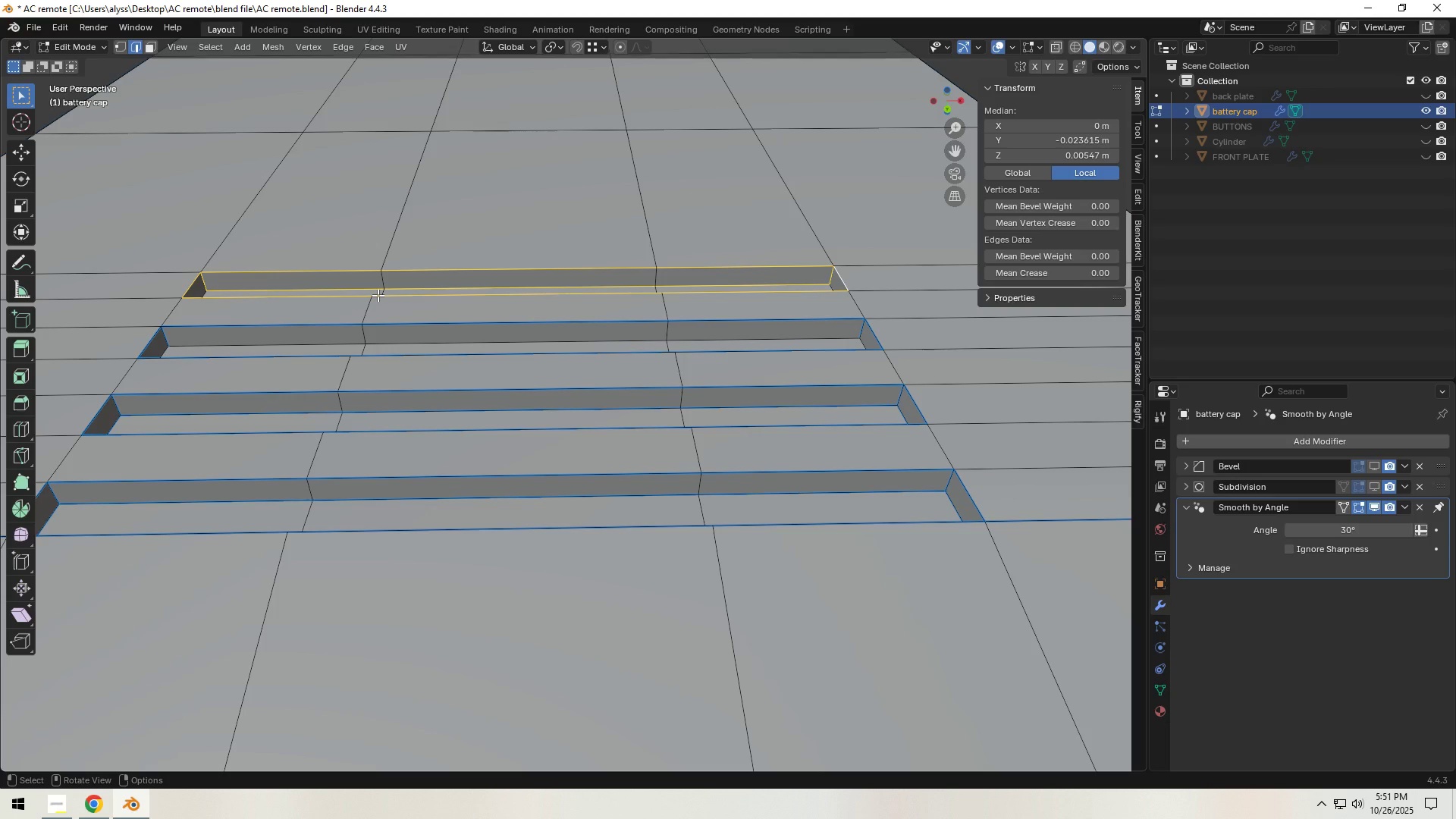 
hold_key(key=ShiftLeft, duration=1.52)
left_click([249, 388])
 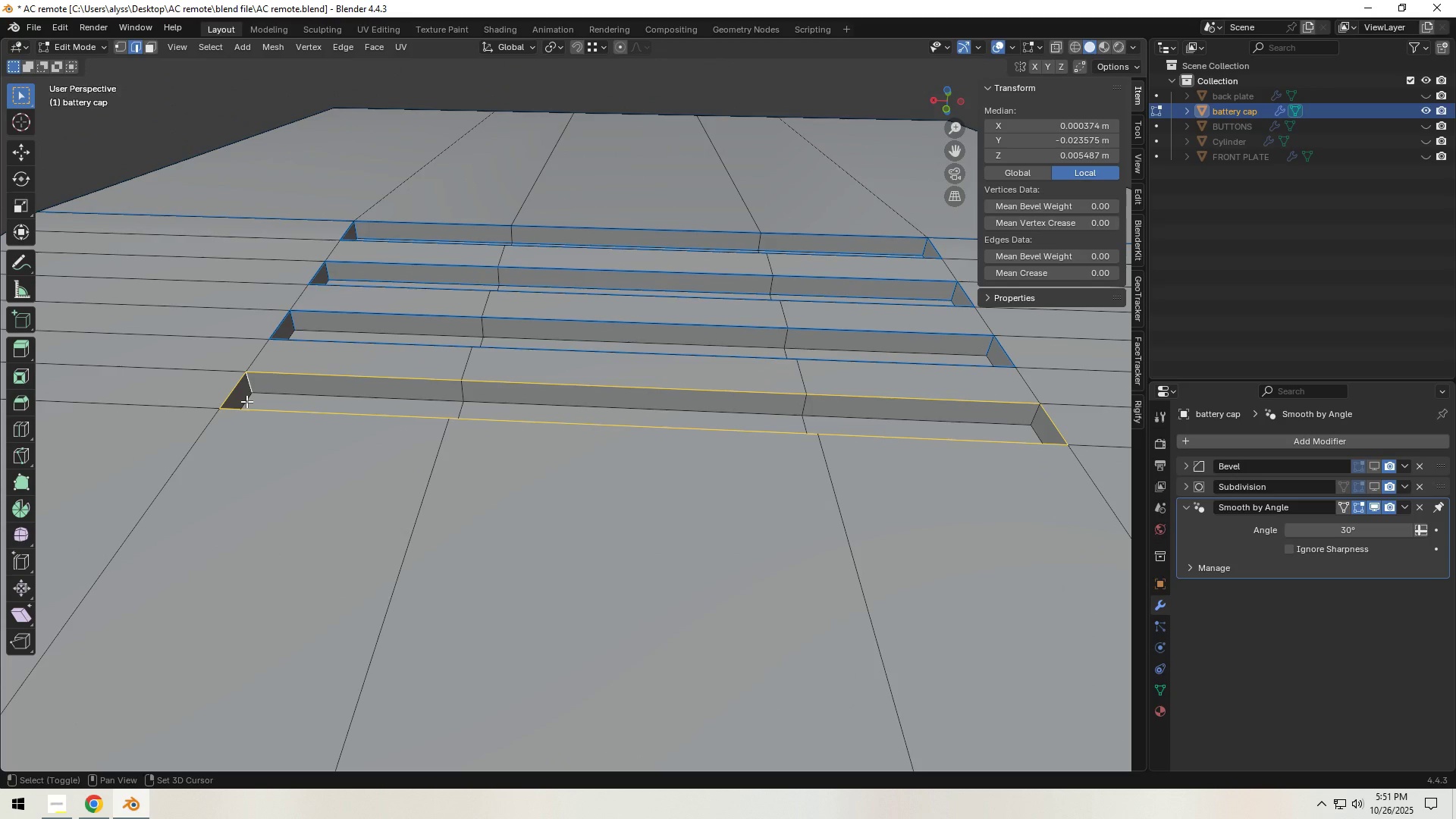 
left_click([246, 401])
 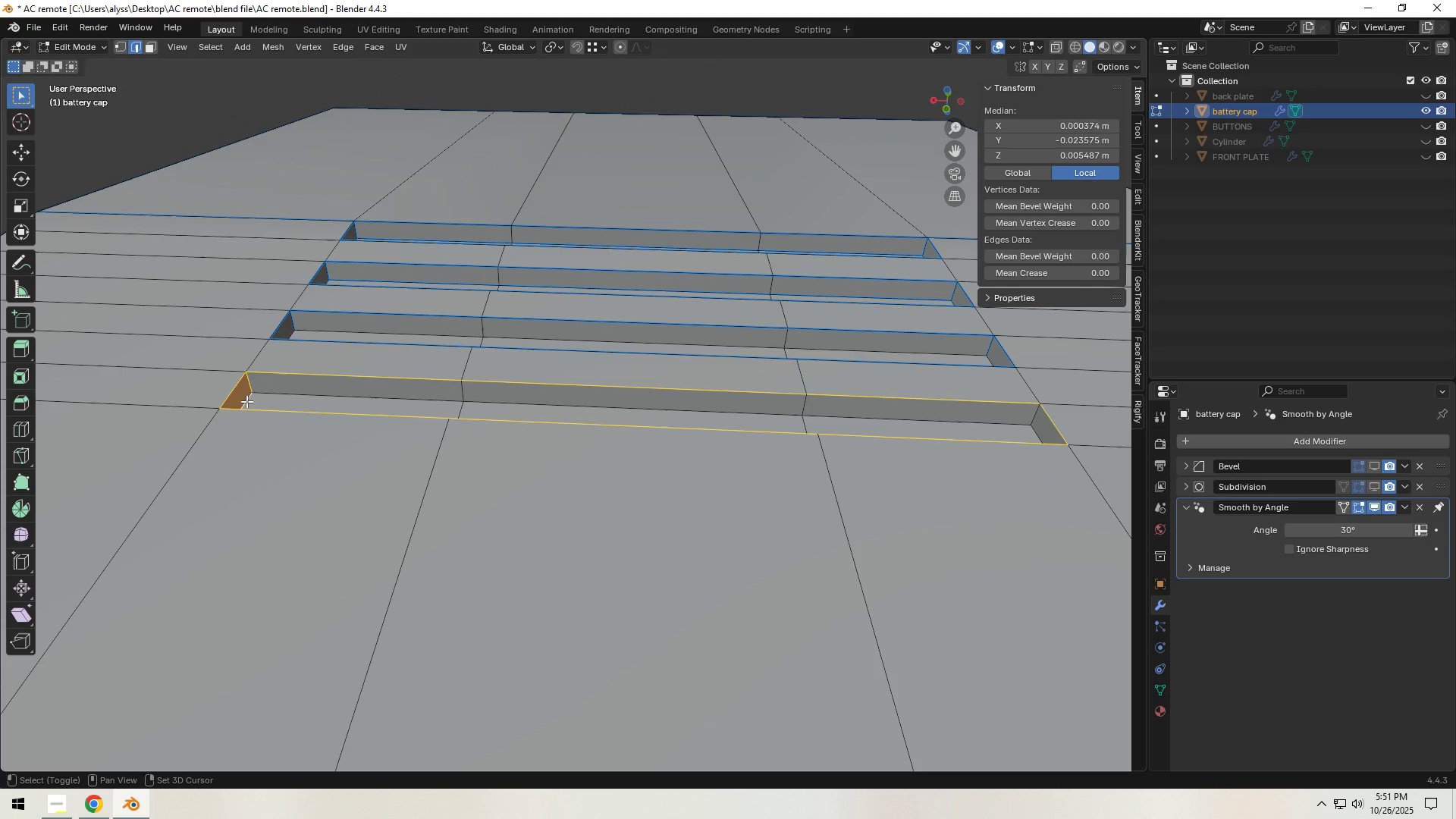 
hold_key(key=ShiftLeft, duration=1.53)
left_click([372, 400])
 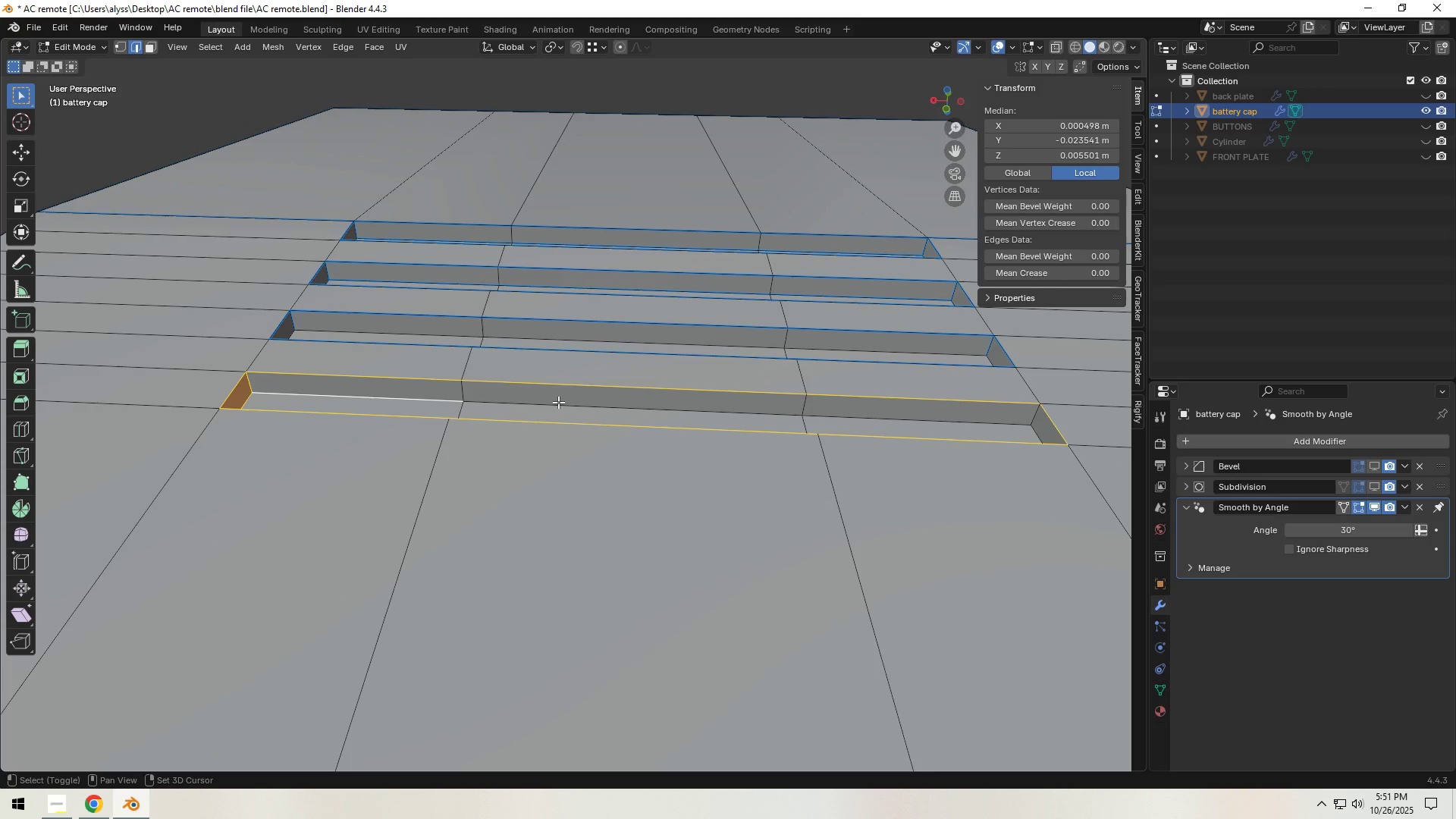 
hold_key(key=ShiftLeft, duration=1.5)
left_click([558, 402])
 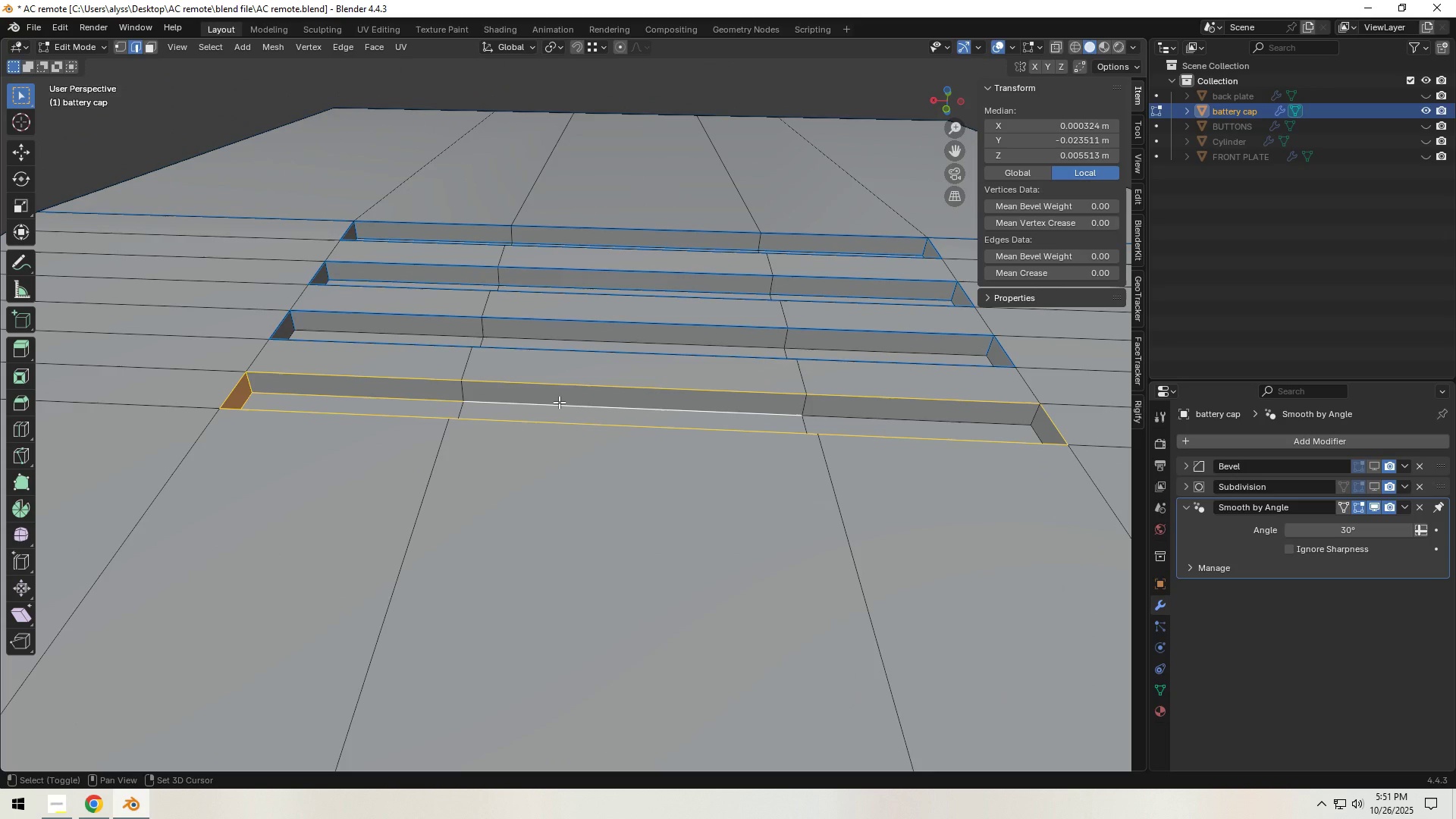 
hold_key(key=ShiftLeft, duration=1.53)
 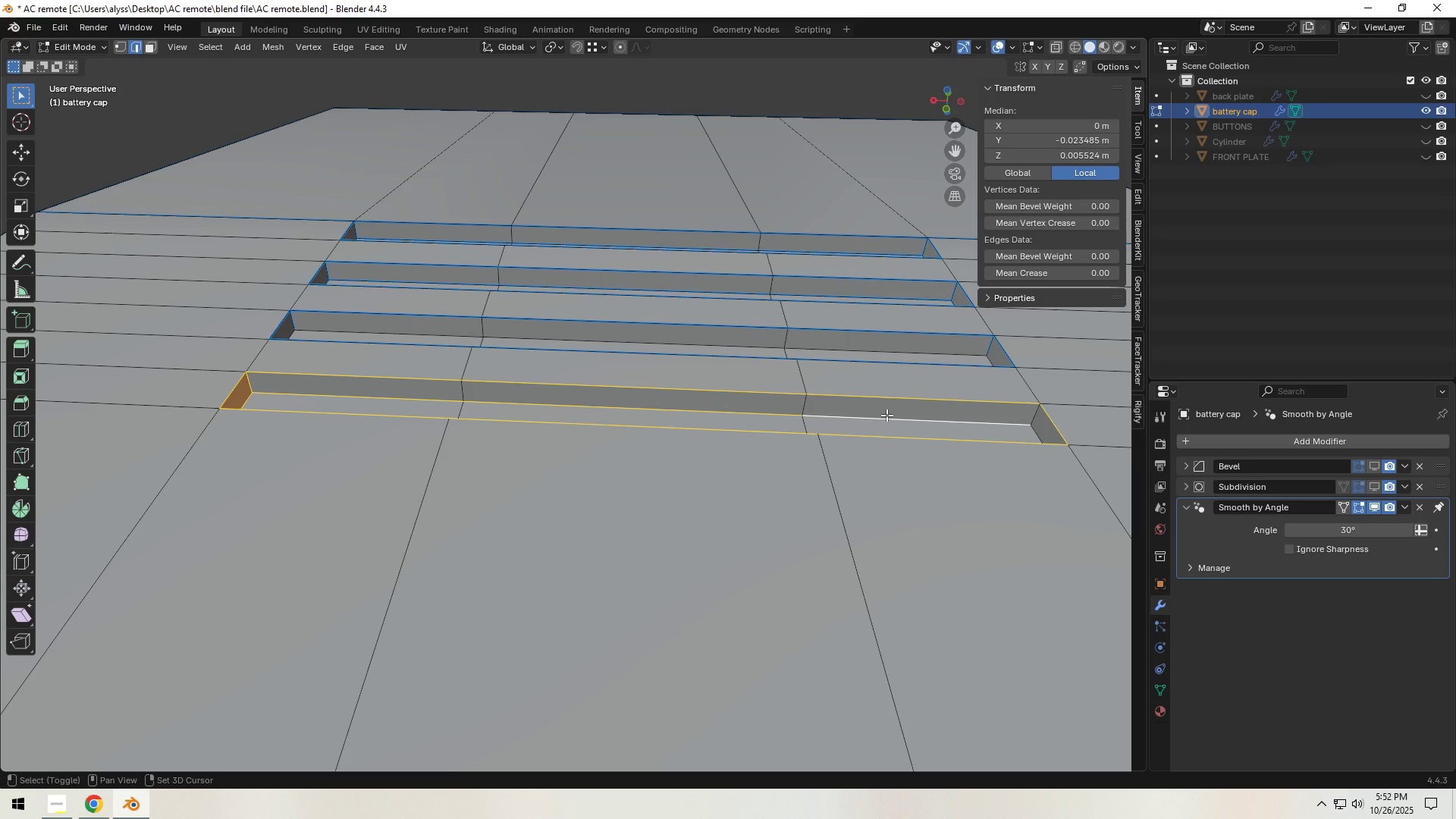 
hold_key(key=ShiftLeft, duration=1.51)
left_click([886, 415])
 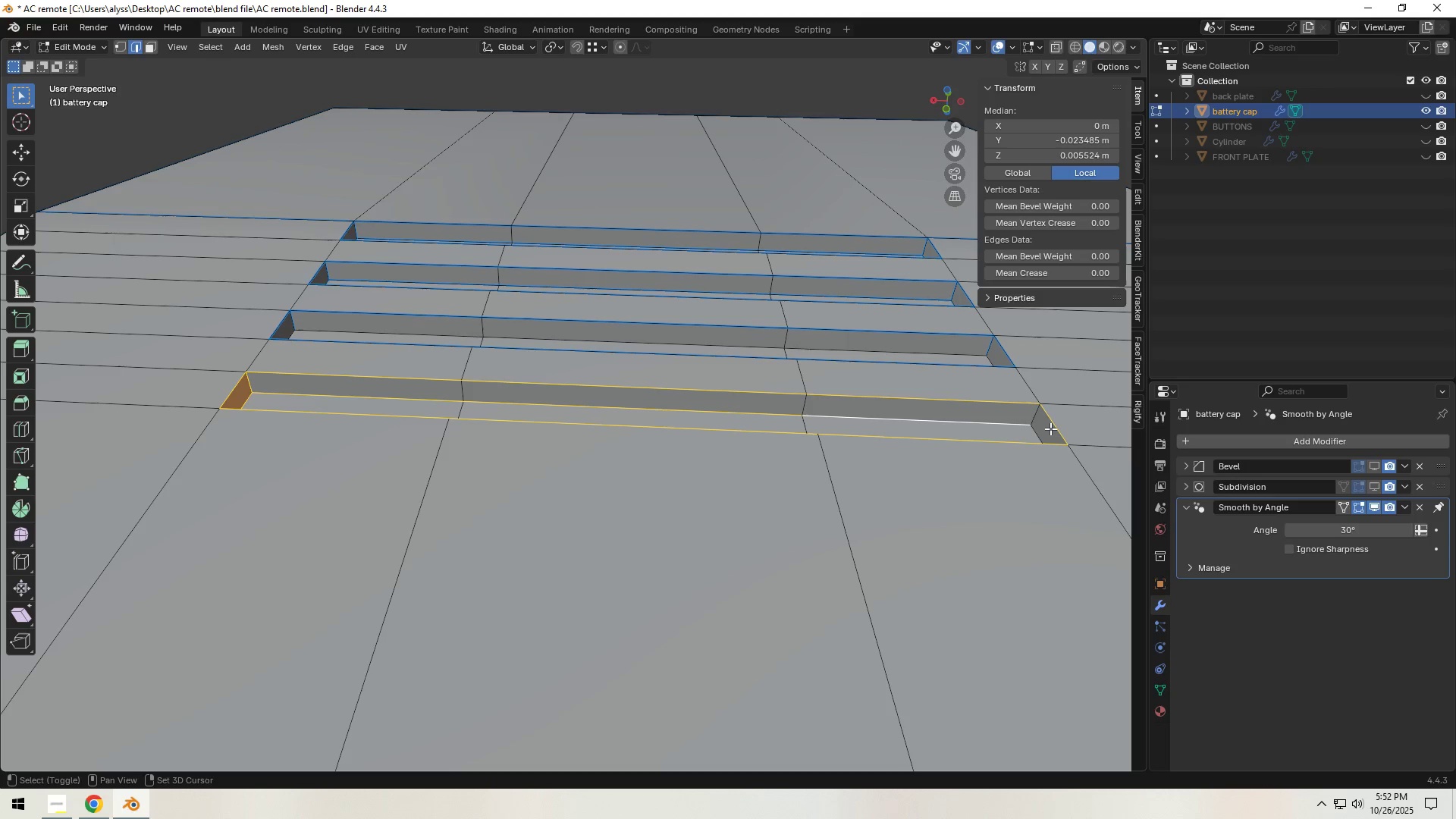 
hold_key(key=ShiftLeft, duration=1.52)
 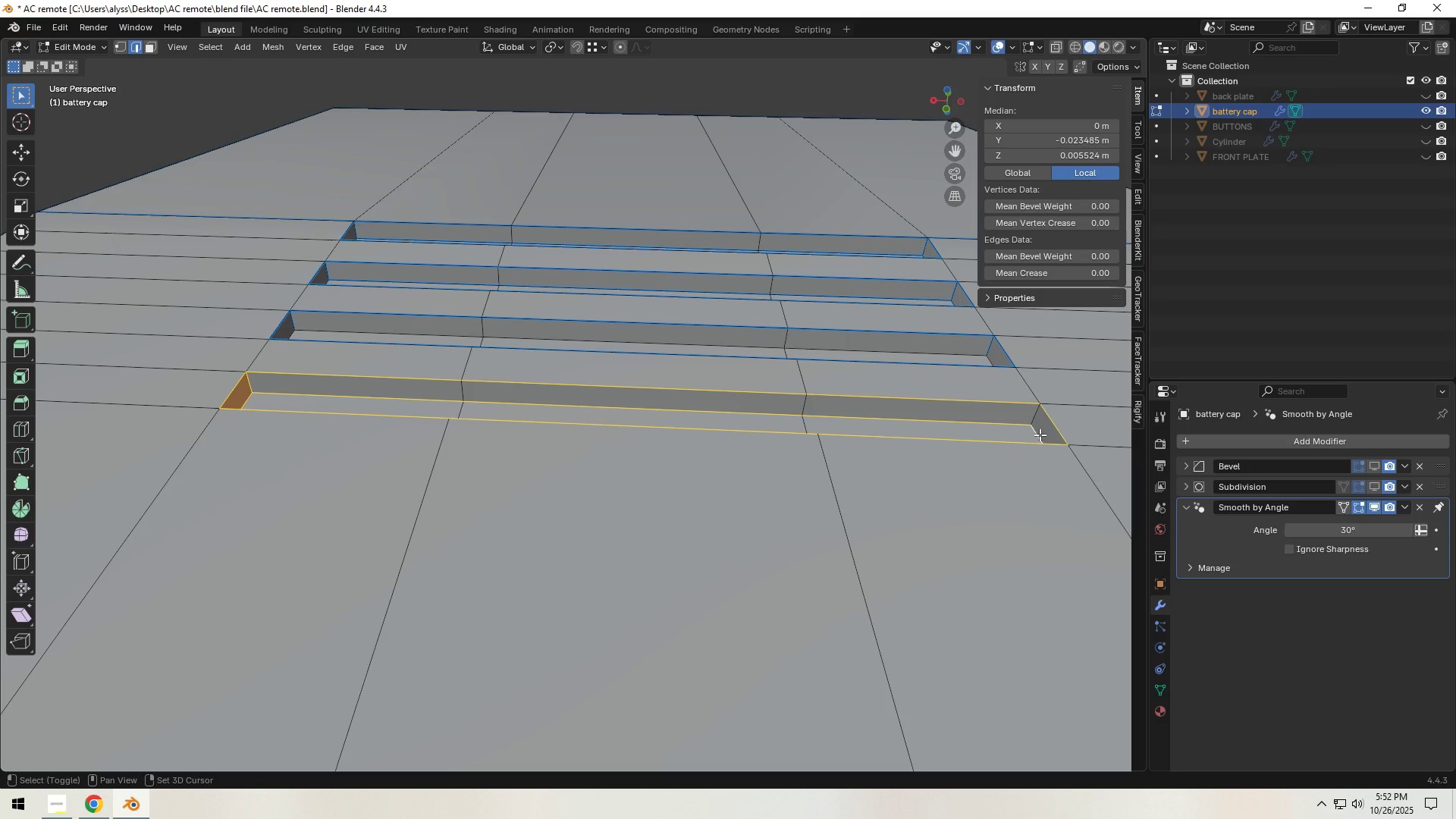 
hold_key(key=ShiftLeft, duration=1.52)
left_click([1040, 435])
 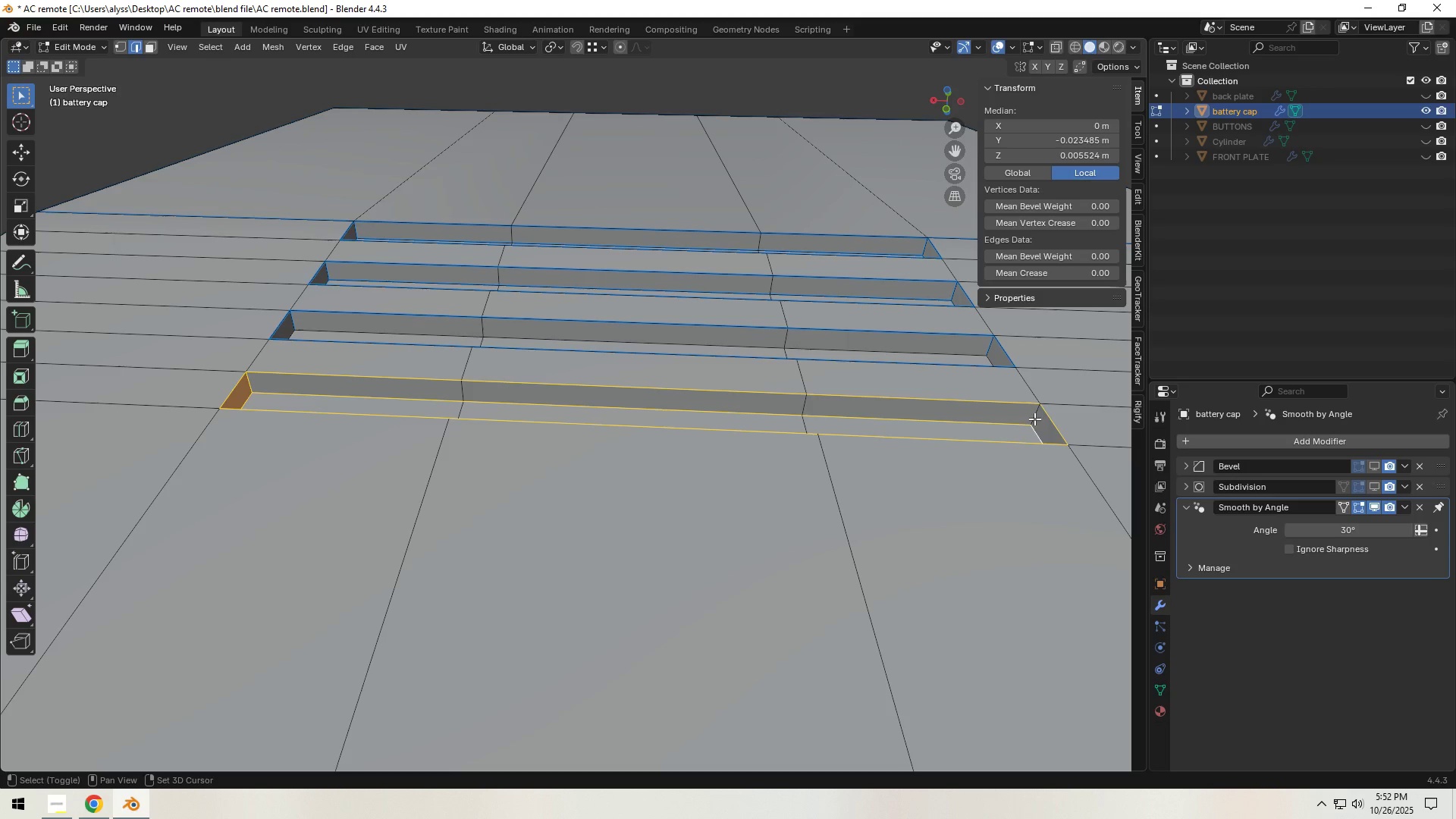 
left_click([1034, 419])
 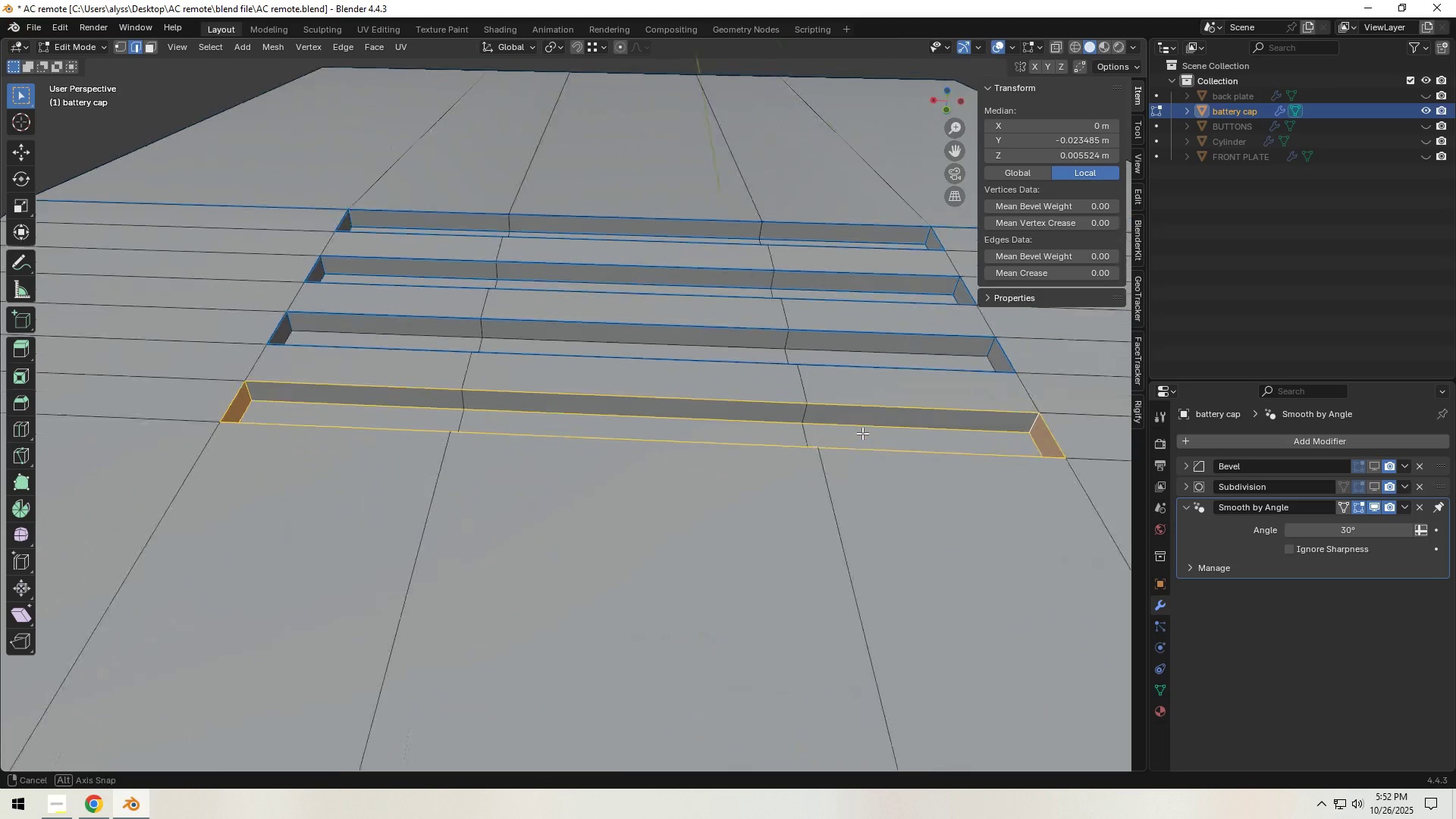 
left_click_drag(start_coordinate=[1037, 261], to_coordinate=[1097, 256])
 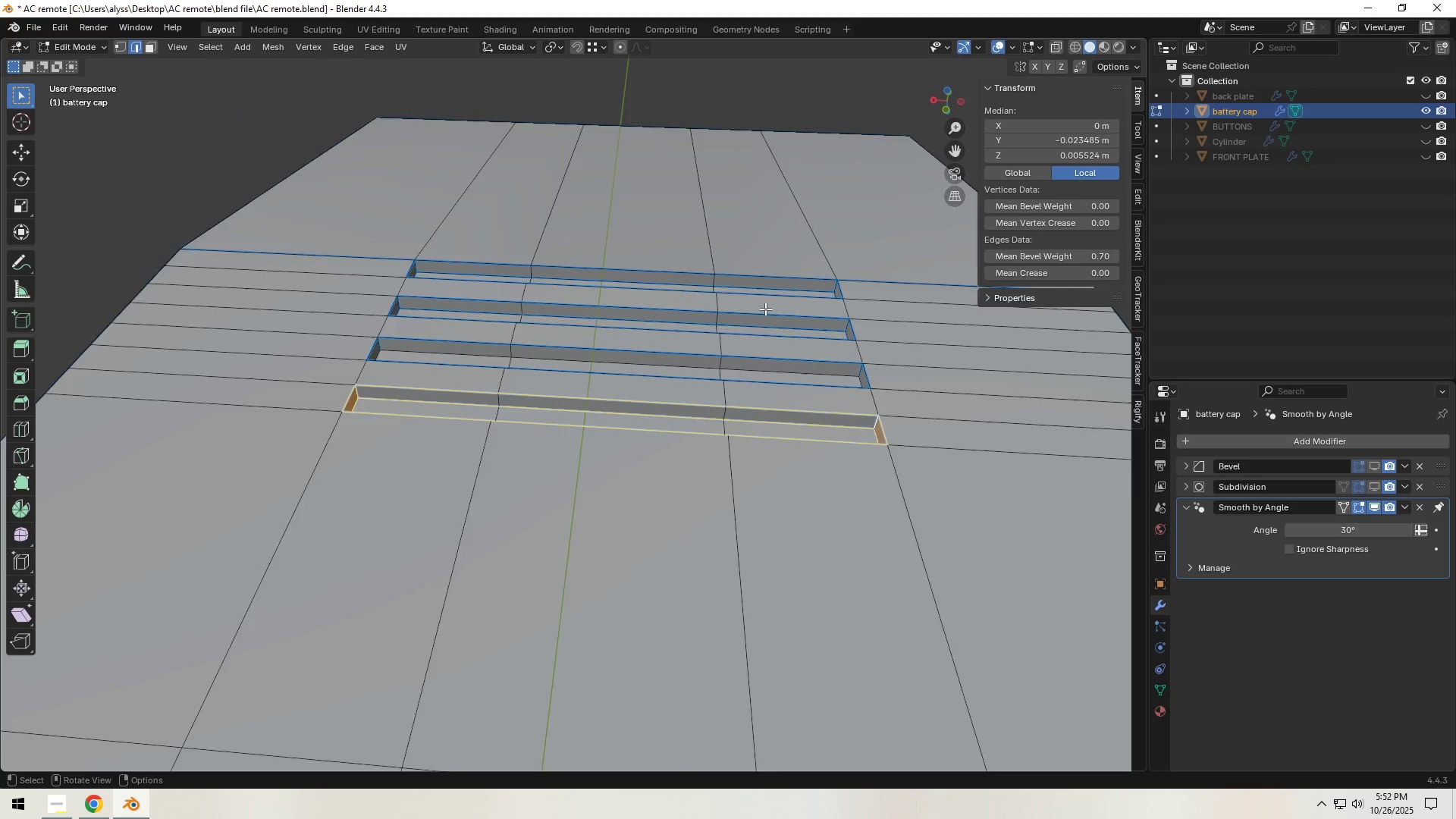 
hold_key(key=ControlLeft, duration=1.5)
 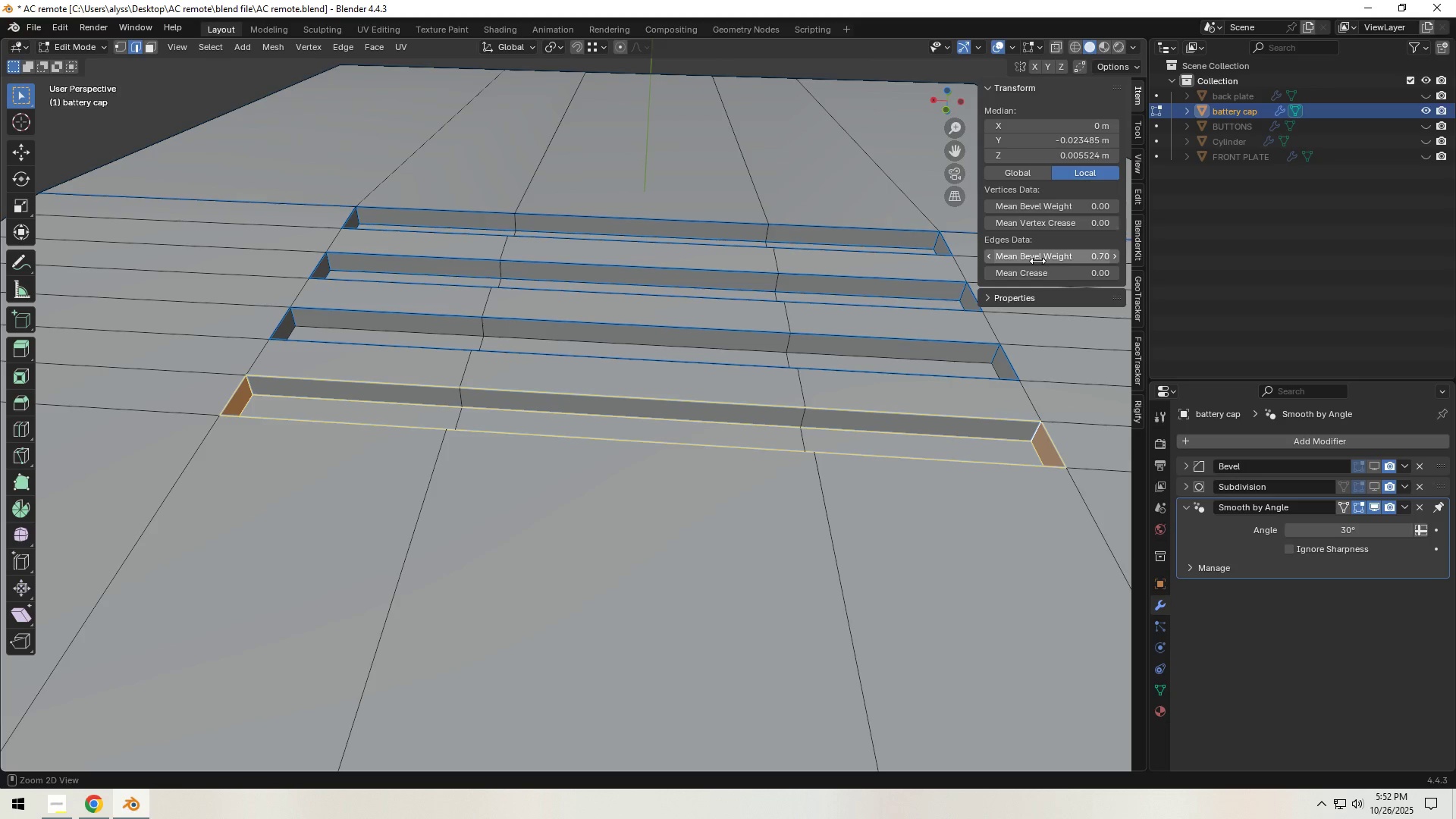 
key(Control+ControlLeft)
 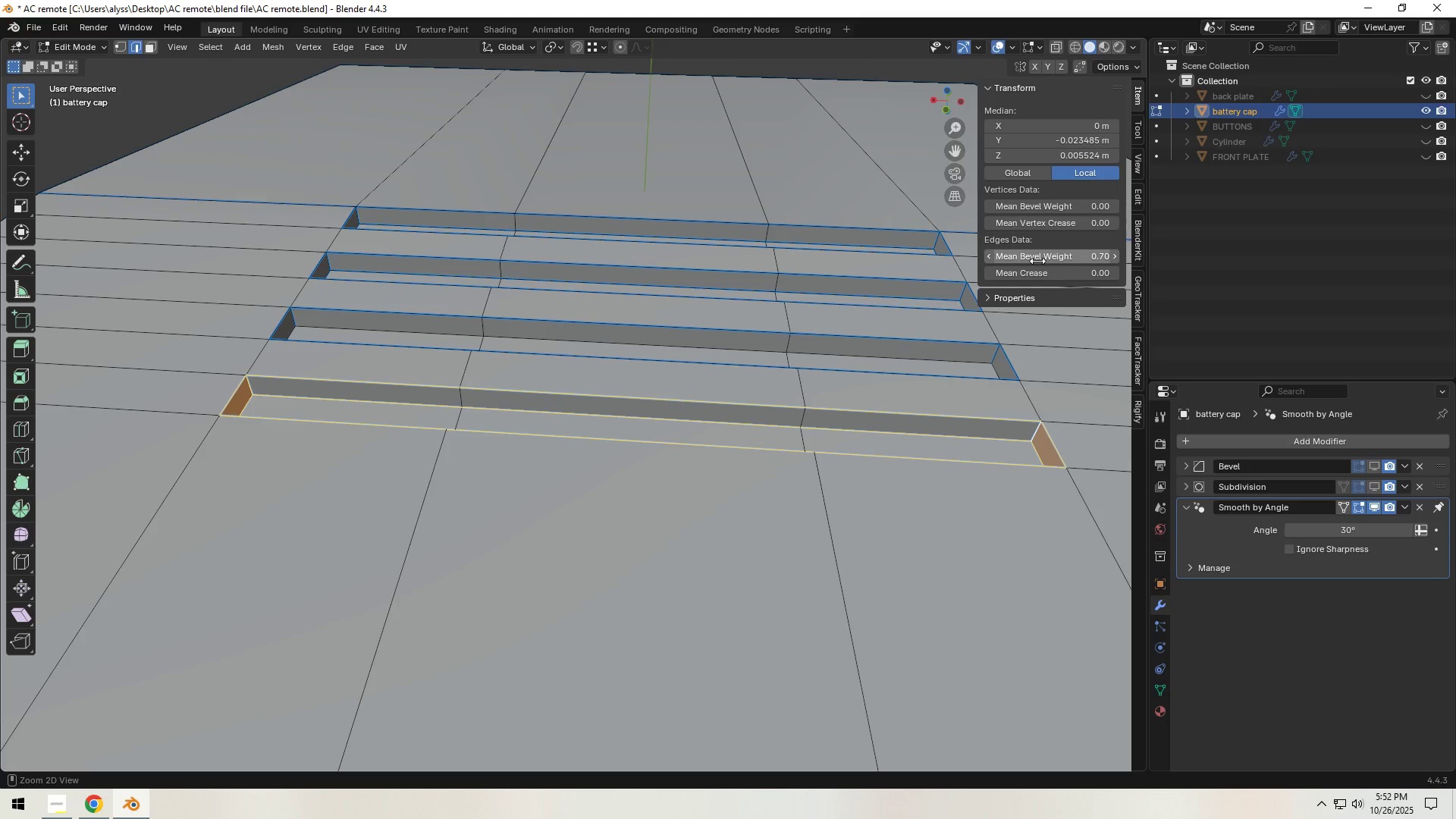 
key(Control+ControlLeft)
 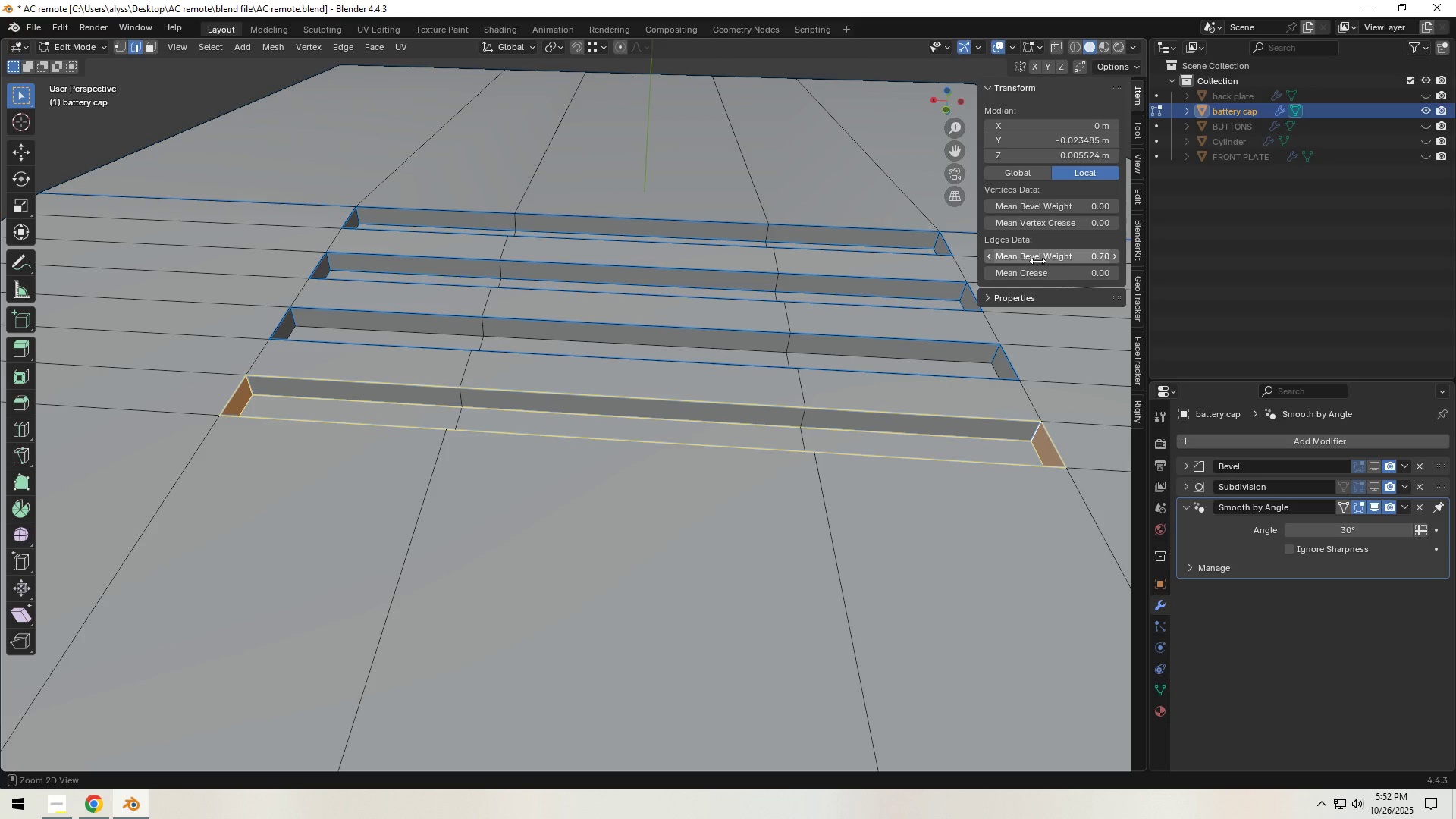 
key(Control+ControlLeft)
 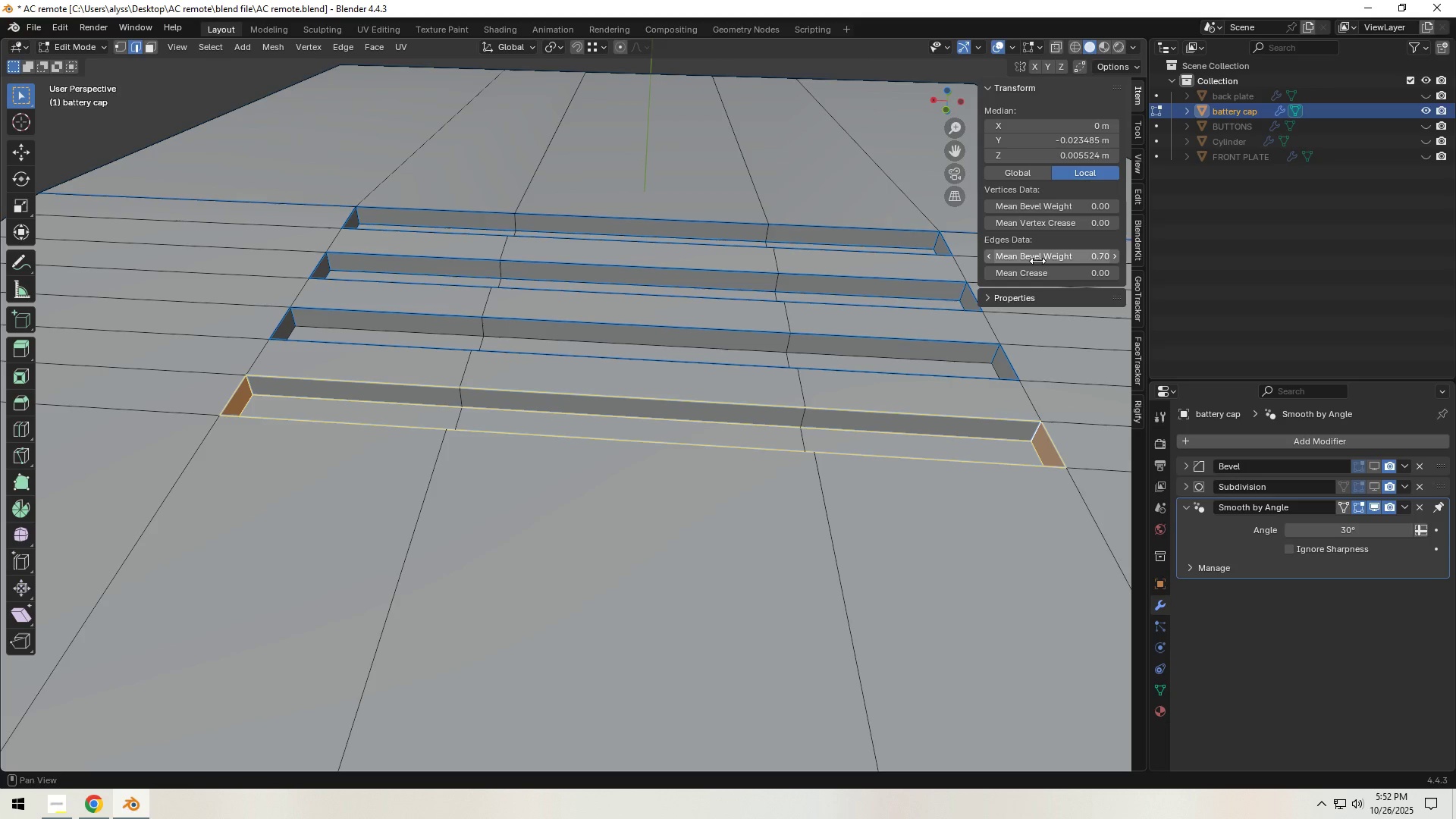 
key(Control+ControlLeft)
 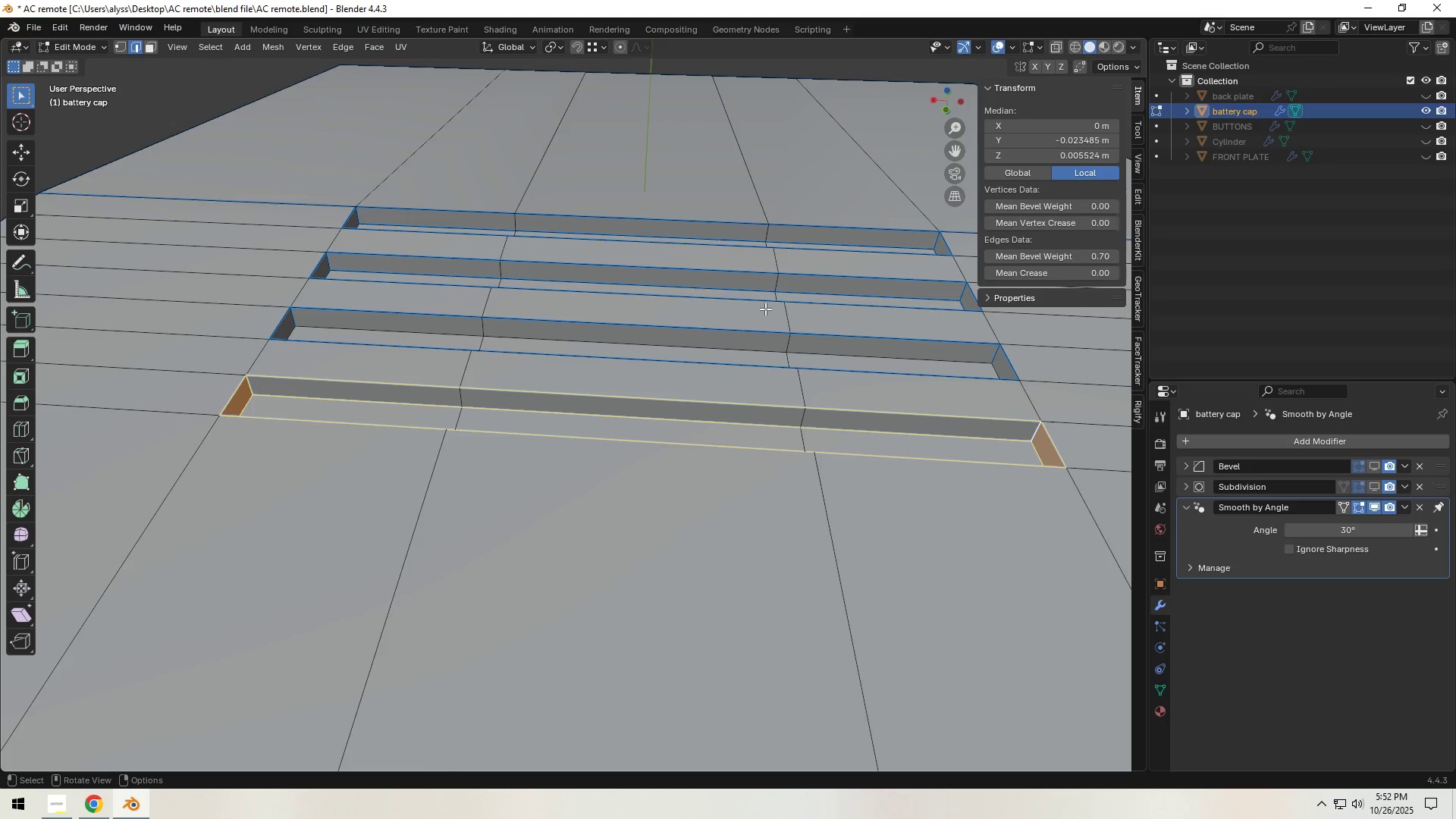 
scroll: coordinate [765, 309], scroll_direction: down, amount: 5.0
 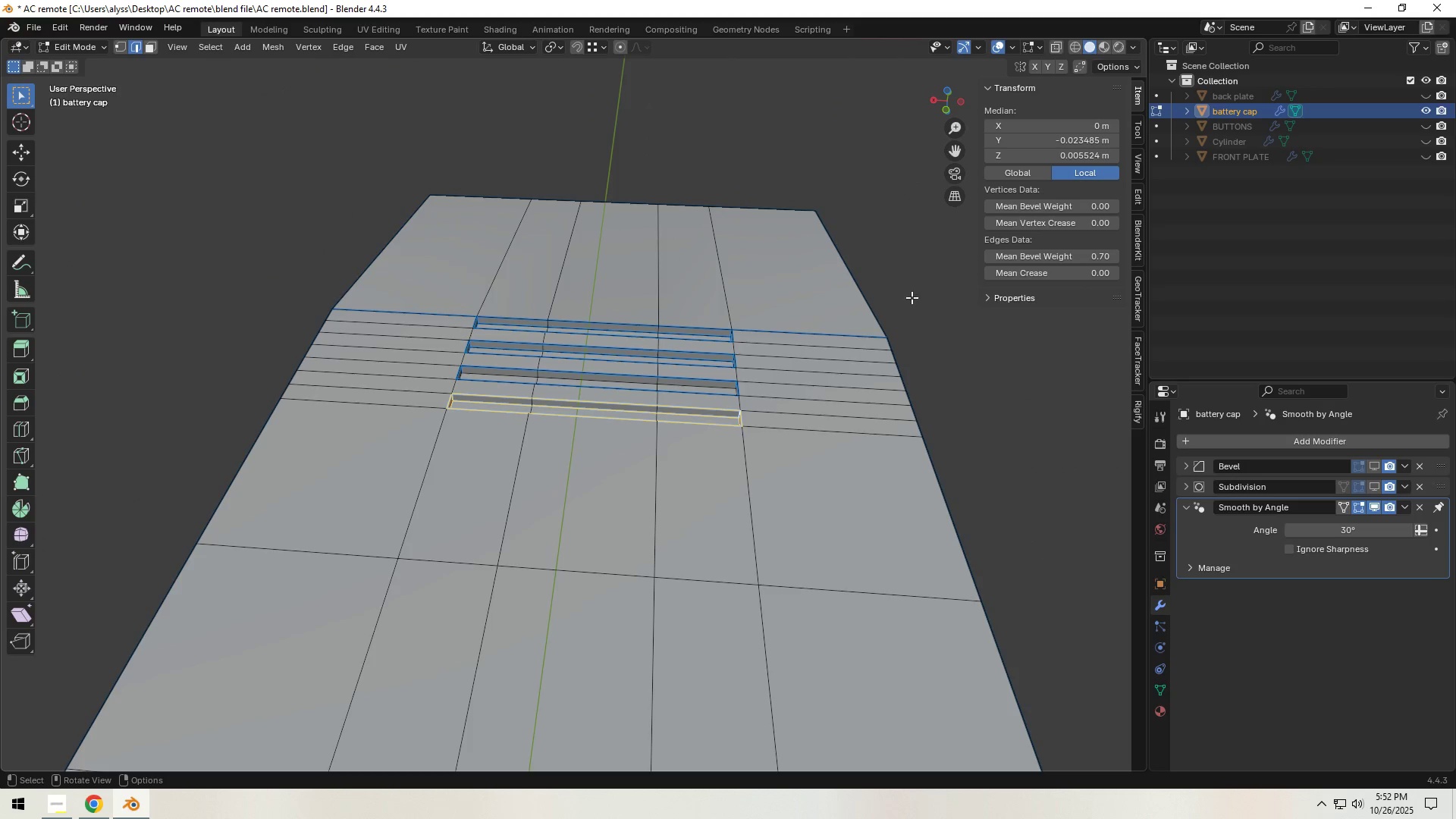 
left_click([917, 297])
 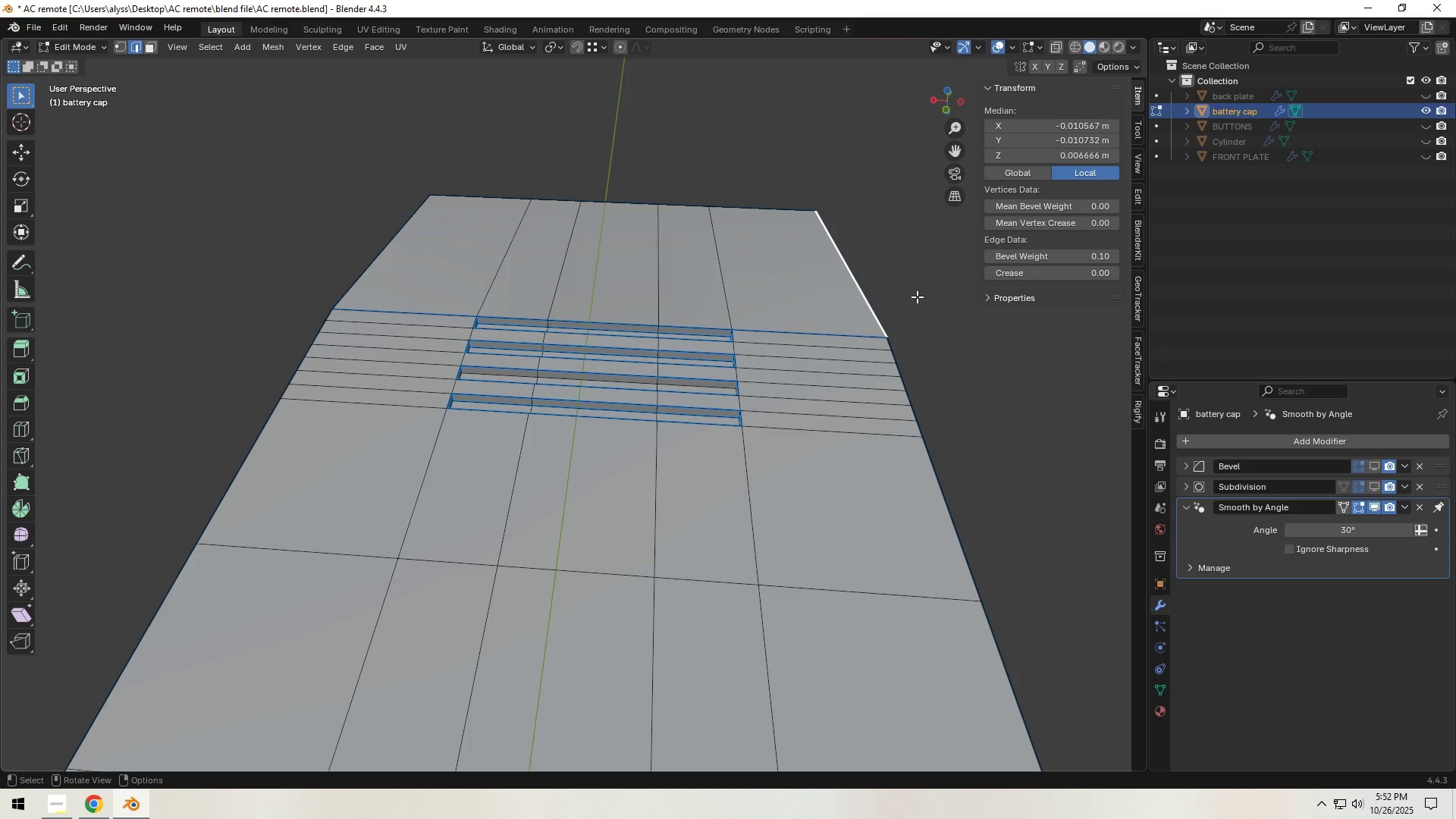 
key(Tab)
 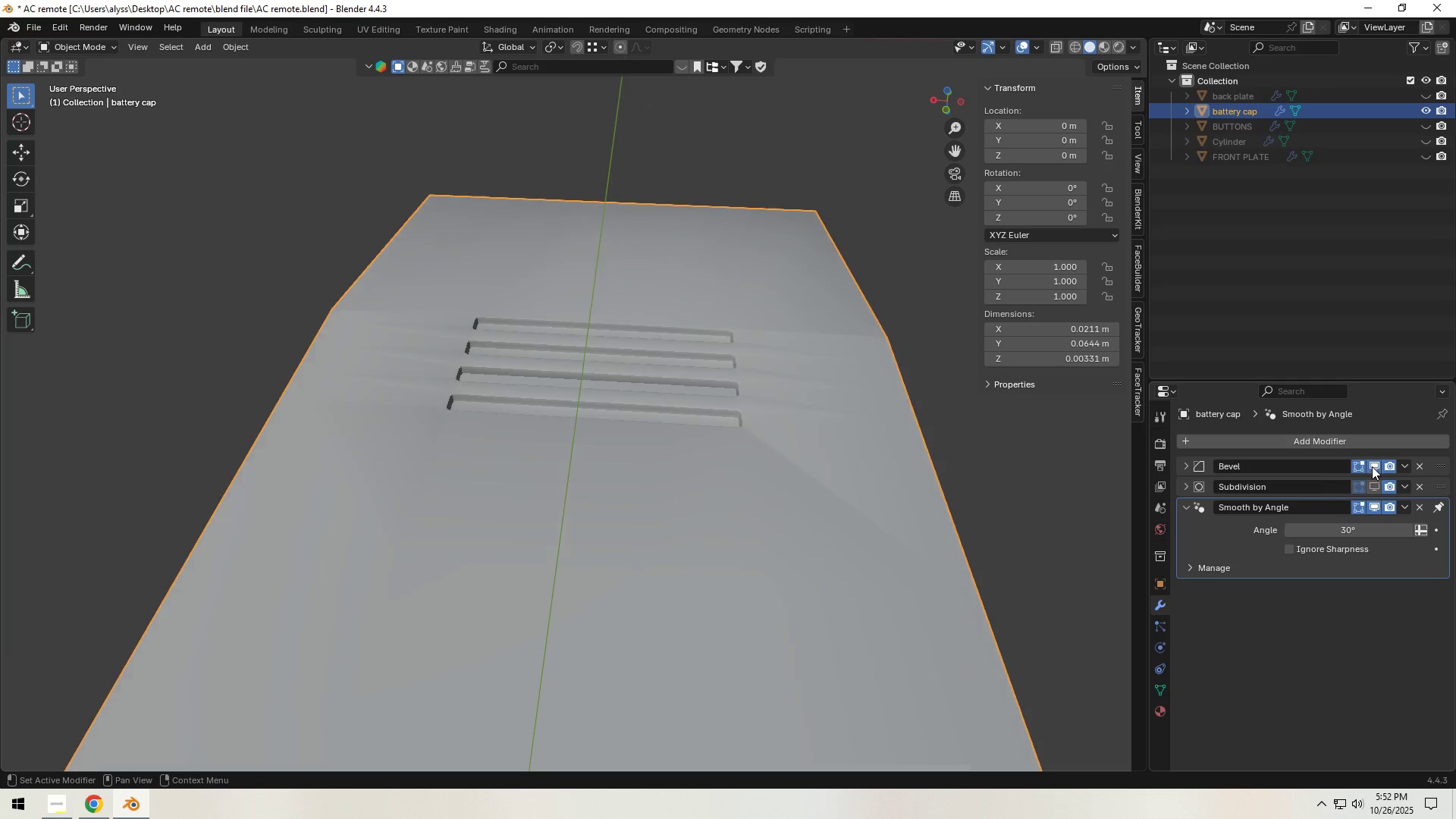 
double_click([1372, 482])
 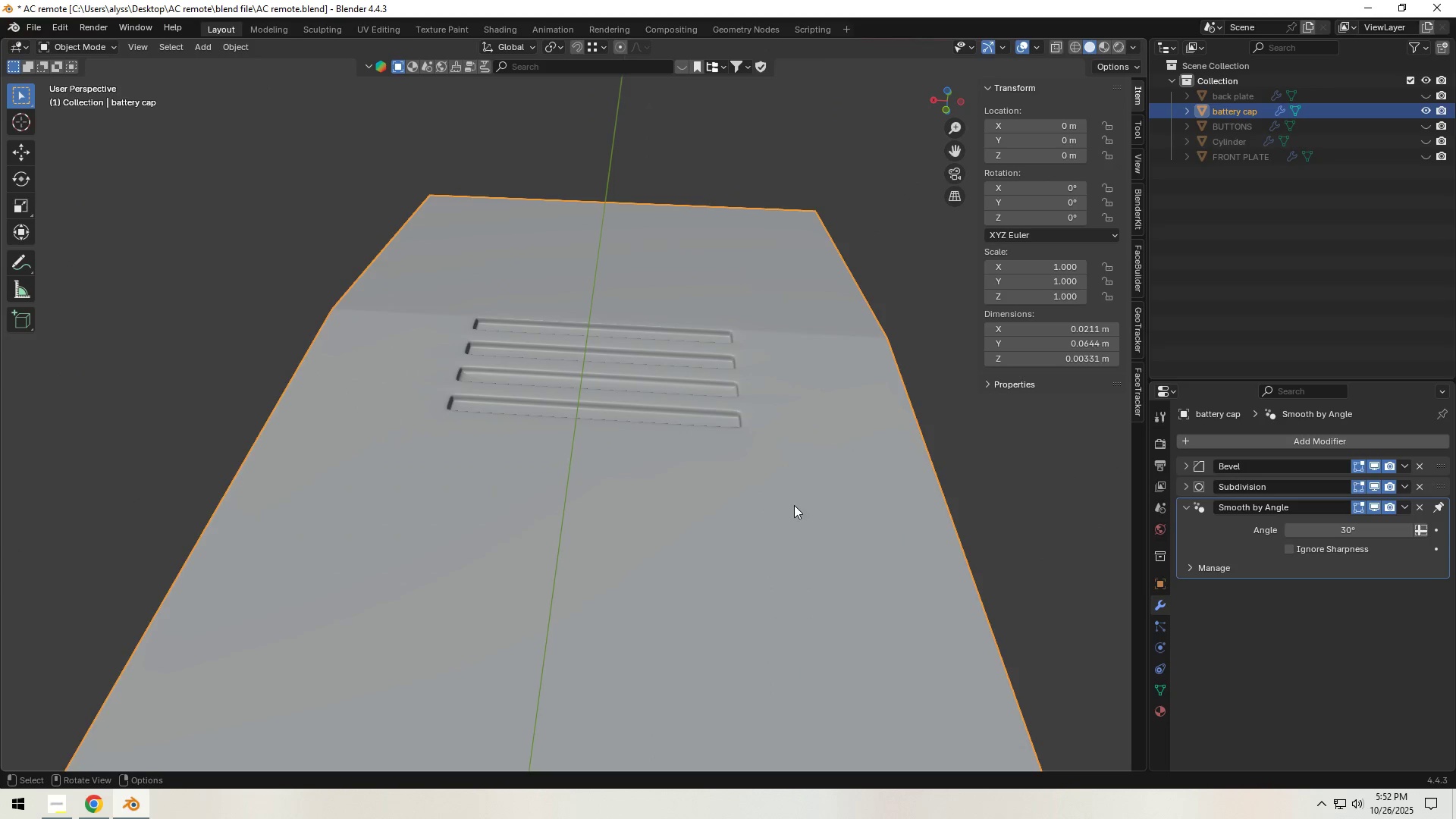 
scroll: coordinate [908, 492], scroll_direction: down, amount: 6.0
 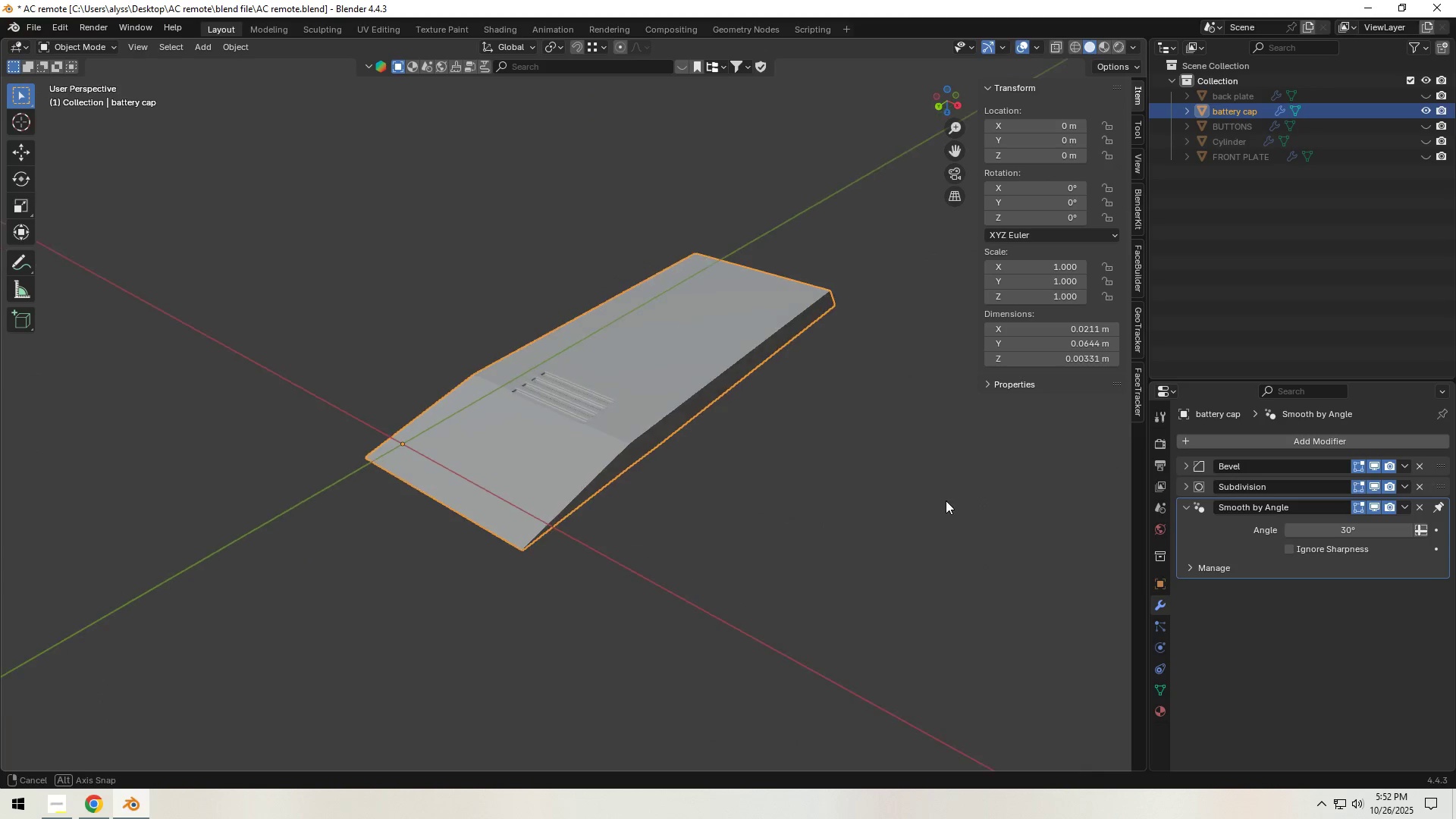 
key(Control+S)
 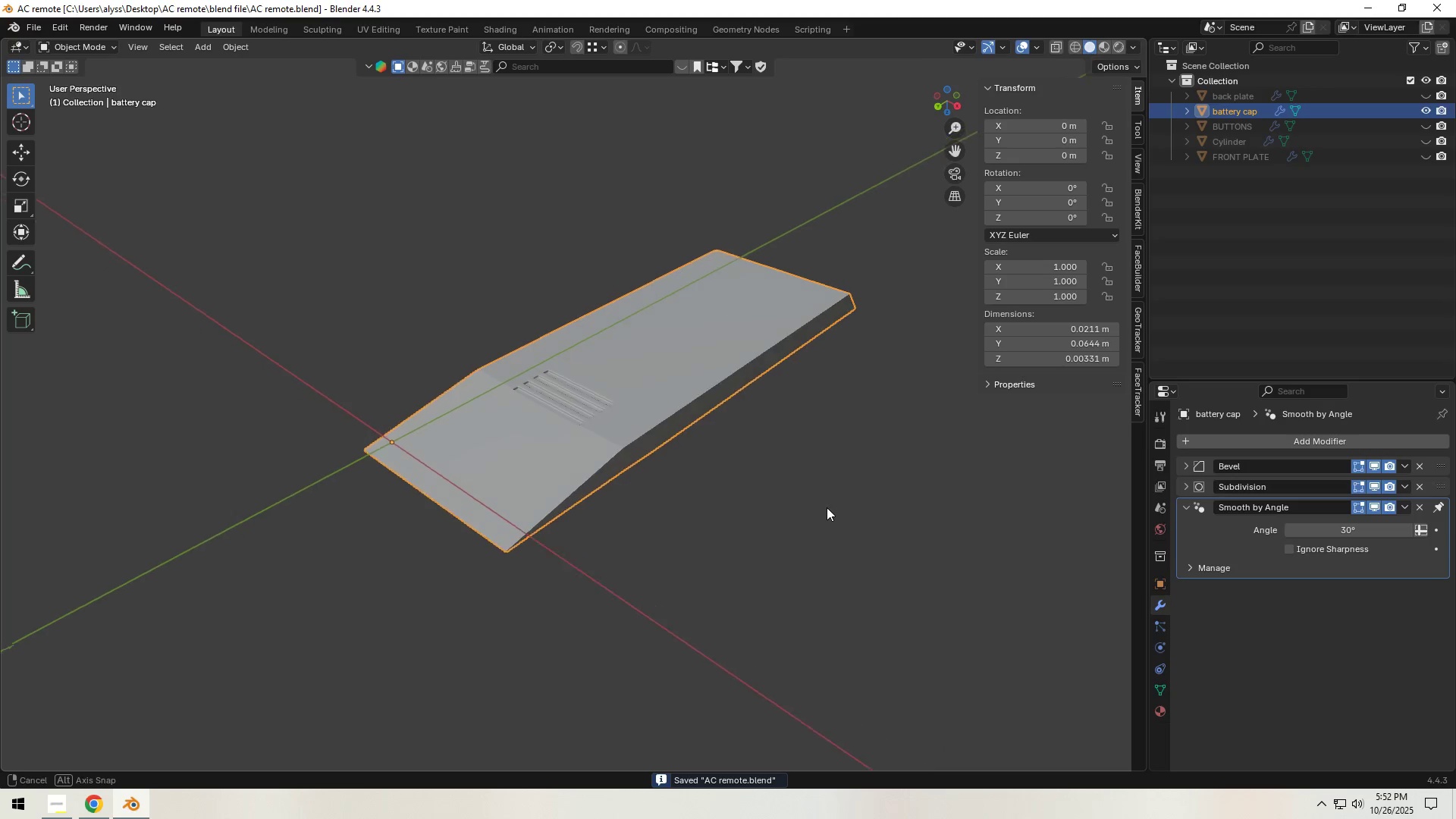 
key(Tab)
 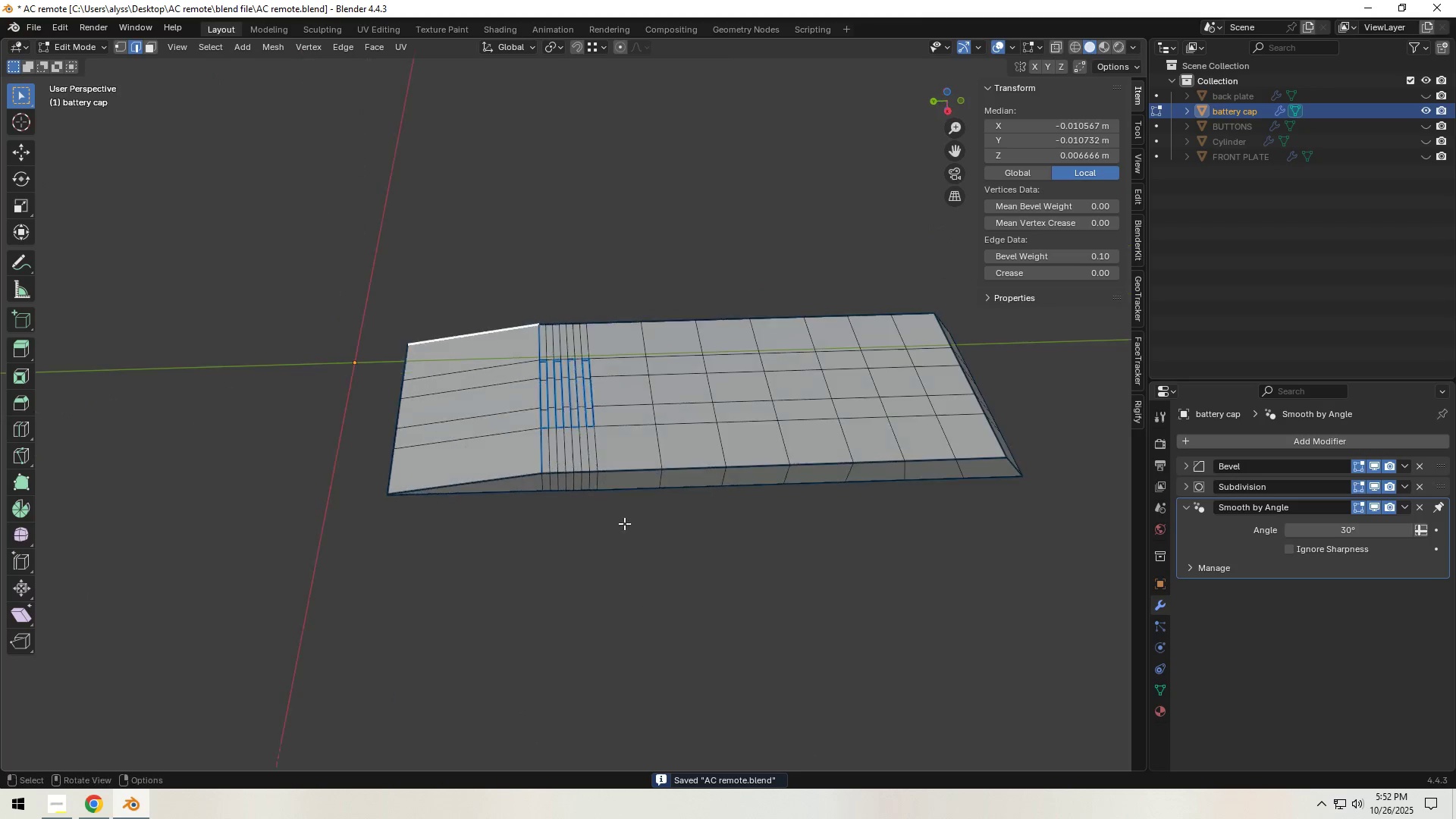 
scroll: coordinate [620, 523], scroll_direction: up, amount: 5.0
 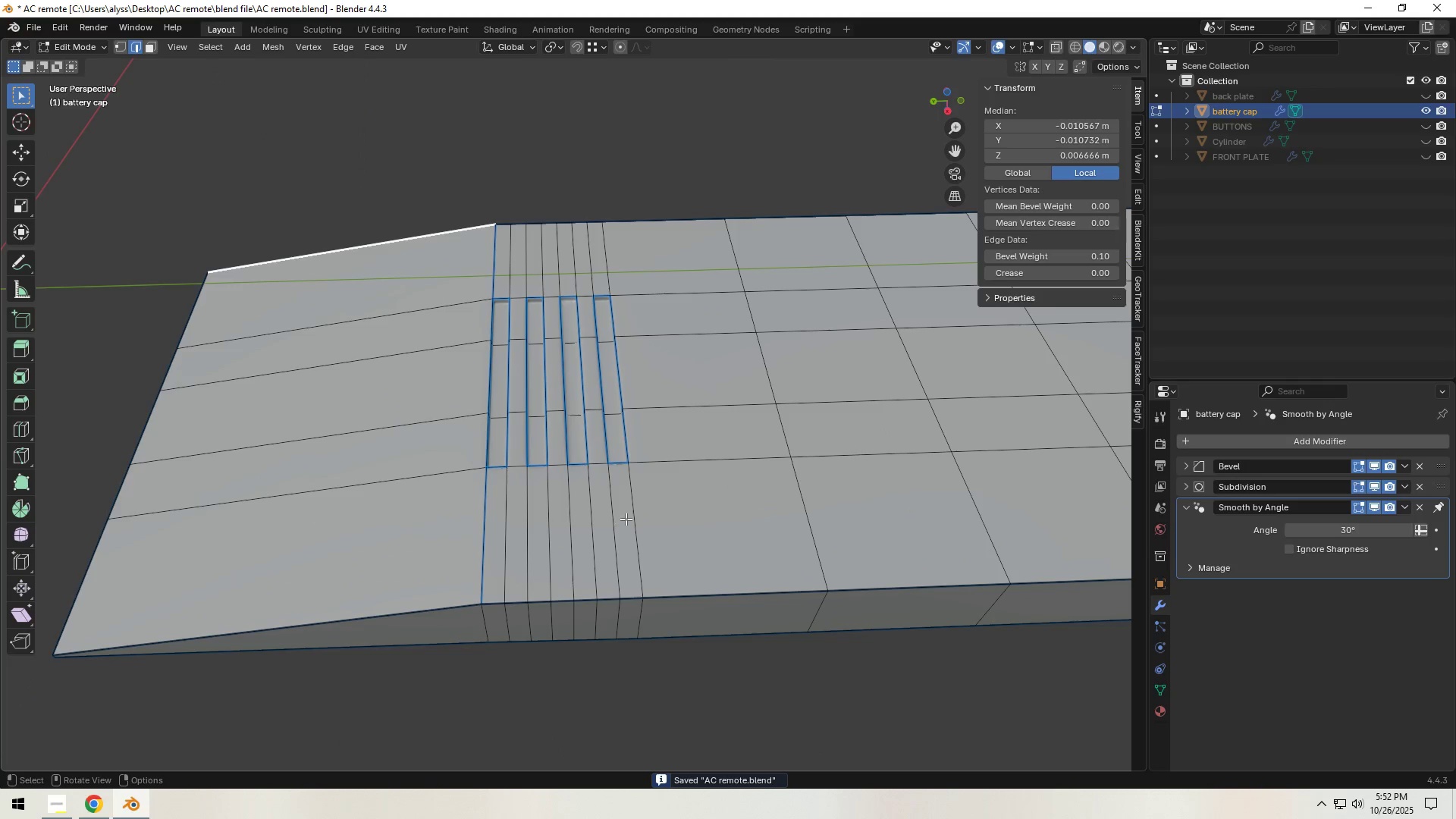 
hold_key(key=ShiftLeft, duration=0.66)
 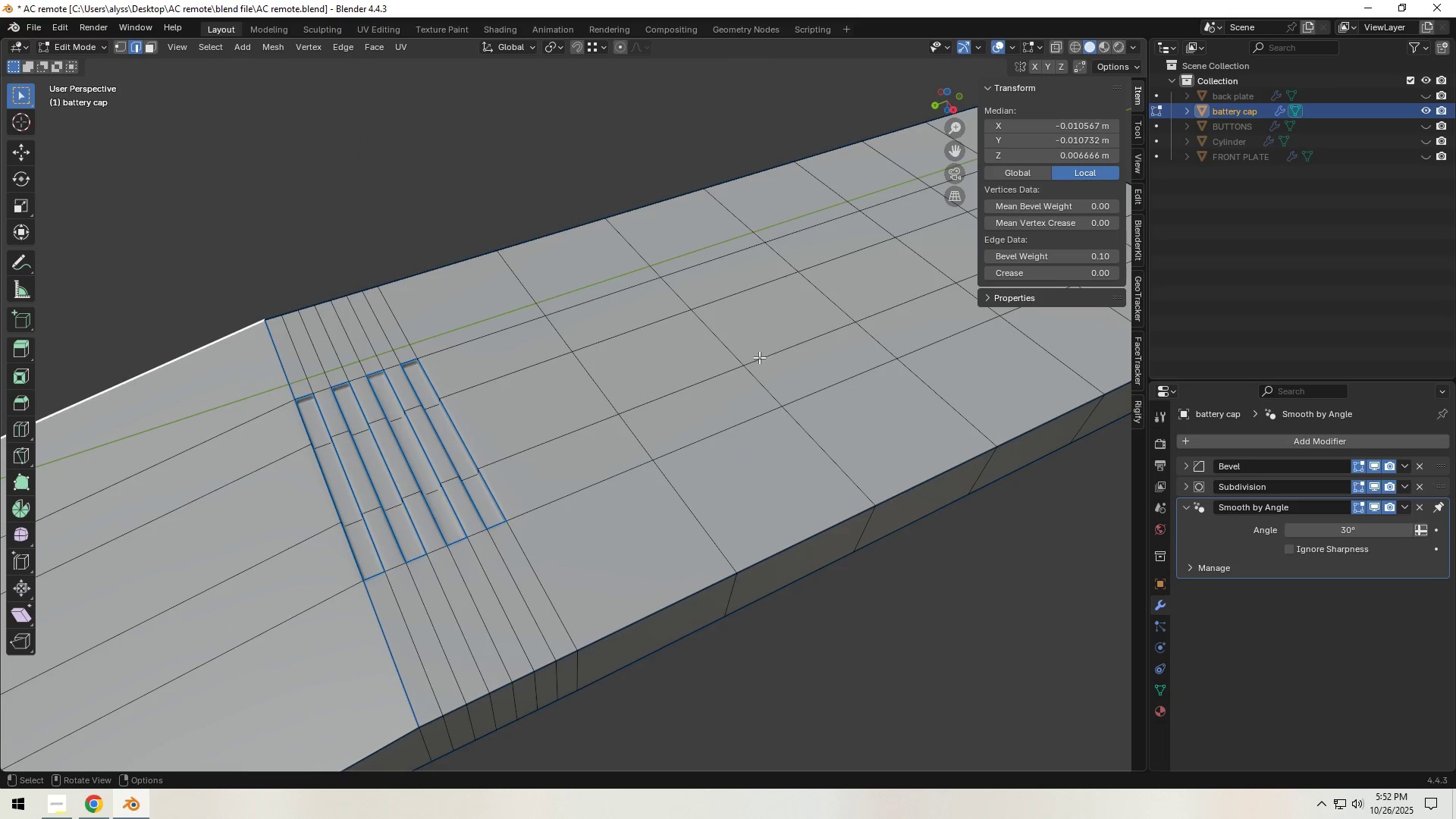 
left_click([759, 358])
 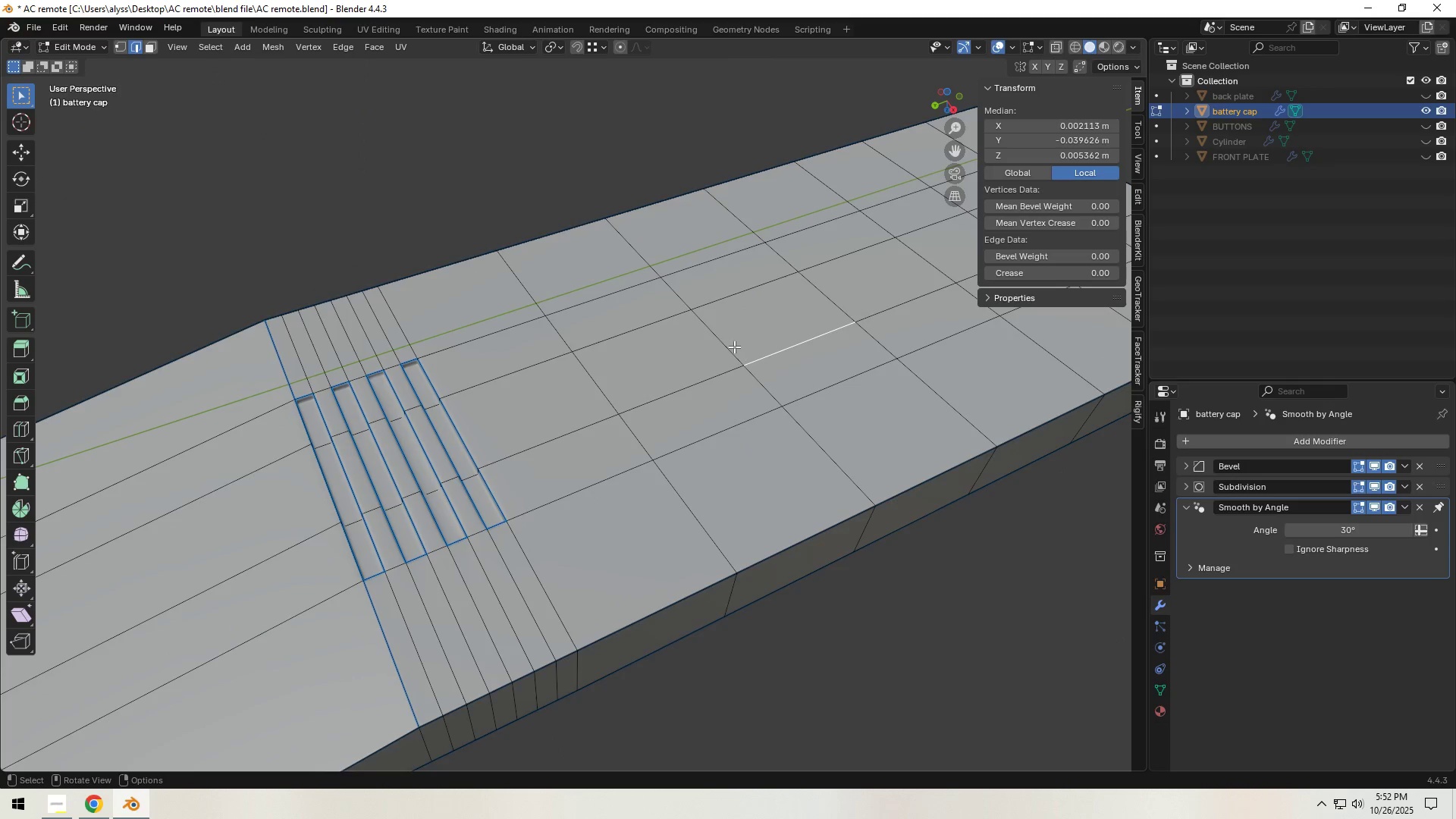 
hold_key(key=ShiftLeft, duration=0.54)
left_click([711, 306])
 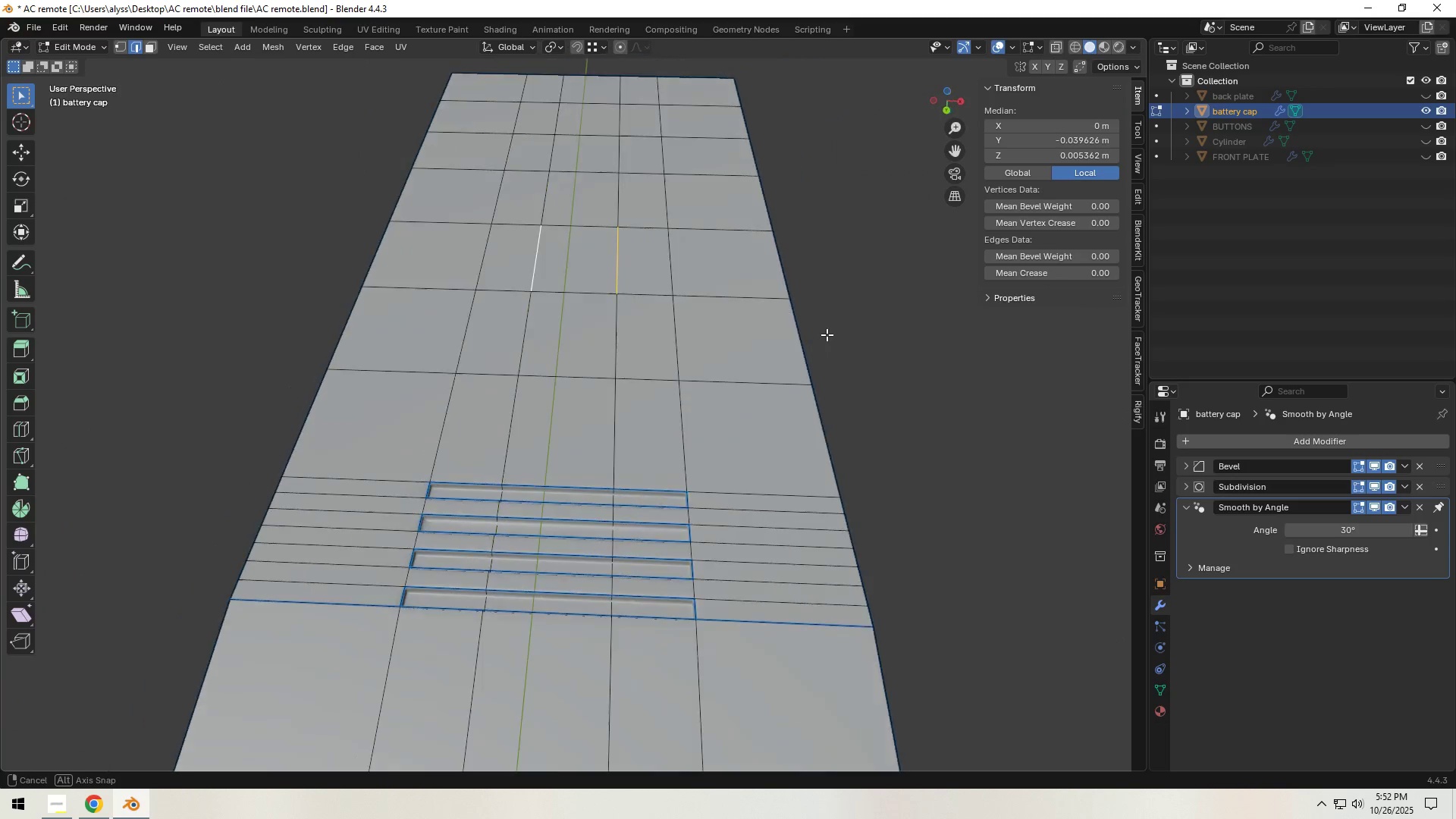 
type(sx)
 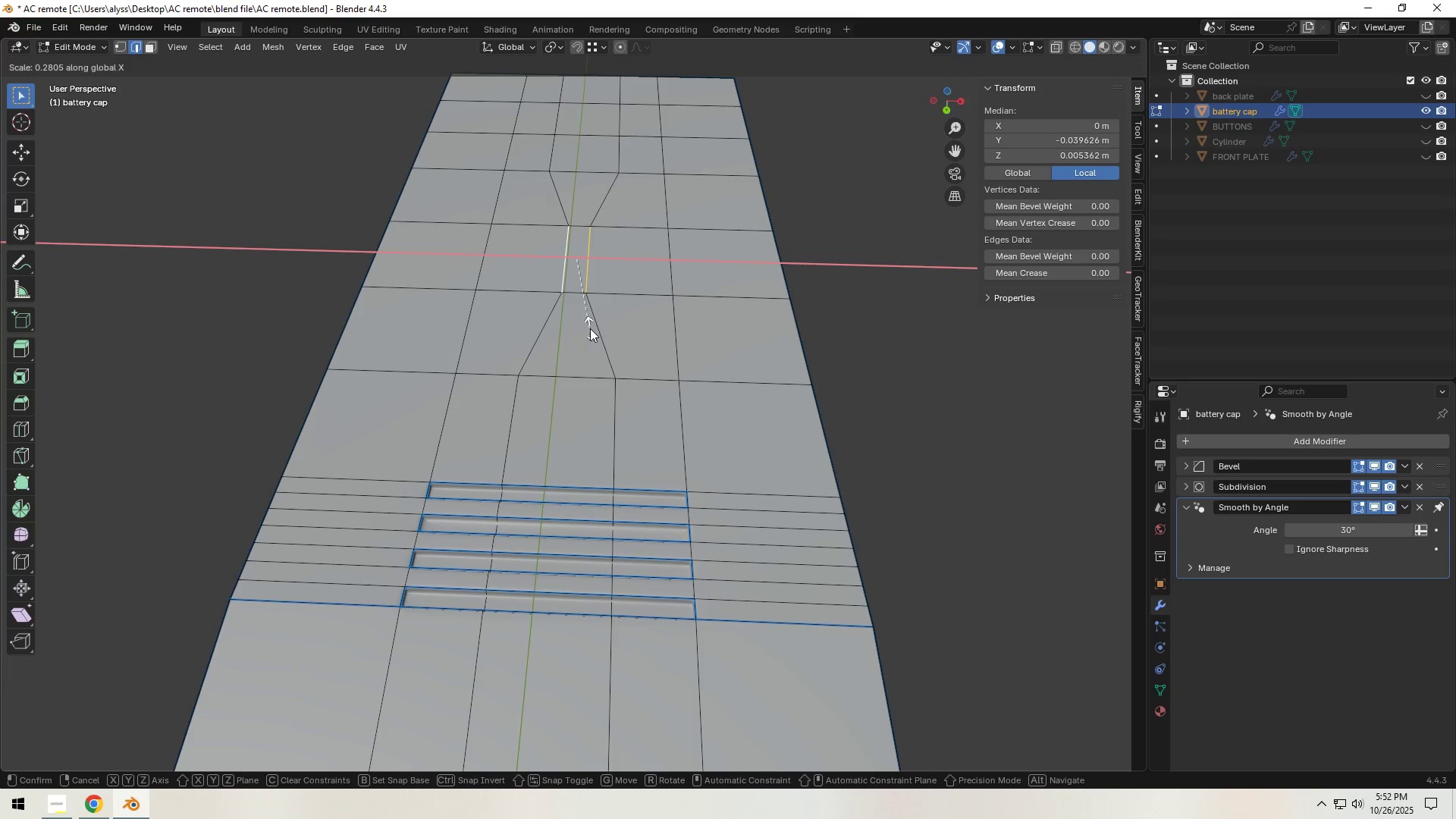 
left_click([577, 328])
 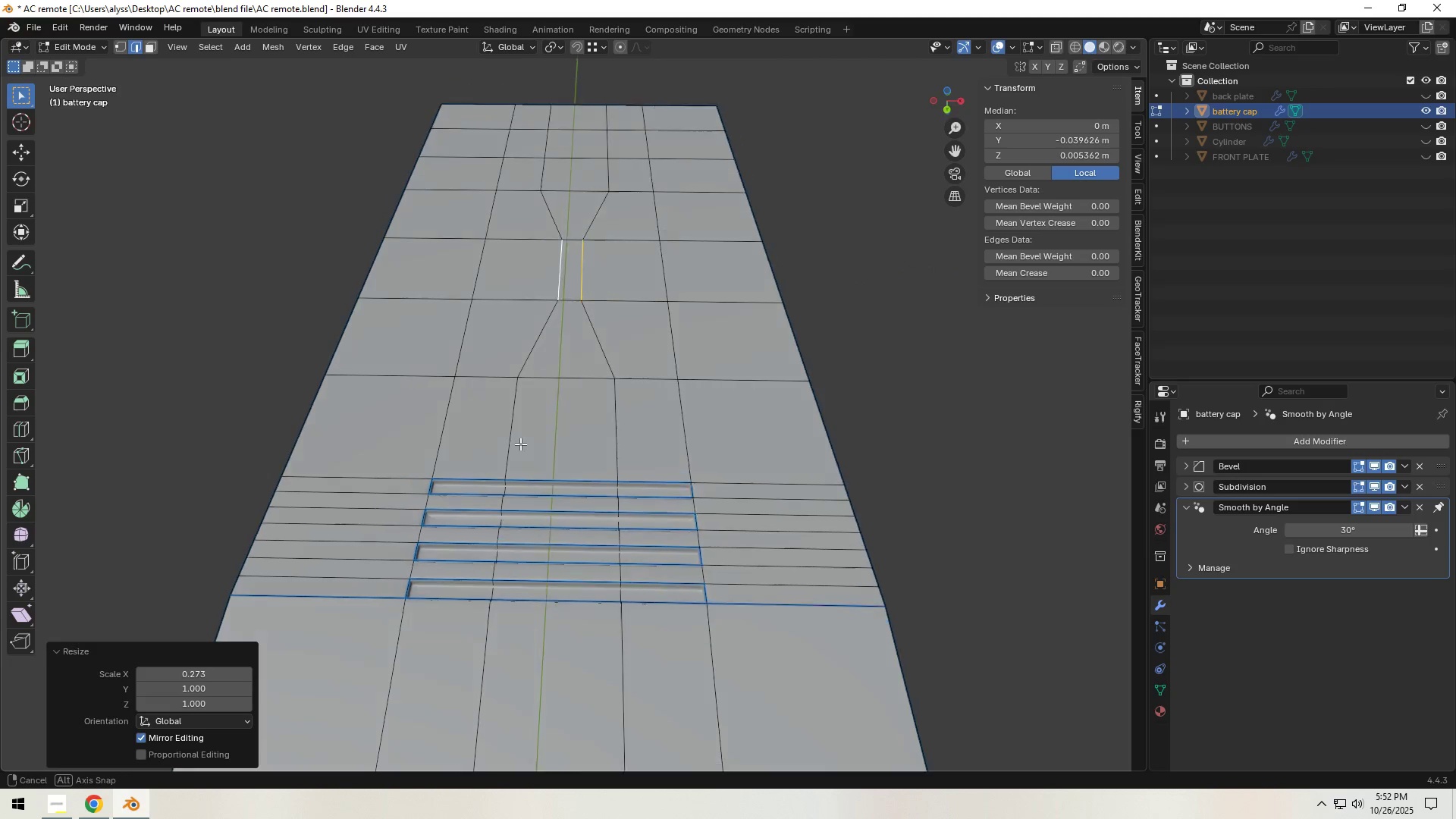 
scroll: coordinate [523, 435], scroll_direction: up, amount: 1.0
 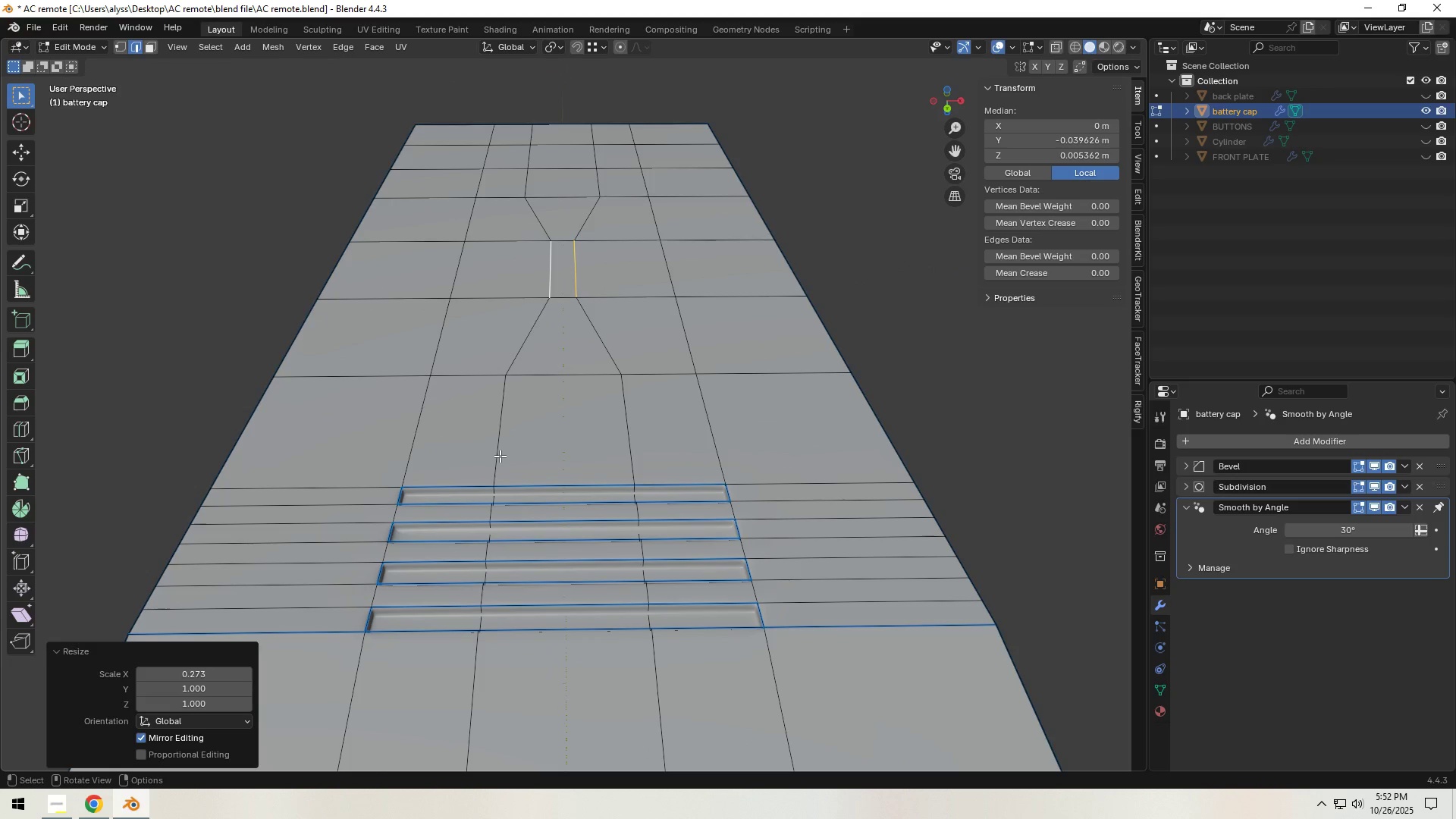 
left_click([496, 457])
 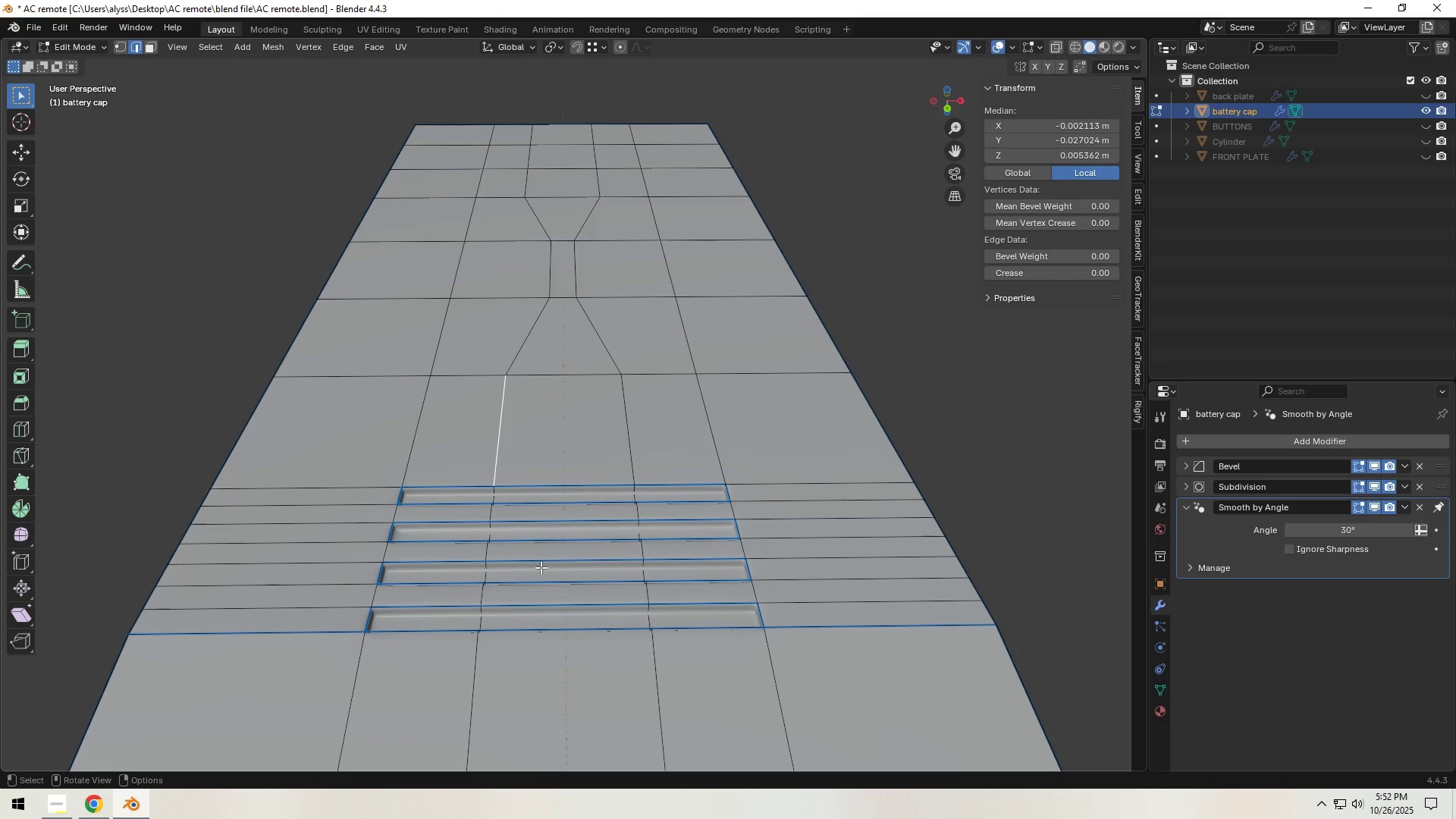 
hold_key(key=ControlLeft, duration=0.6)
left_click([469, 720])
 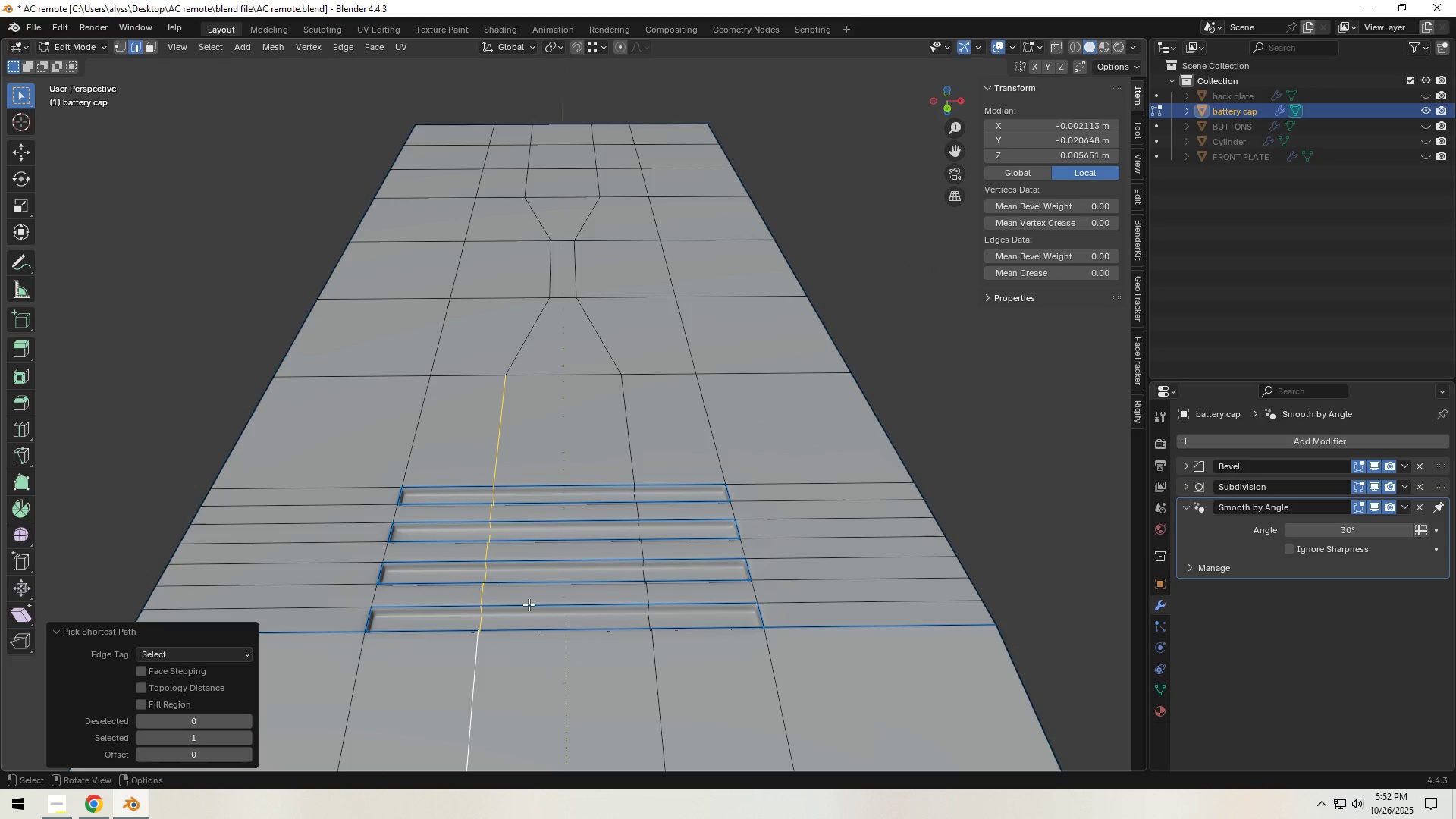 
hold_key(key=ShiftLeft, duration=0.84)
left_click([625, 432])
 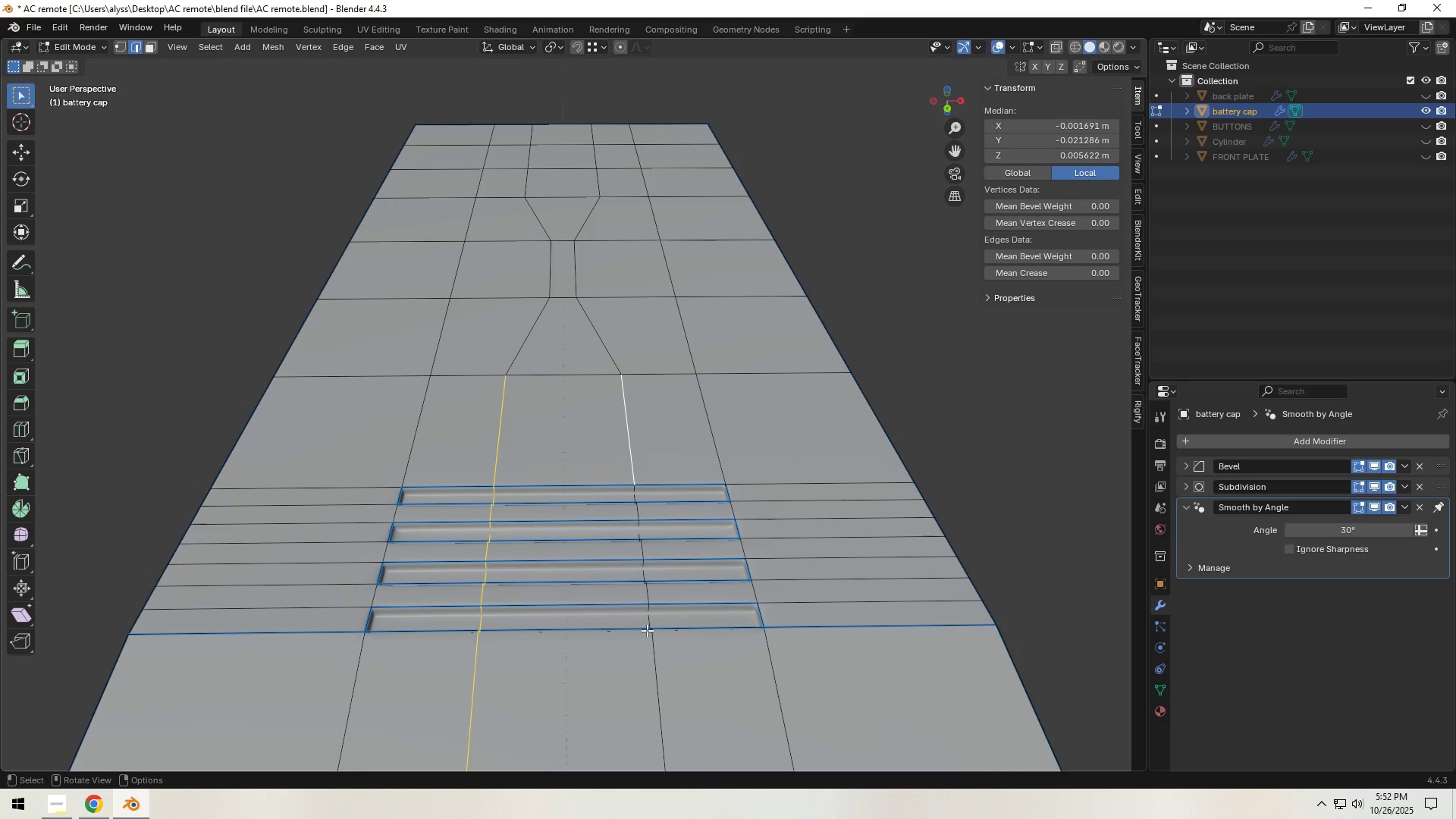 
hold_key(key=ControlLeft, duration=0.77)
left_click([655, 692])
 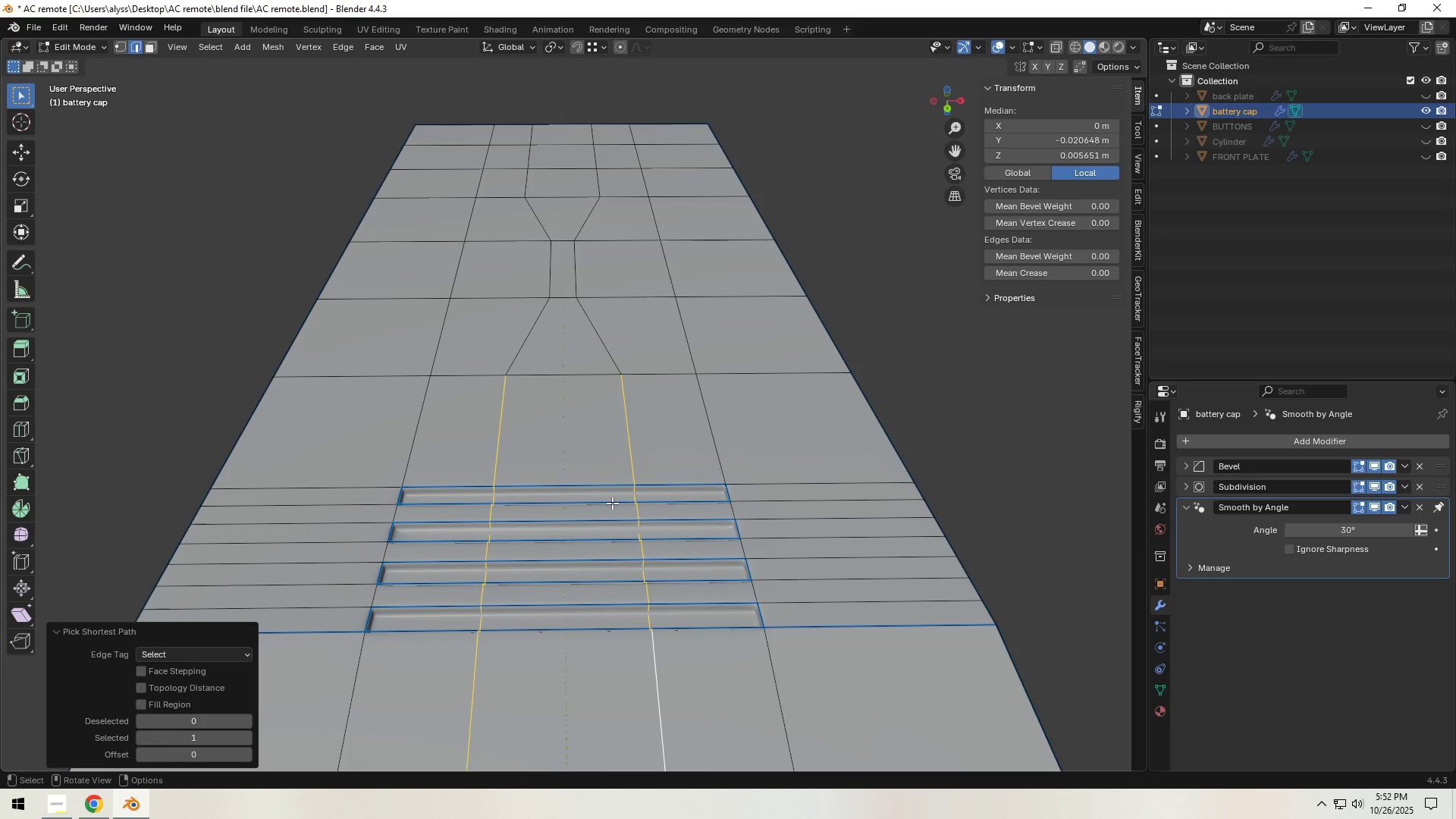 
type(sx)
 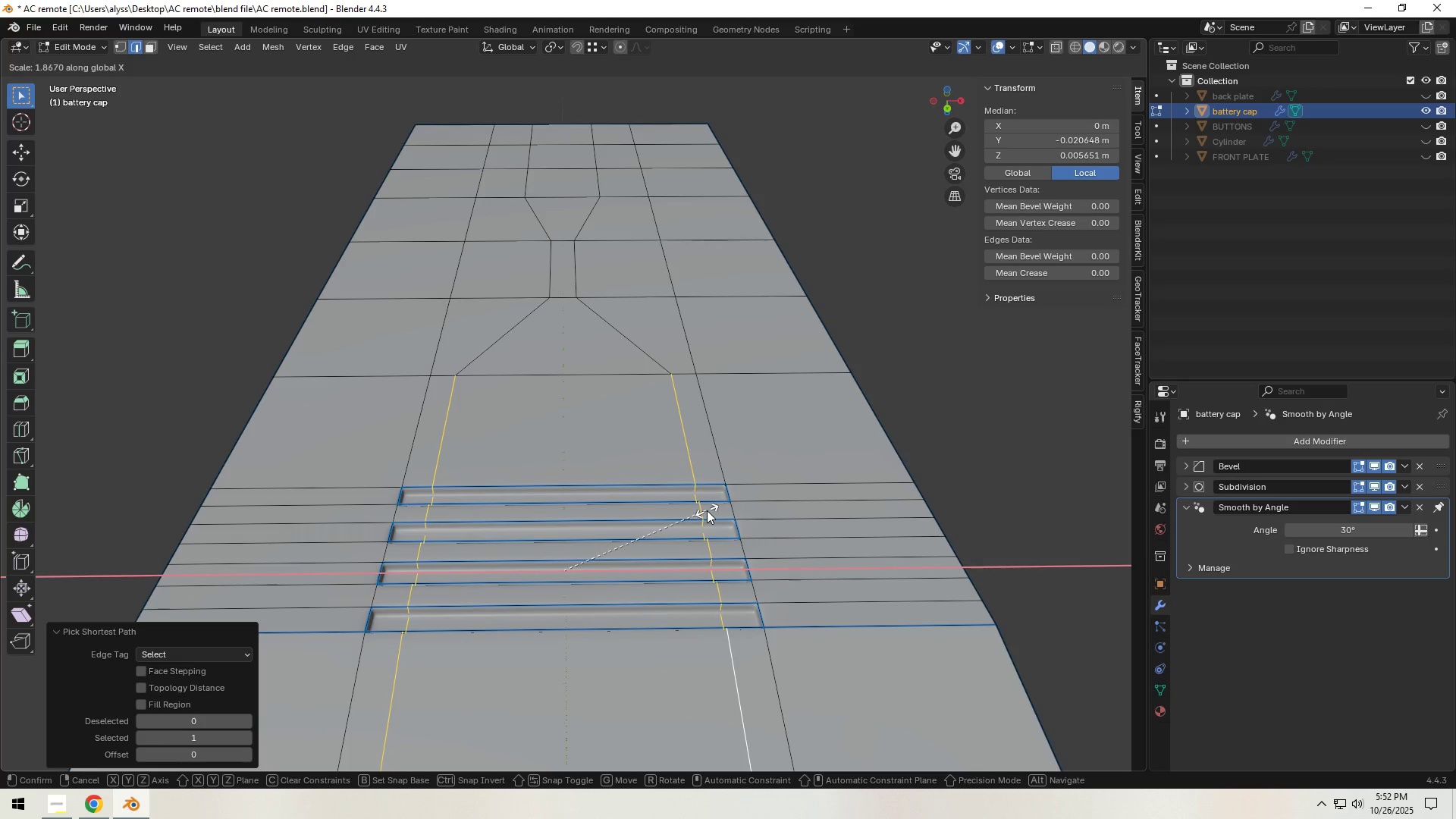 
wait(5.07)
 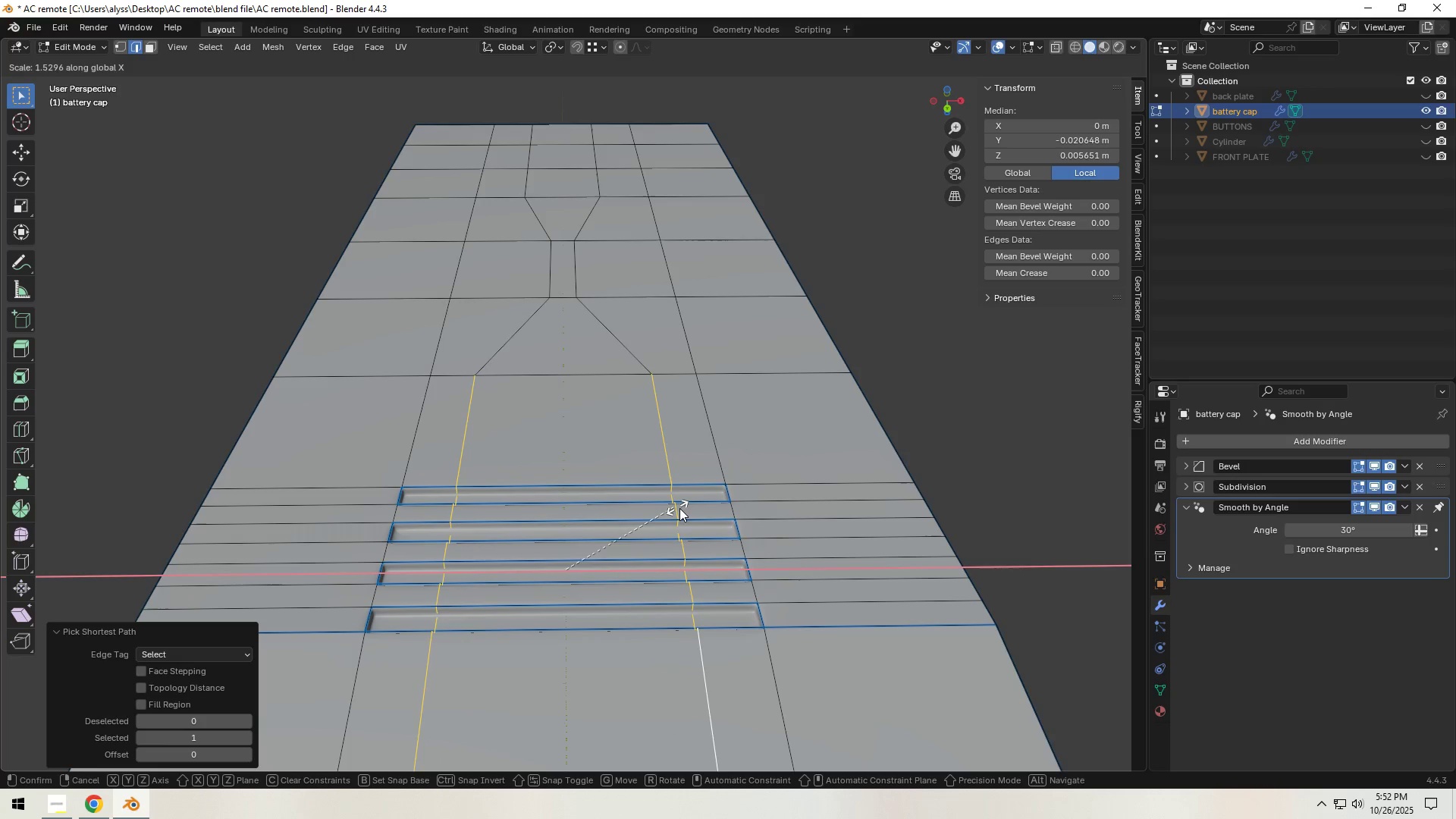 
left_click([707, 510])
 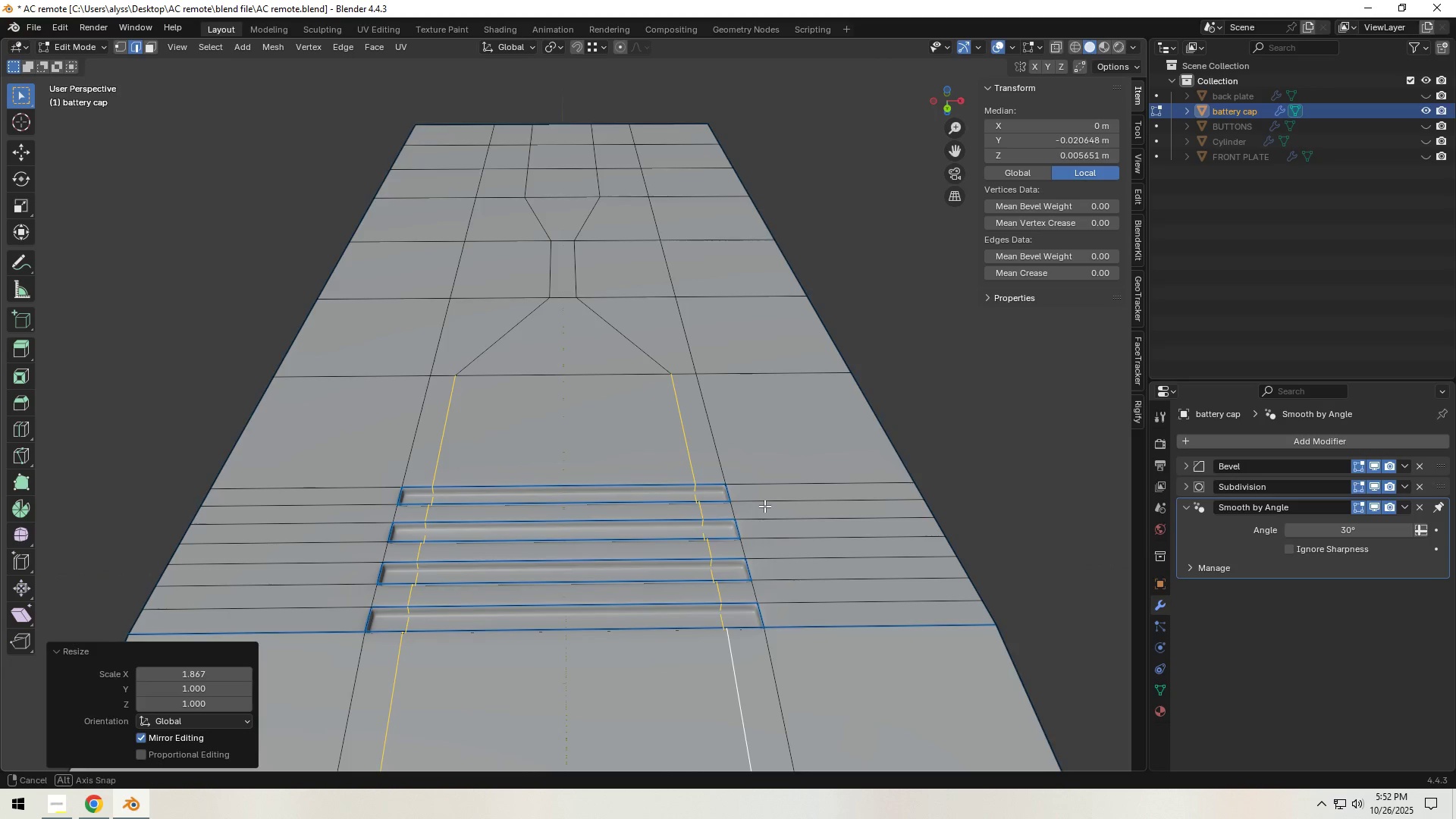 
scroll: coordinate [758, 516], scroll_direction: up, amount: 1.0
 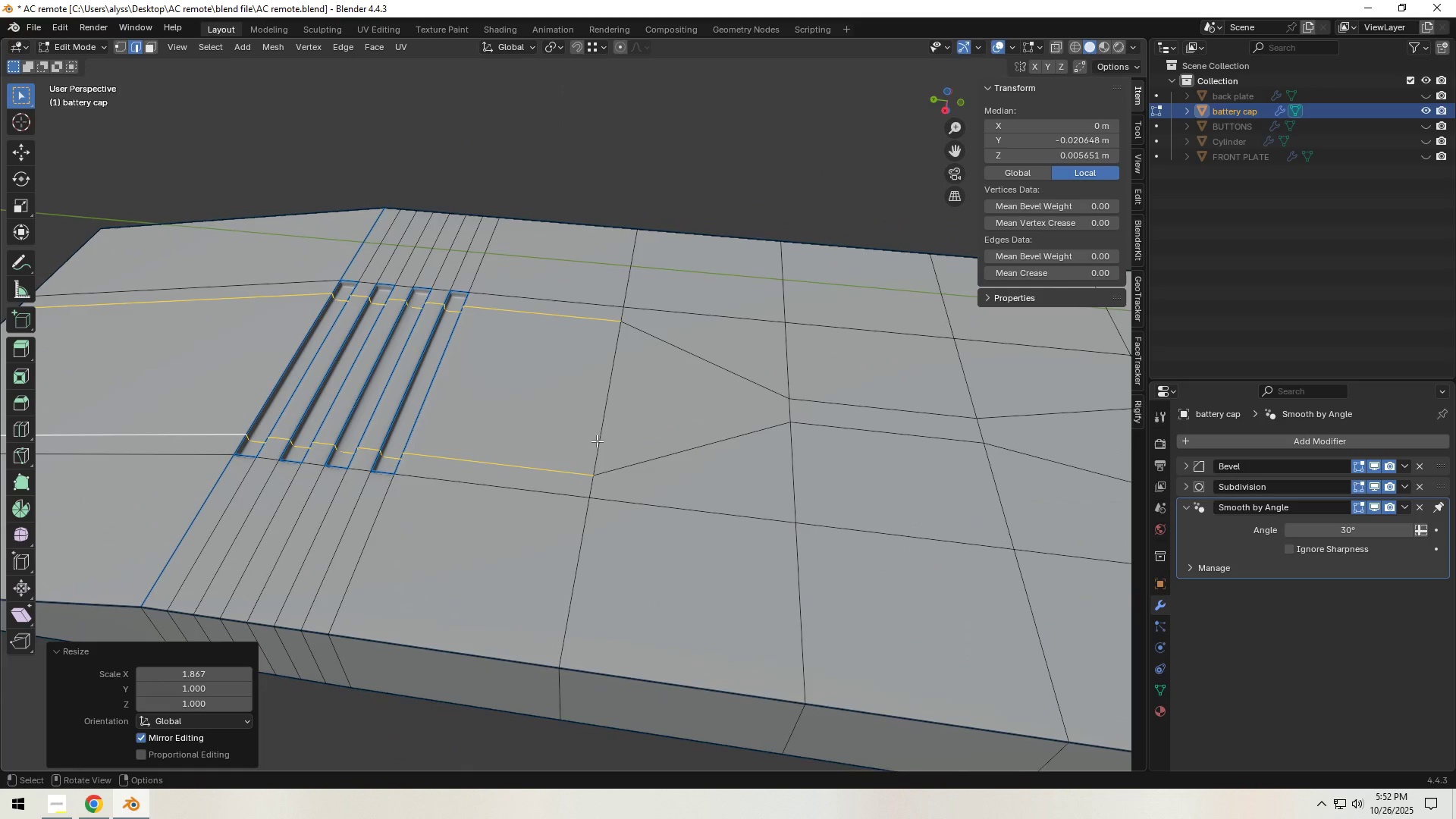 
left_click([597, 440])
 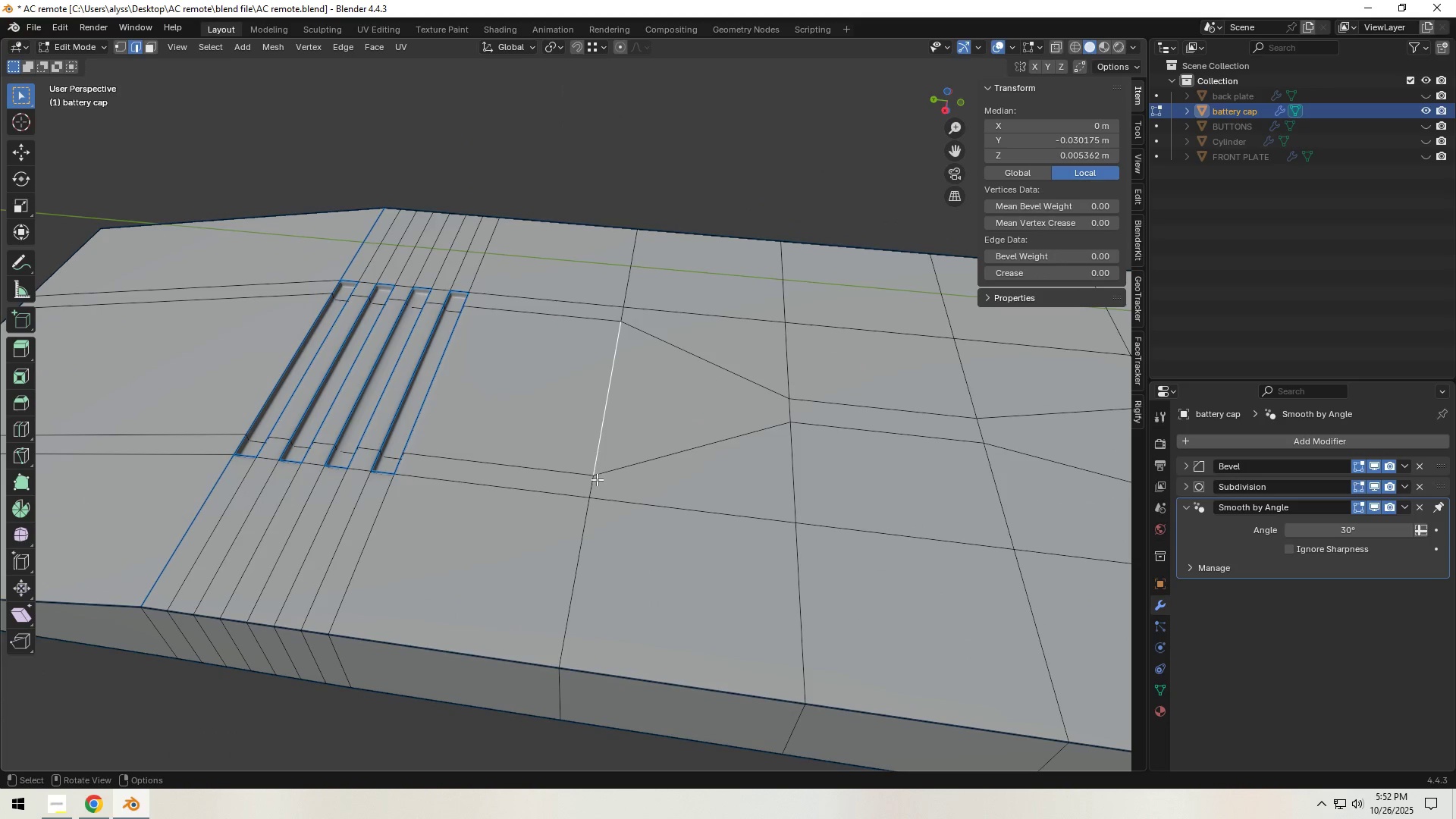 
hold_key(key=ShiftLeft, duration=1.52)
left_click([593, 488])
 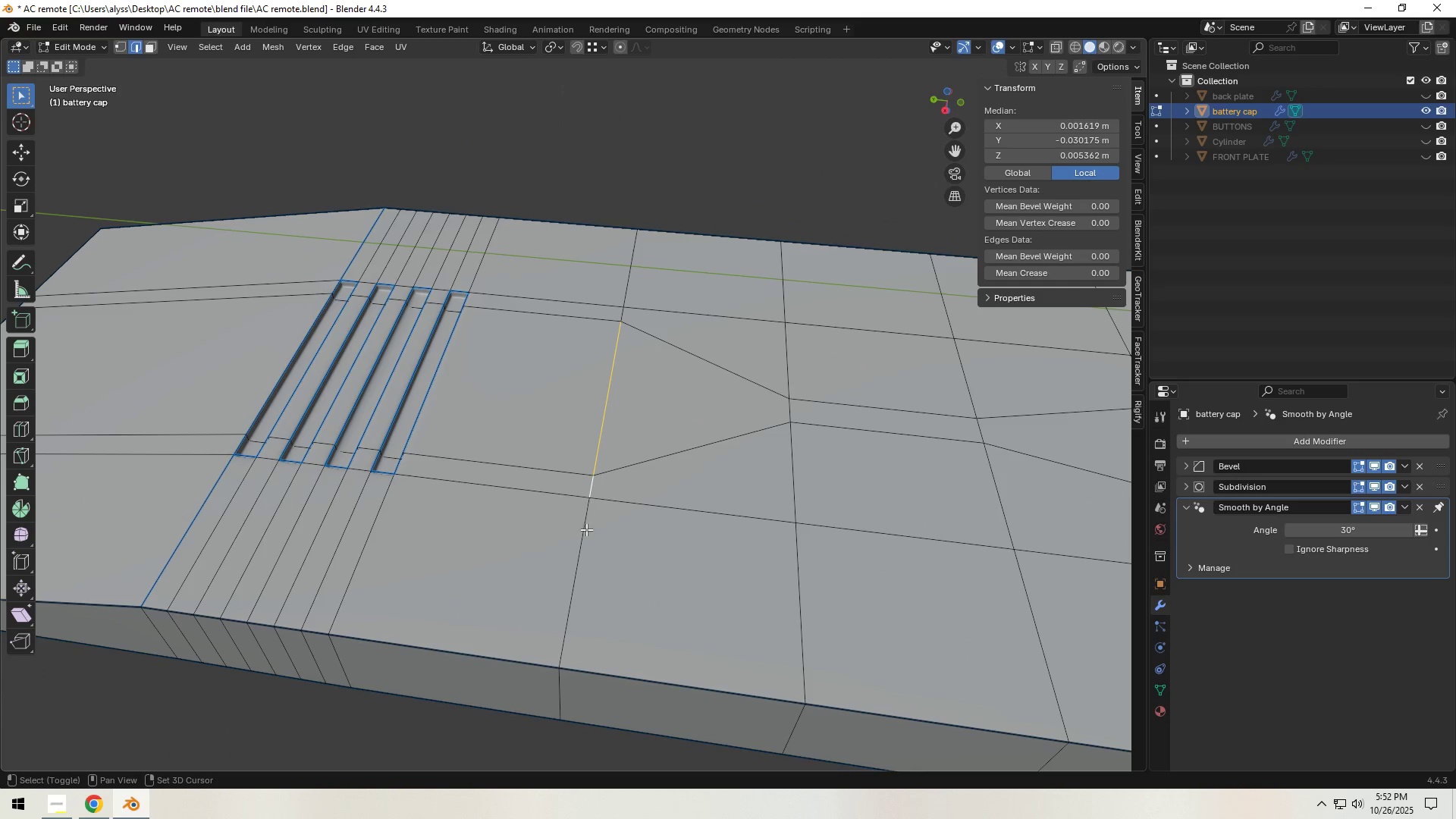 
left_click([586, 530])
 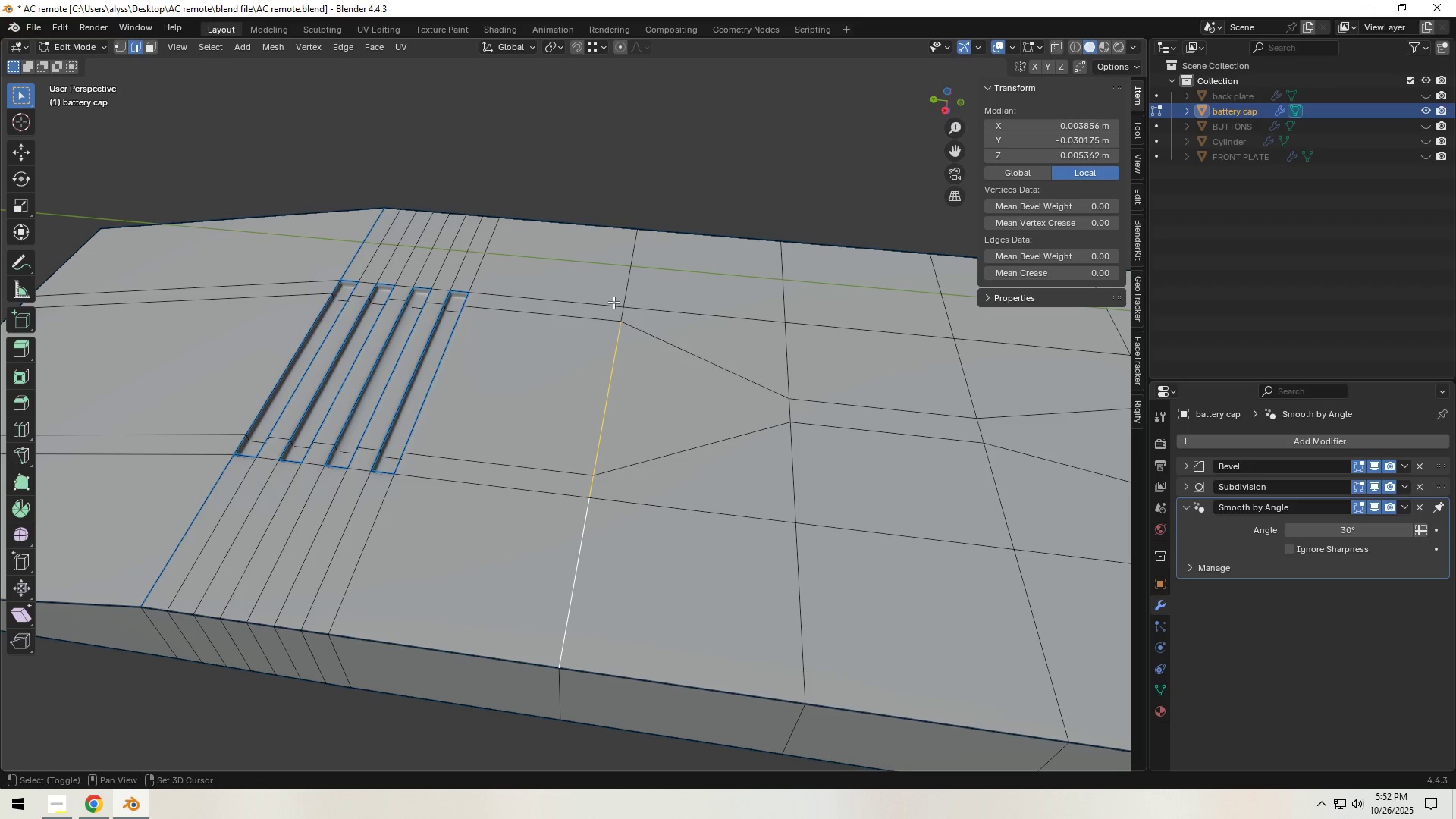 
hold_key(key=ShiftLeft, duration=1.12)
left_click([629, 287])
 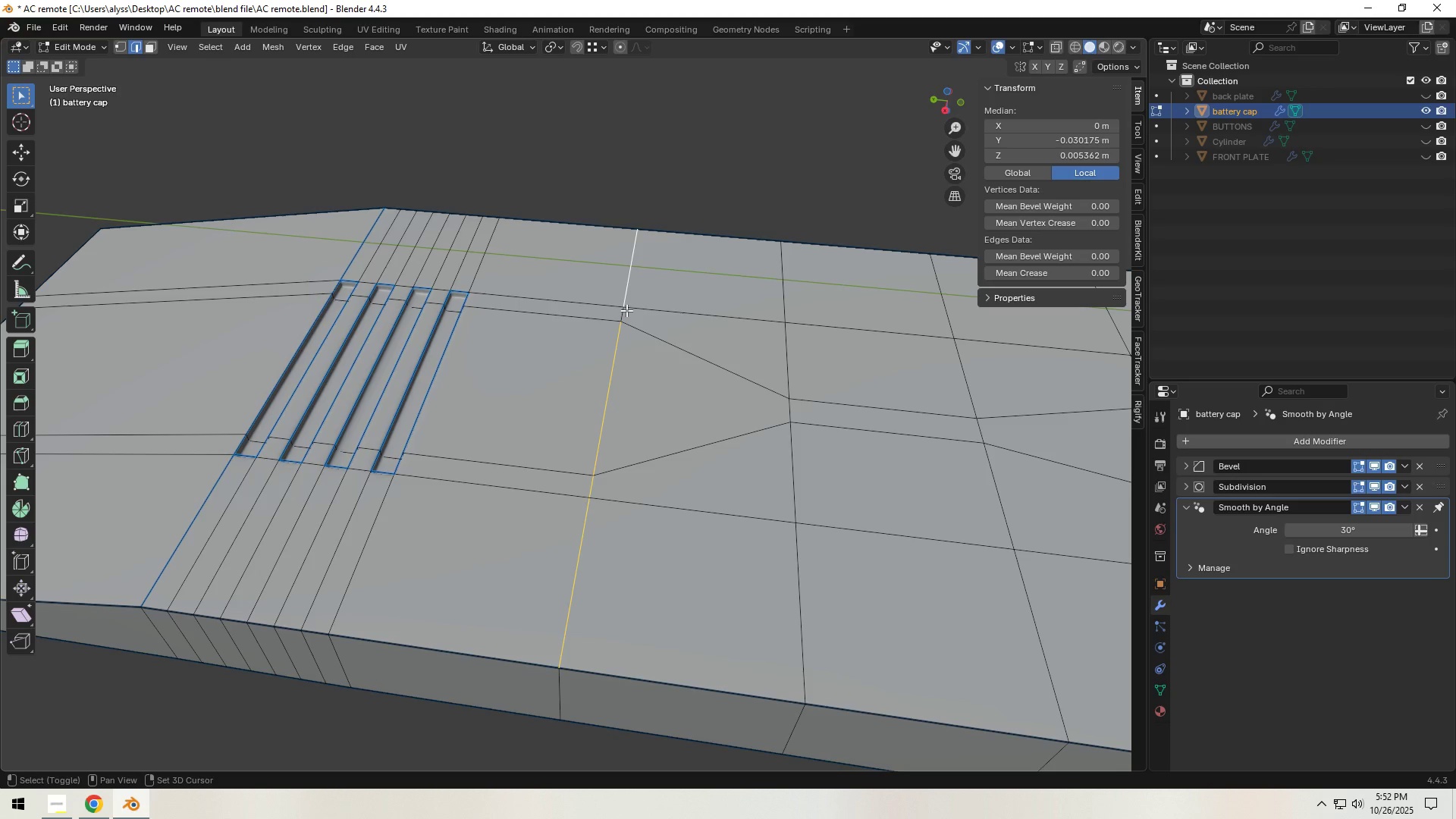 
left_click([626, 310])
 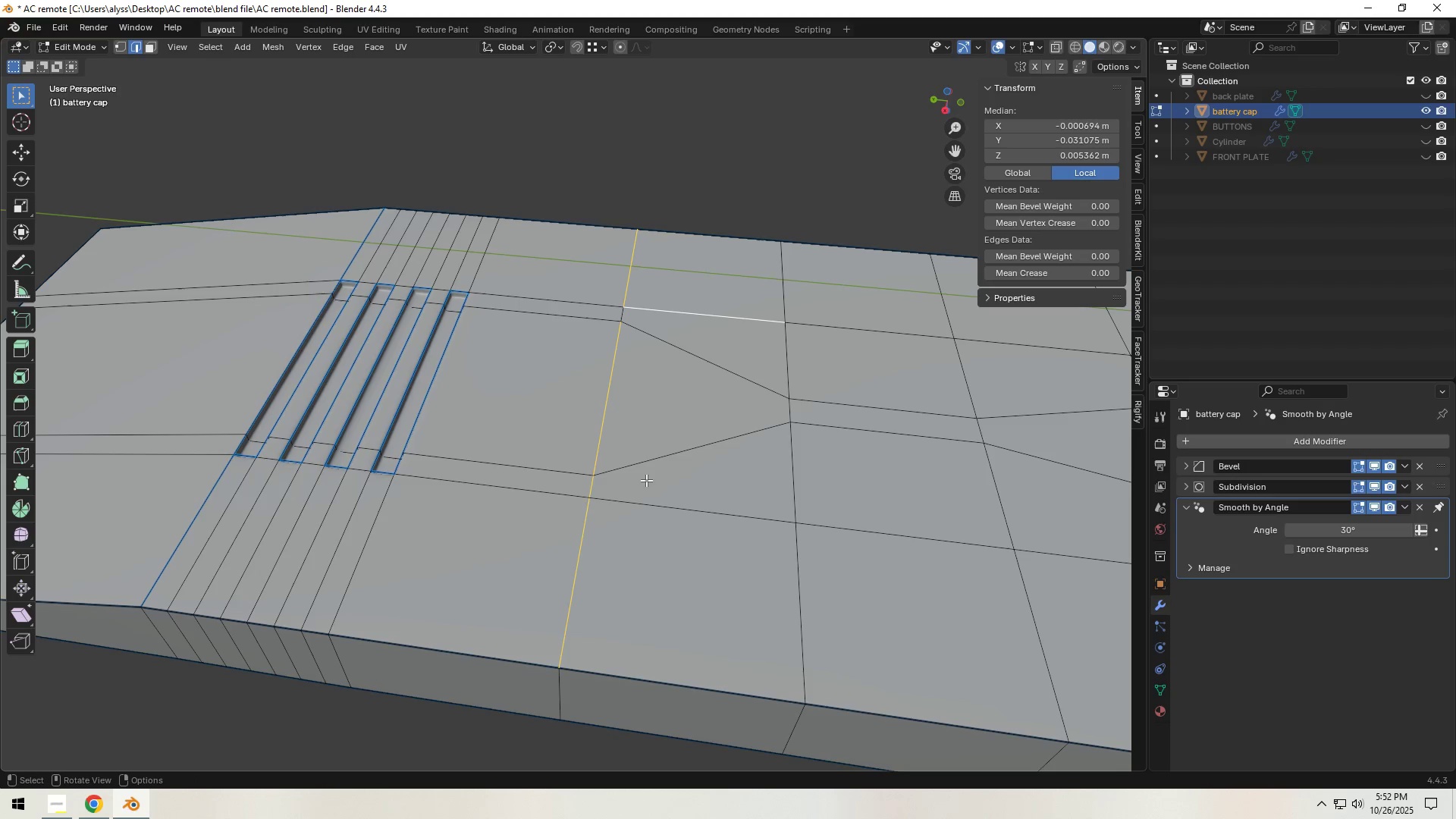 
hold_key(key=ShiftLeft, duration=1.26)
left_click([650, 315])
 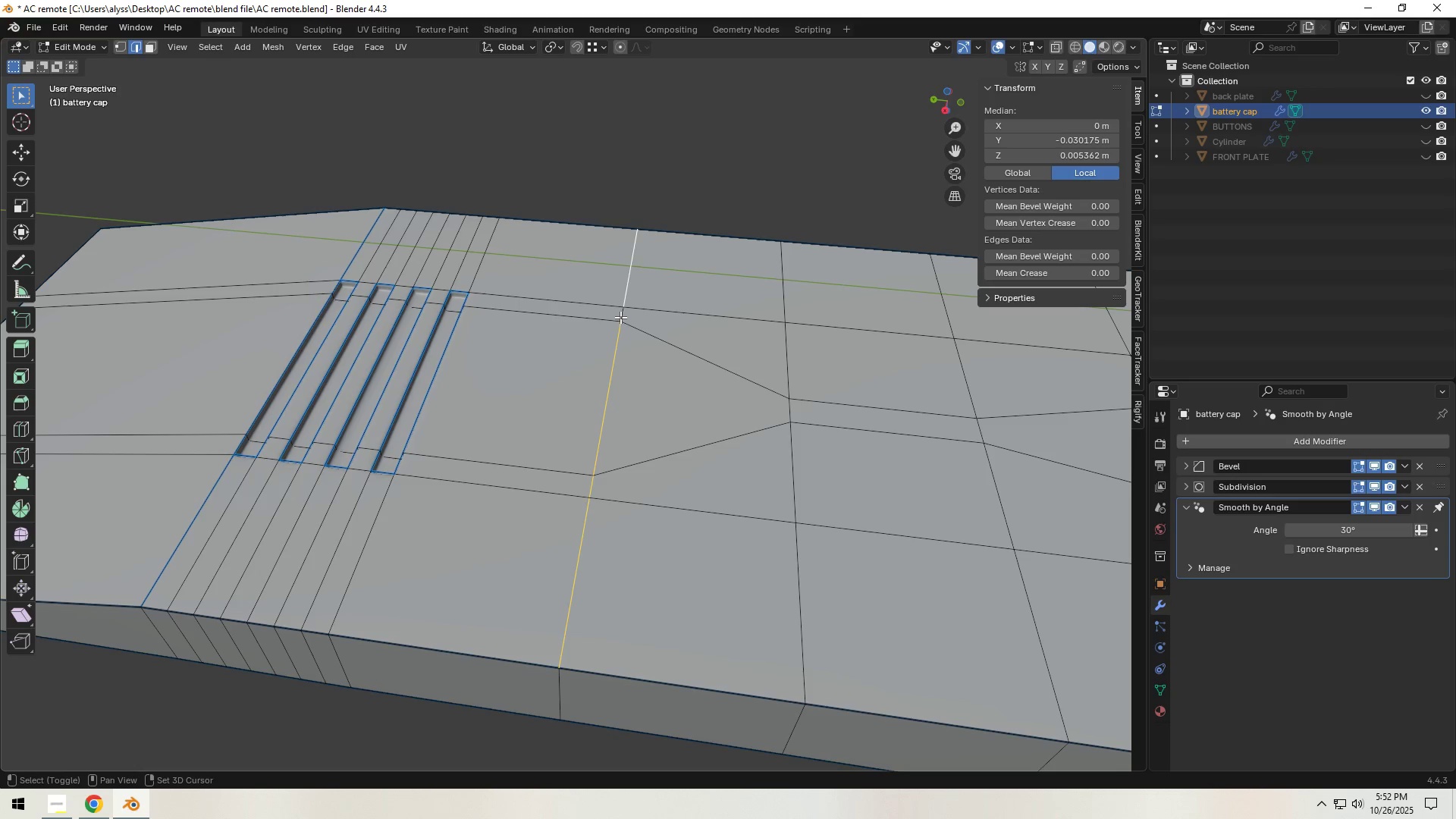 
left_click([620, 317])
 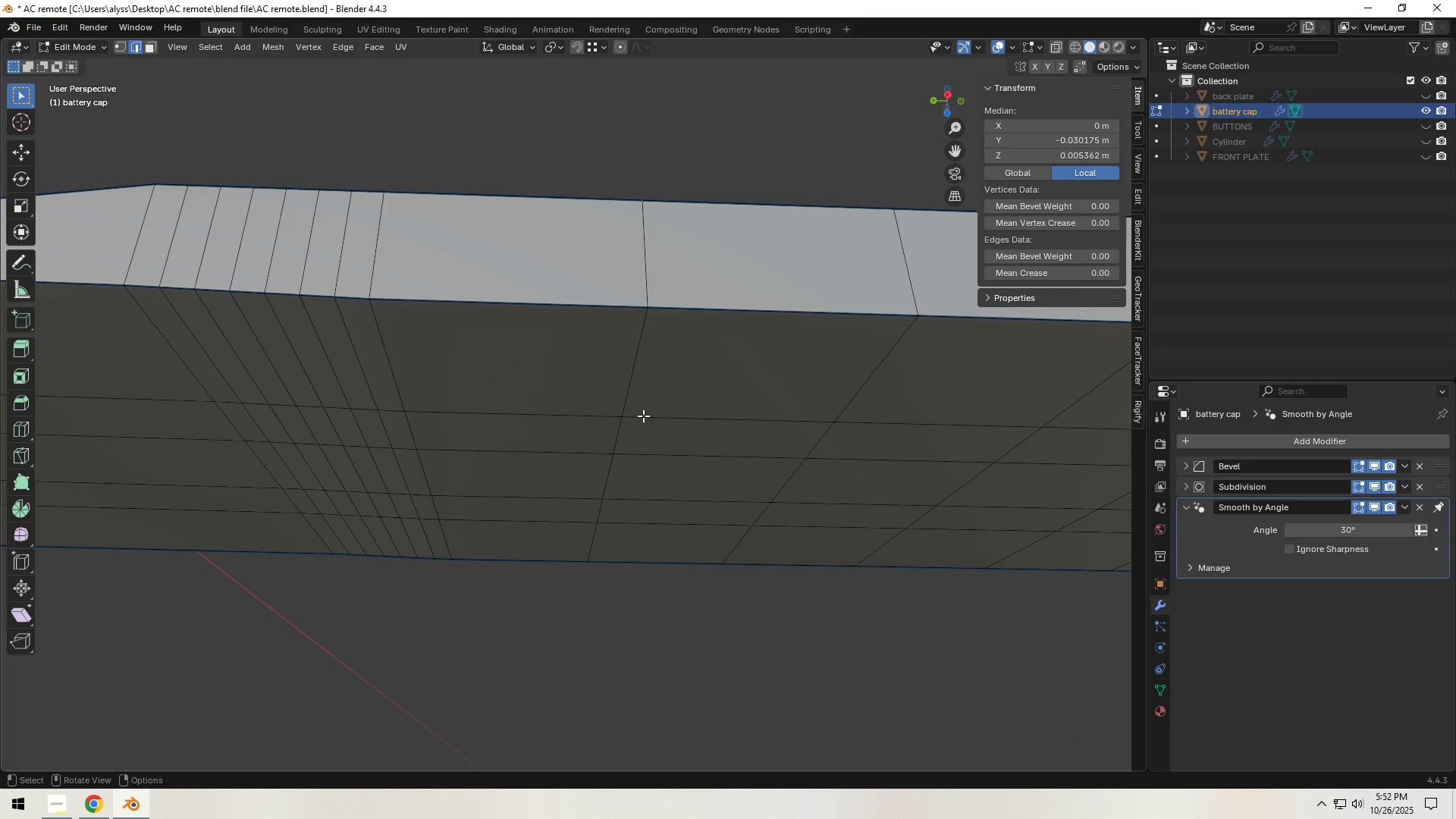 
hold_key(key=ShiftLeft, duration=1.5)
left_click([645, 281])
 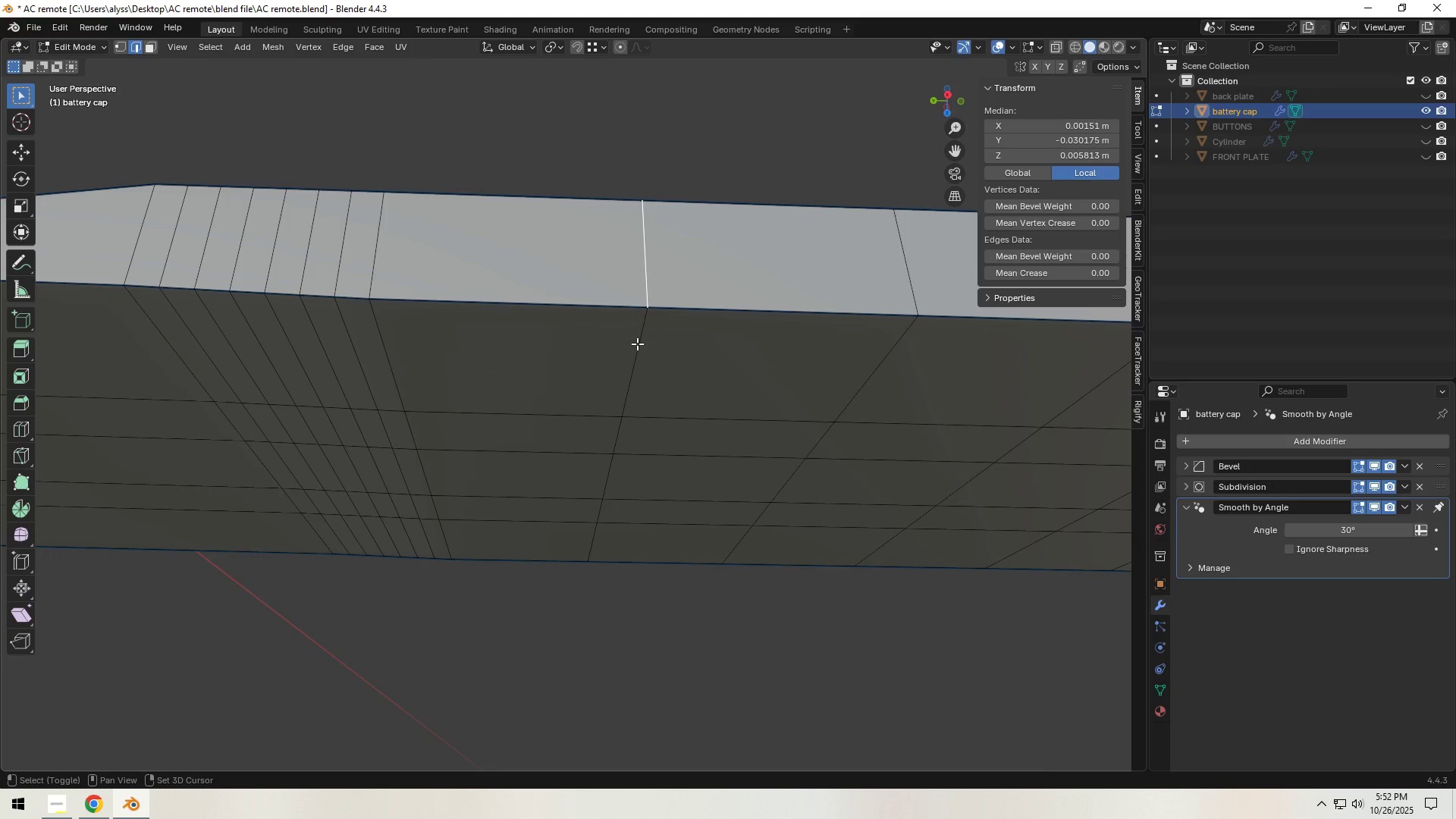 
double_click([637, 344])
 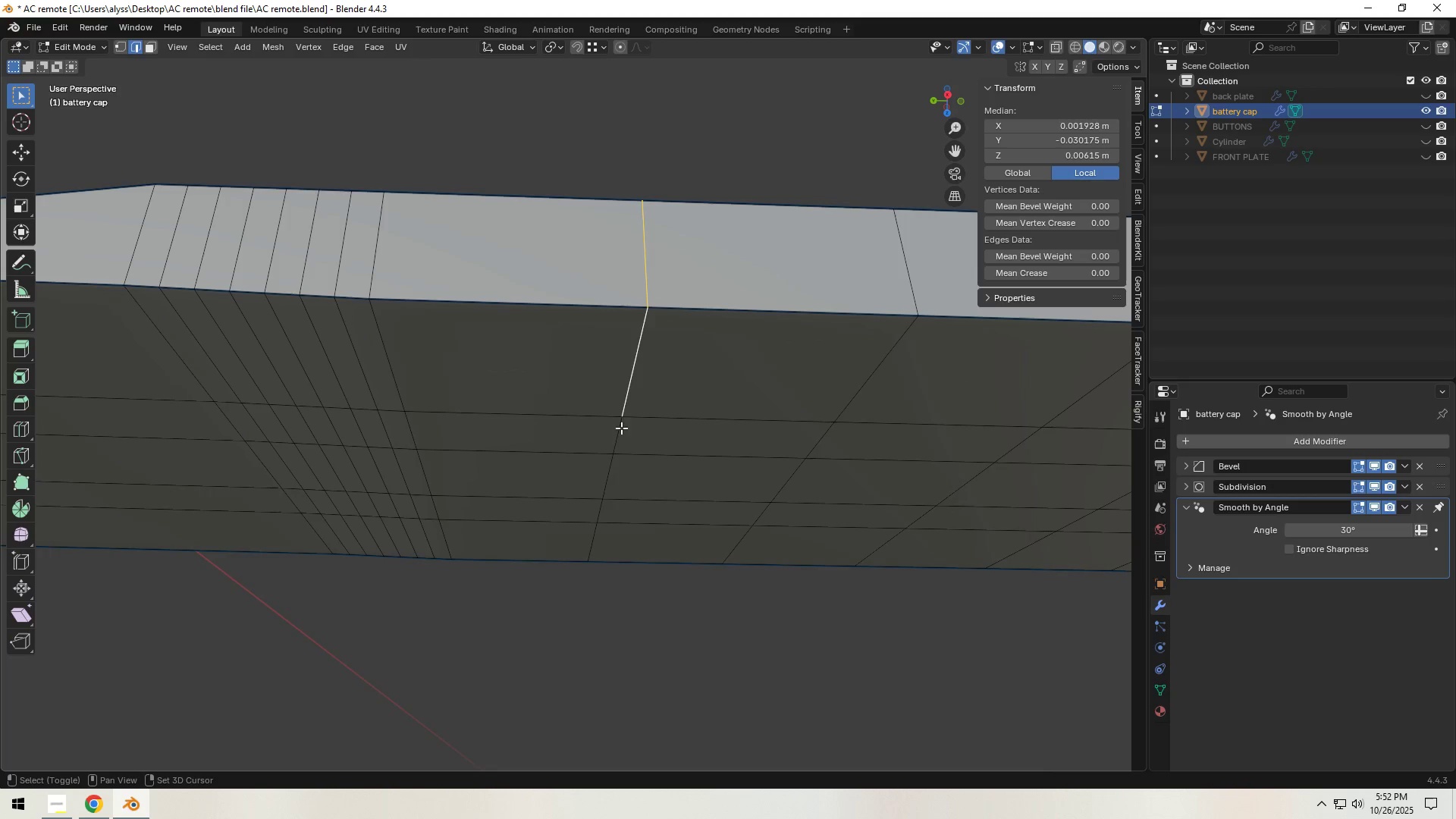 
hold_key(key=ShiftLeft, duration=1.46)
left_click([609, 485])
 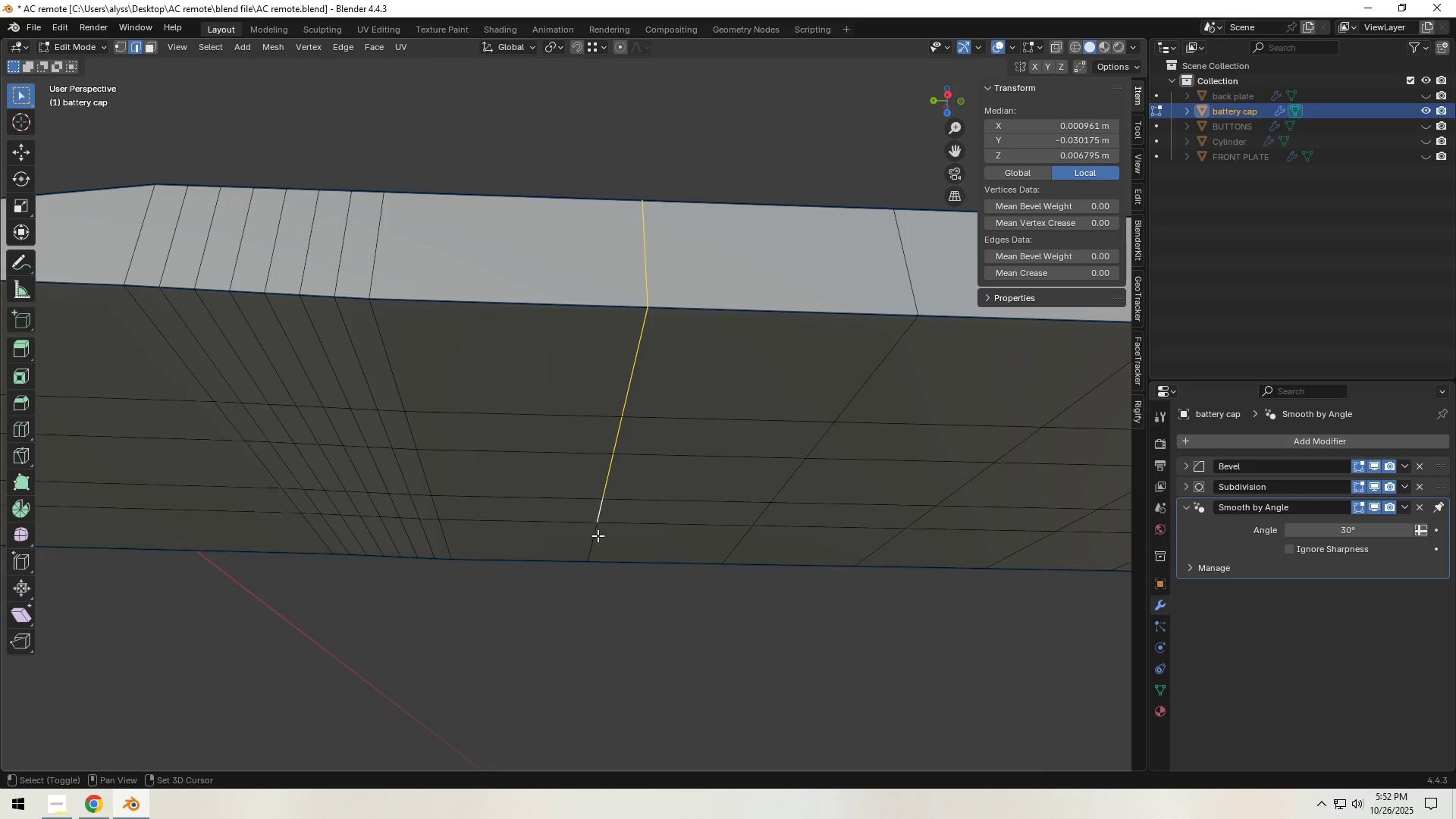 
triple_click([597, 536])
 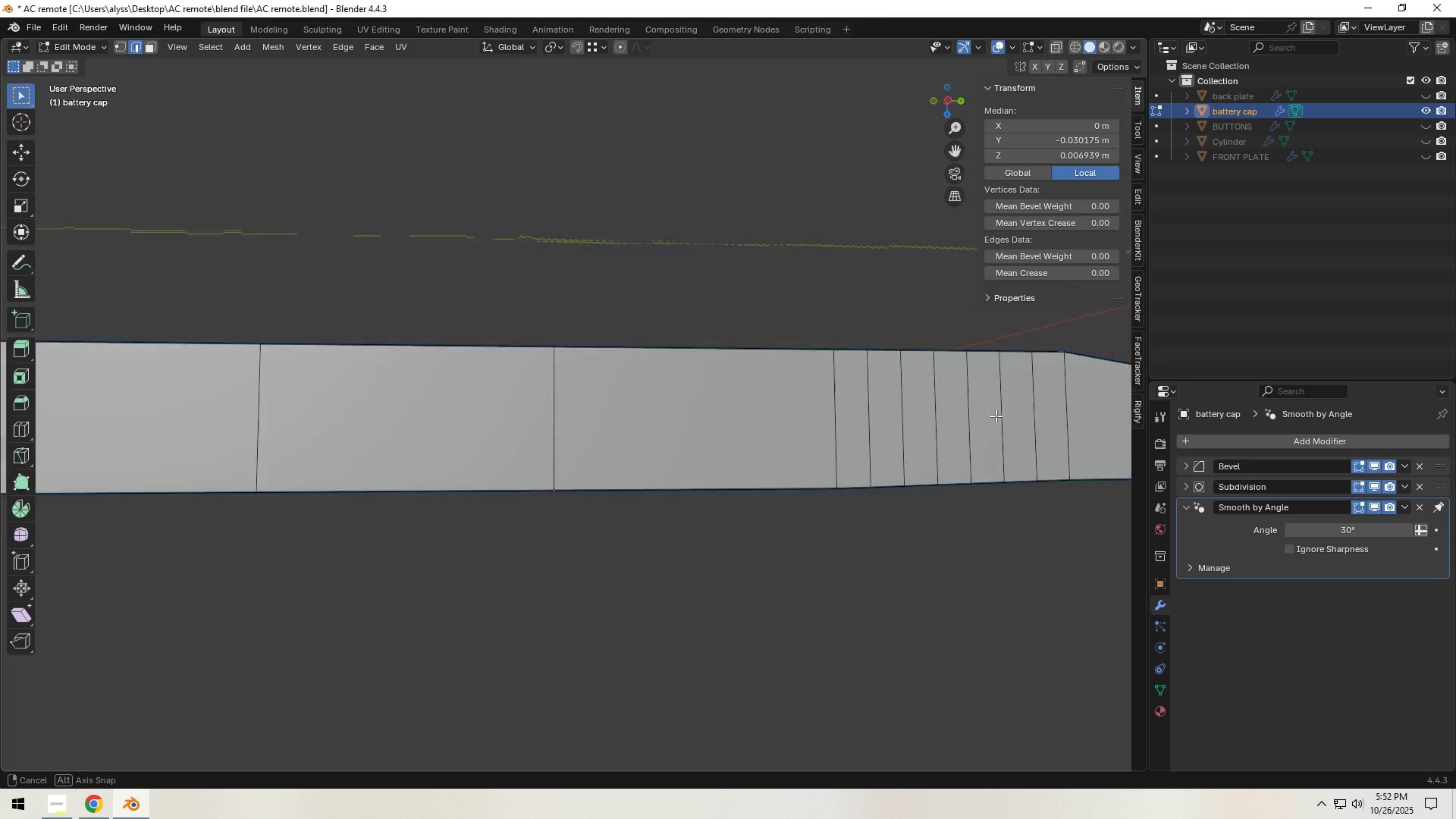 
hold_key(key=ShiftLeft, duration=0.64)
left_click([587, 468])
 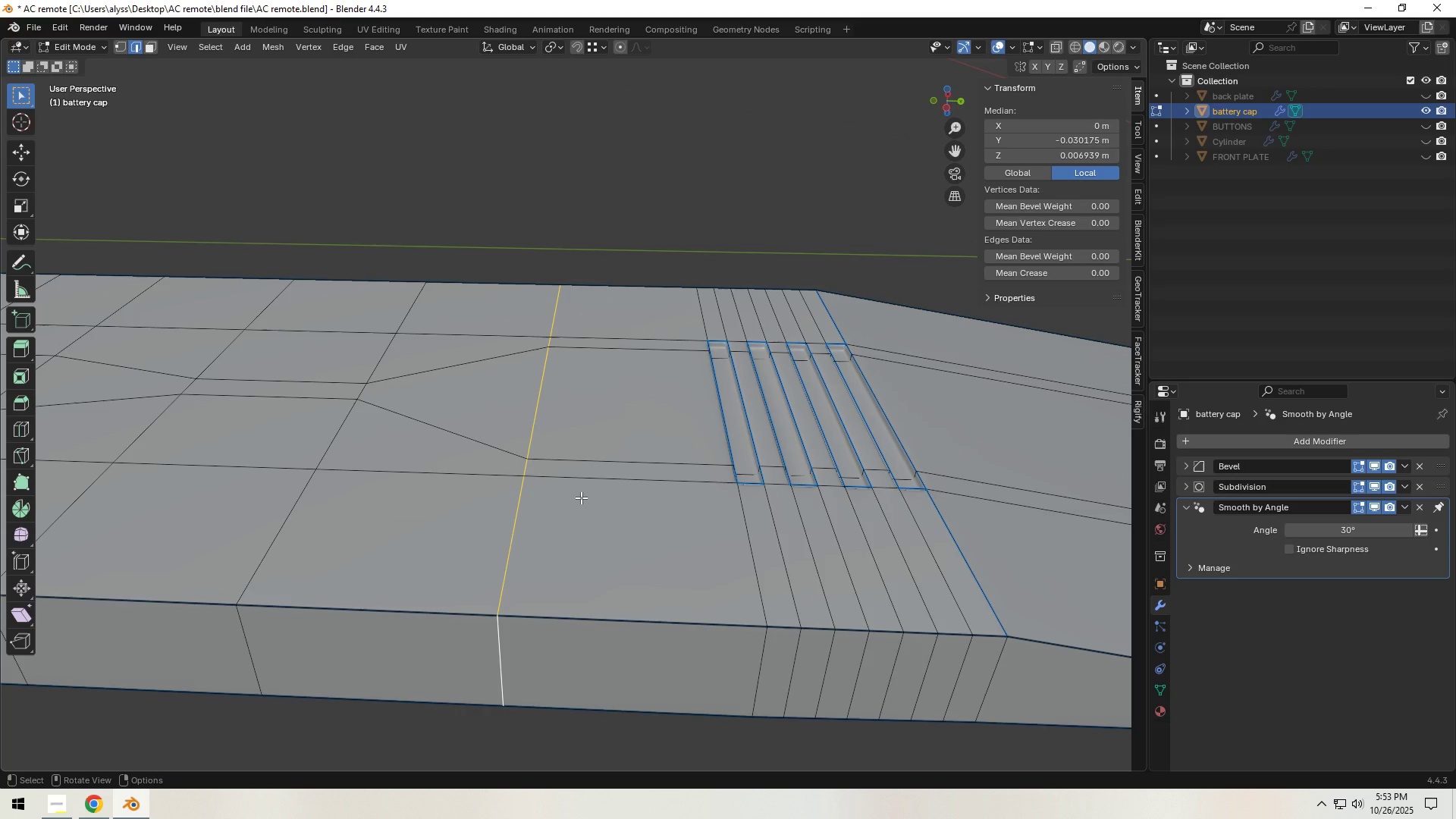 
key(G)
 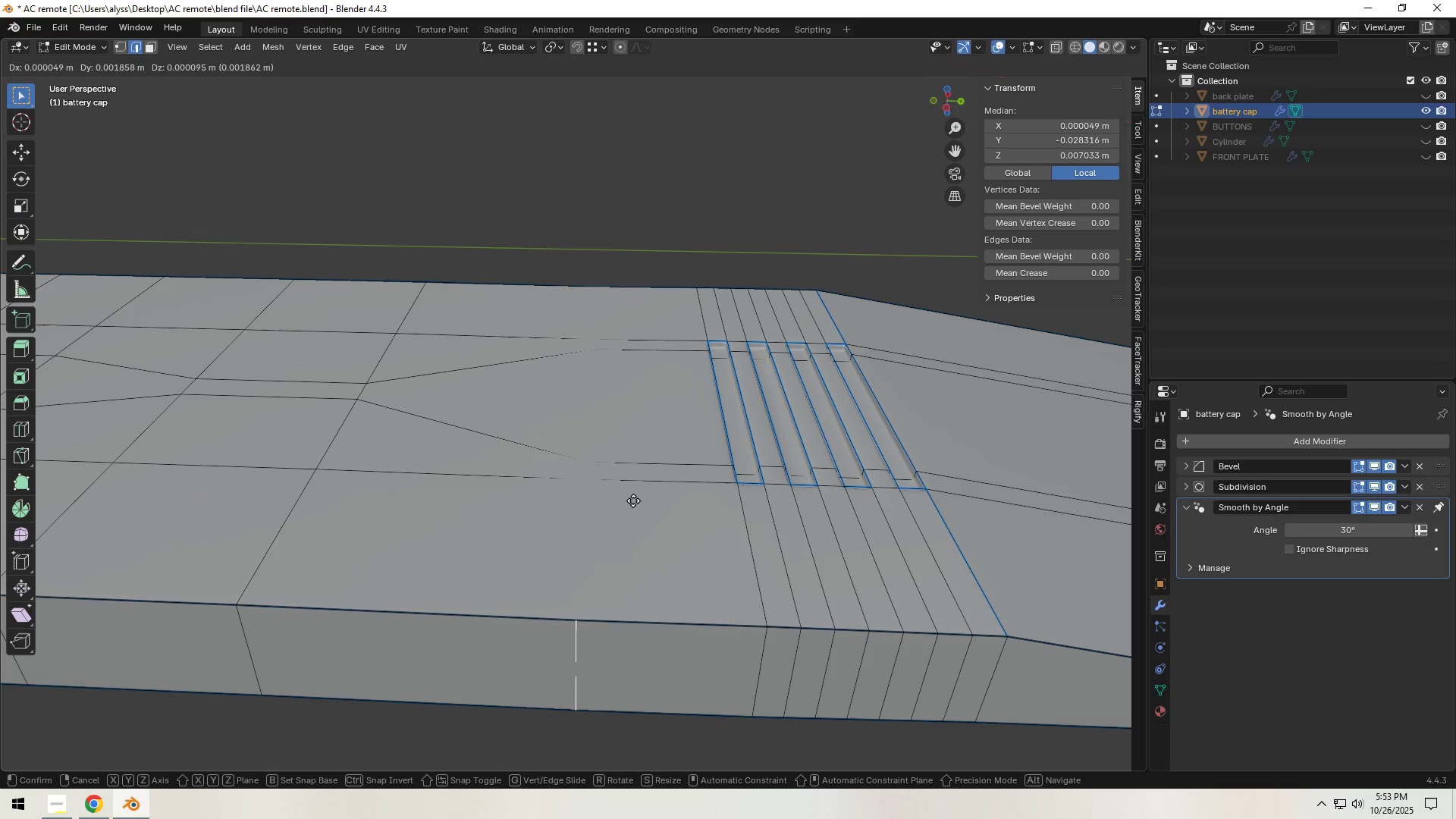 
key(G)
 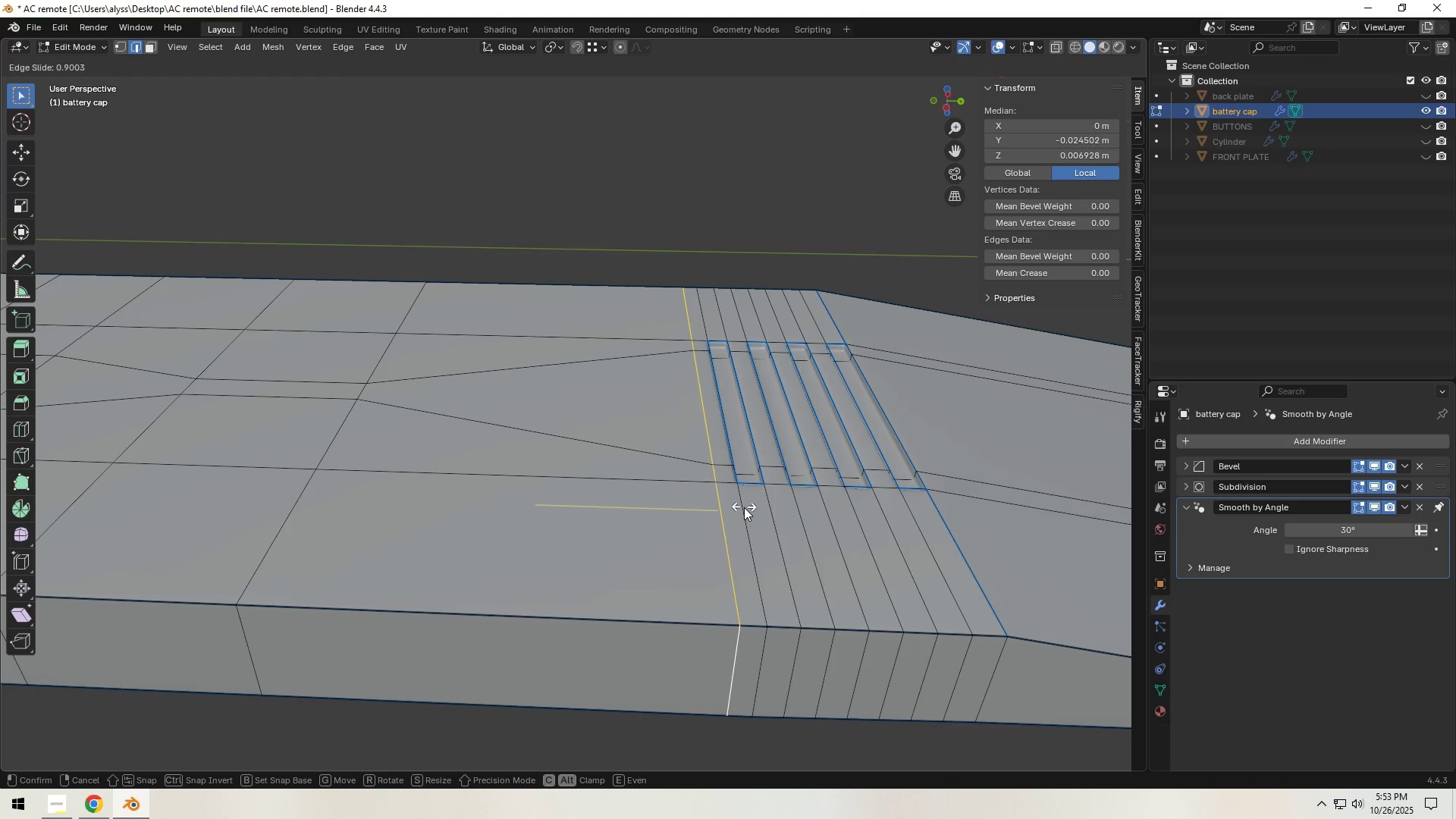 
left_click([745, 507])
 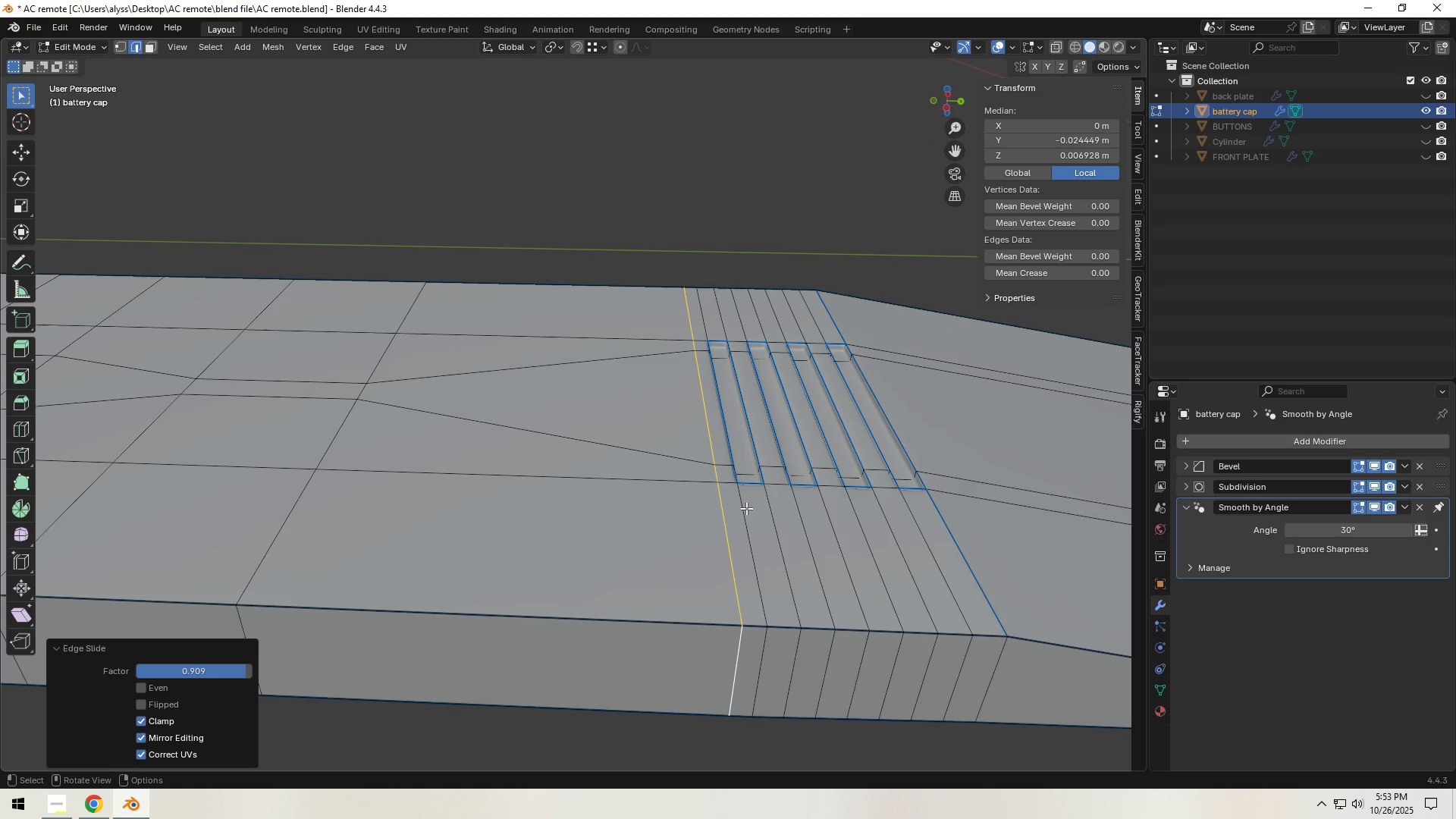 
scroll: coordinate [674, 523], scroll_direction: down, amount: 2.0
 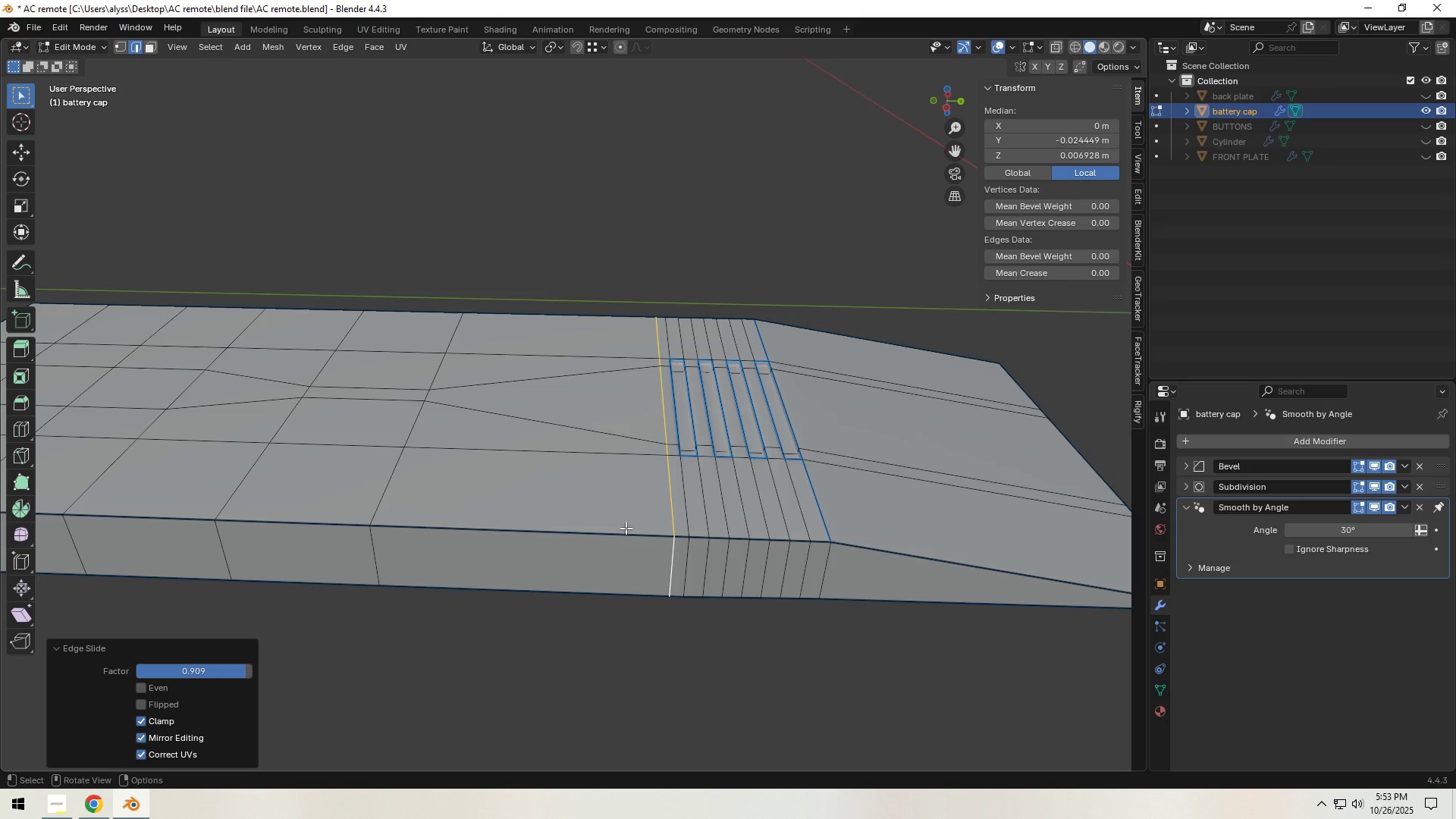 
hold_key(key=ShiftLeft, duration=1.5)
 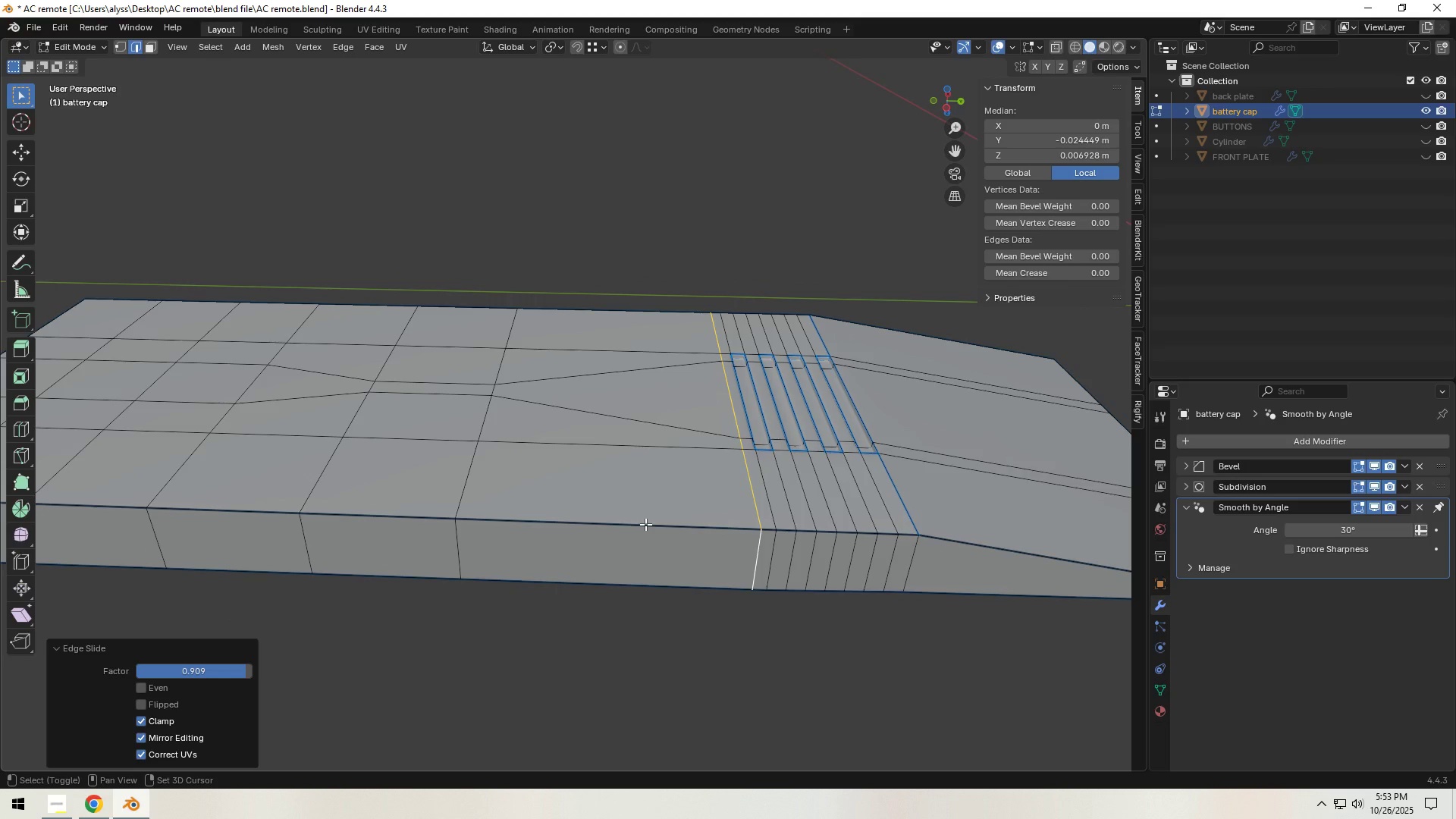 
hold_key(key=ShiftLeft, duration=1.52)
 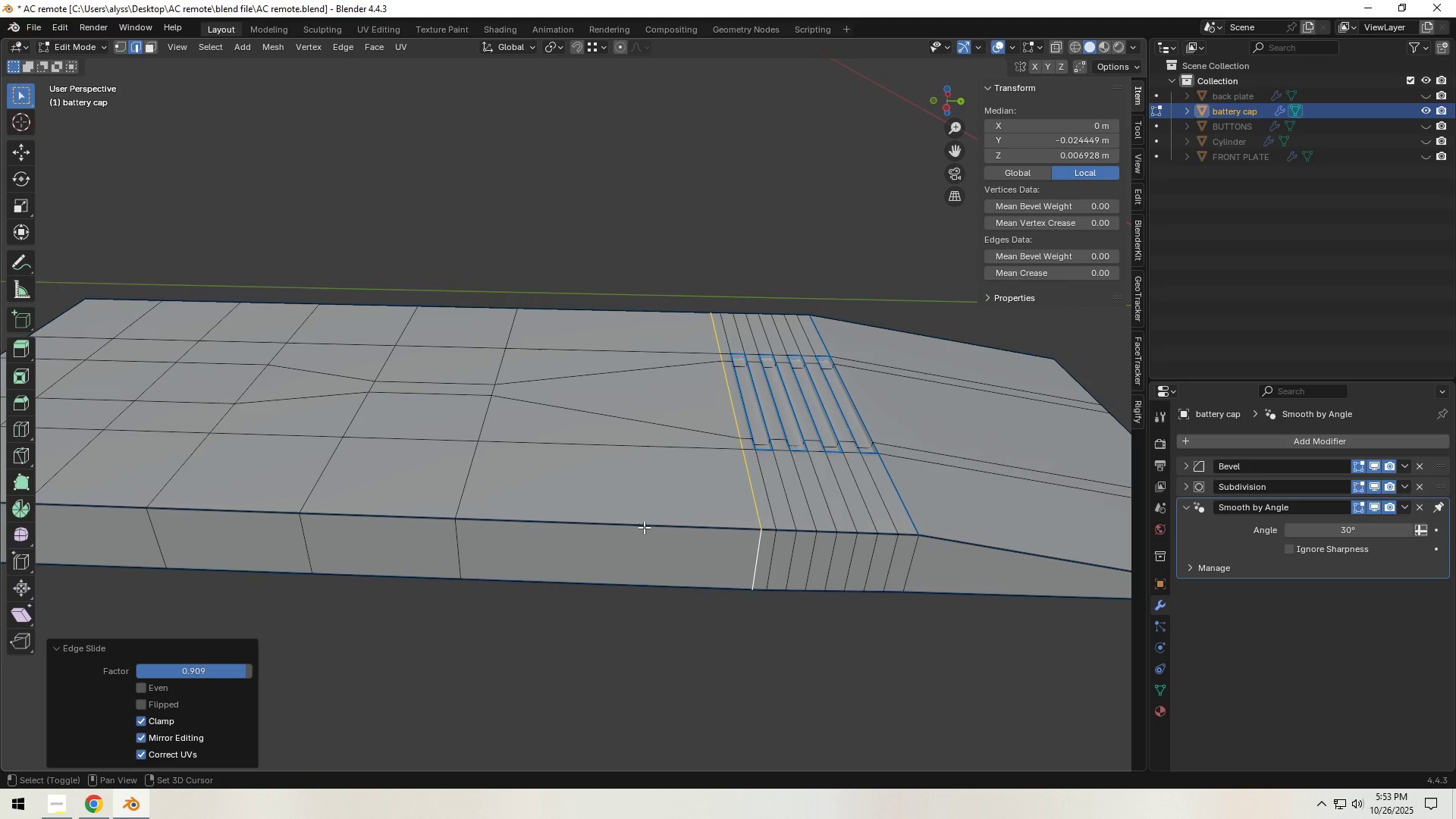 
hold_key(key=ShiftLeft, duration=1.52)
 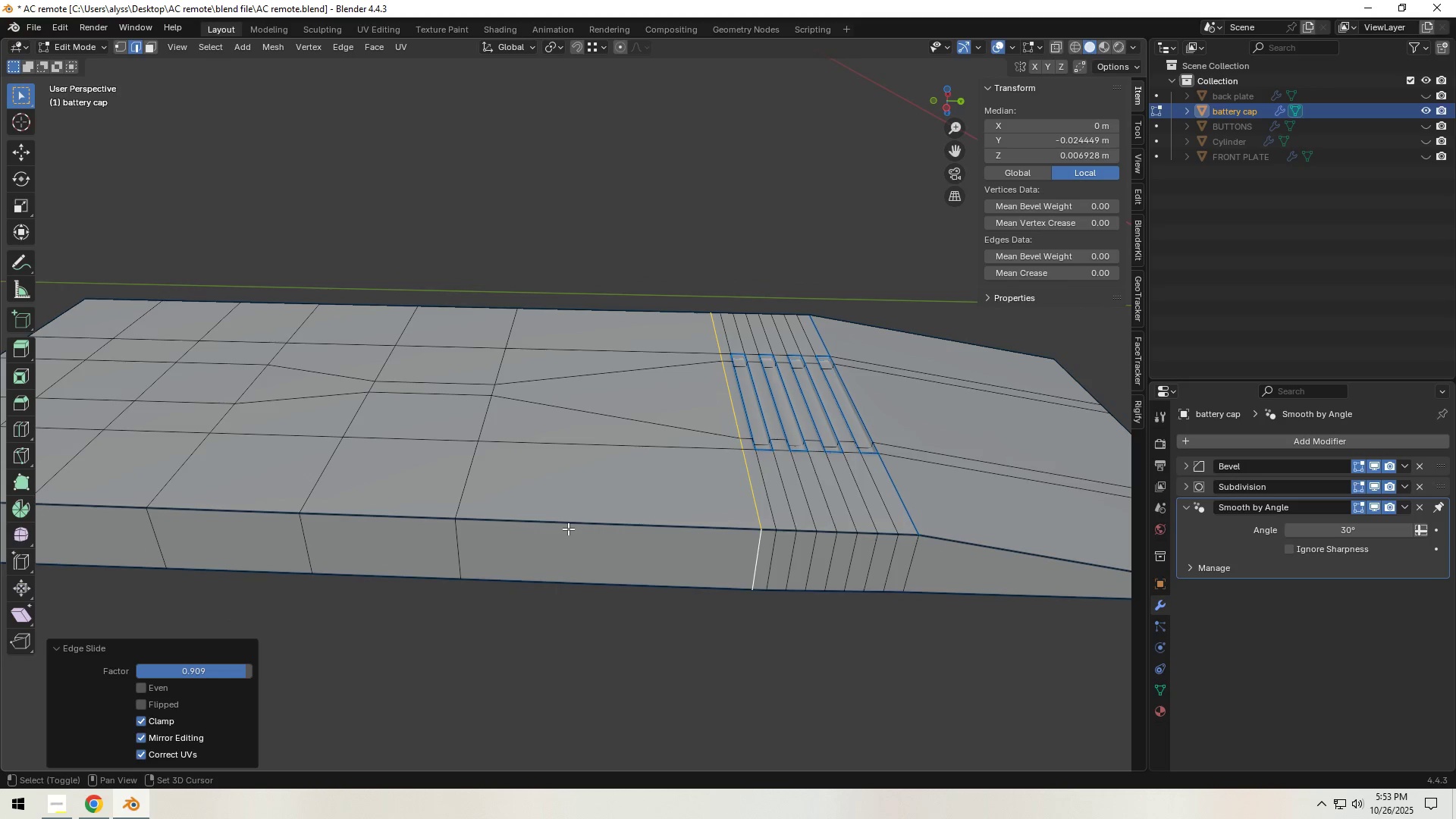 
hold_key(key=ShiftLeft, duration=0.65)
 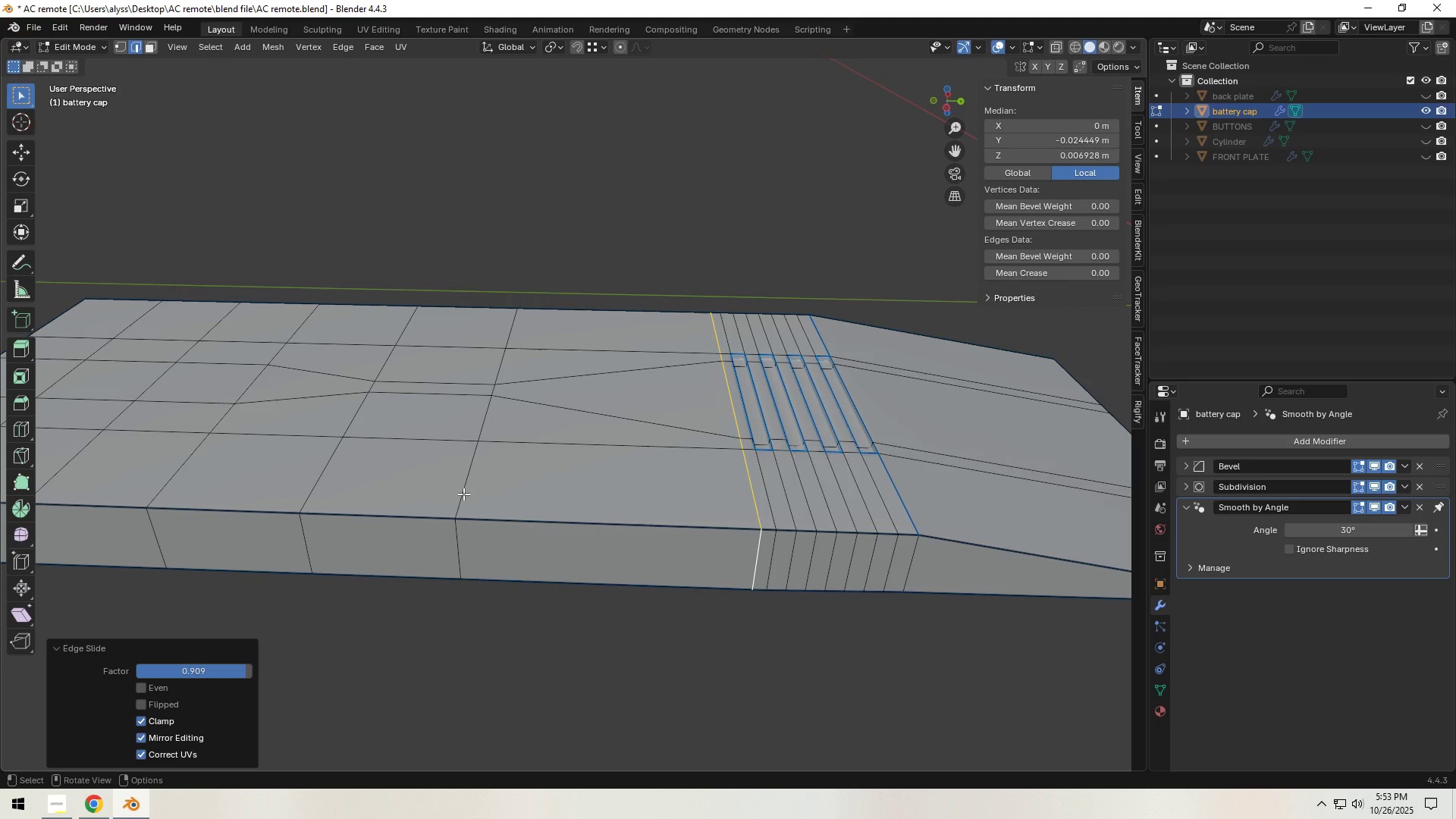 
left_click([463, 494])
 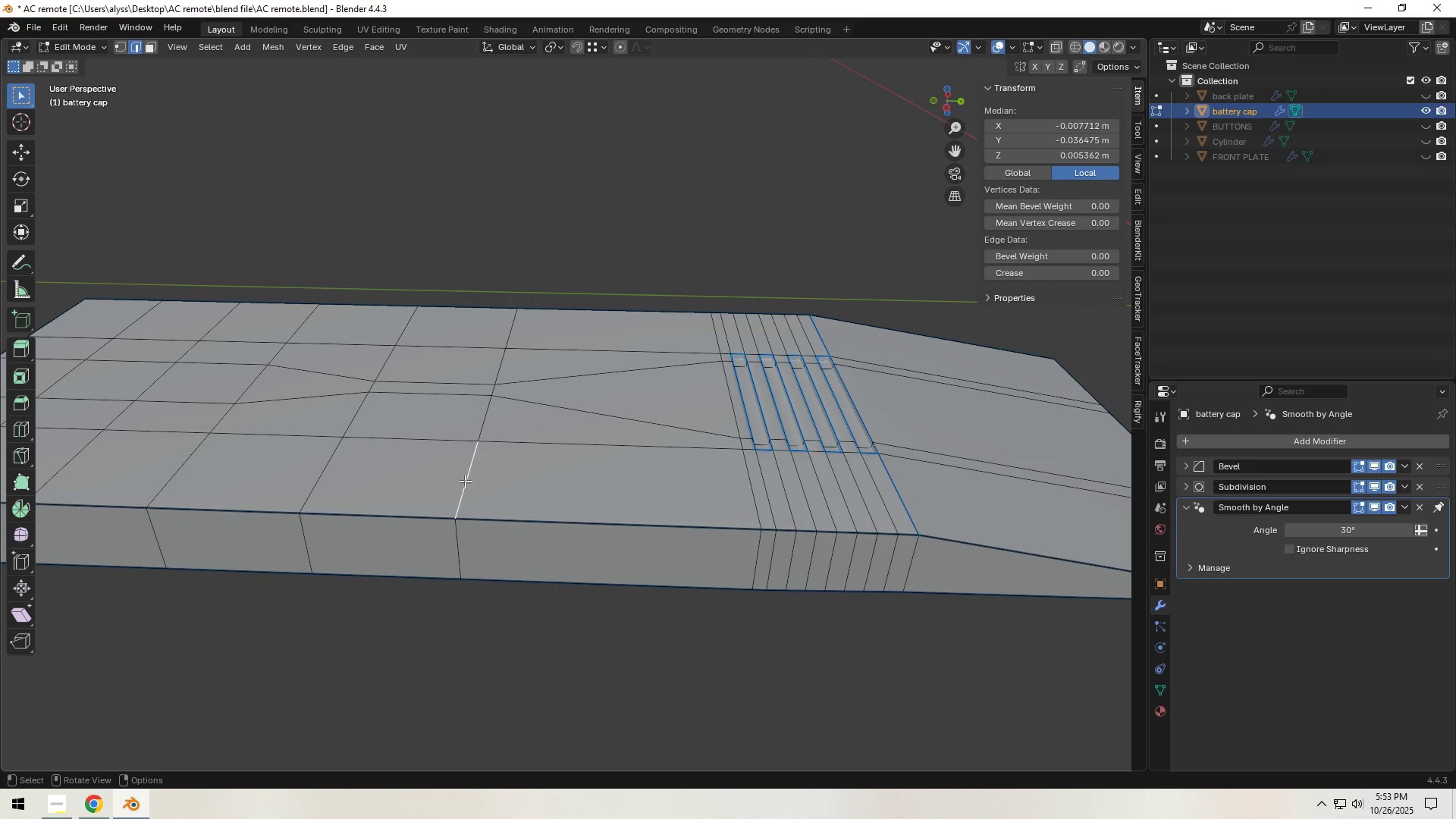 
hold_key(key=ShiftLeft, duration=1.5)
left_click([482, 422])
 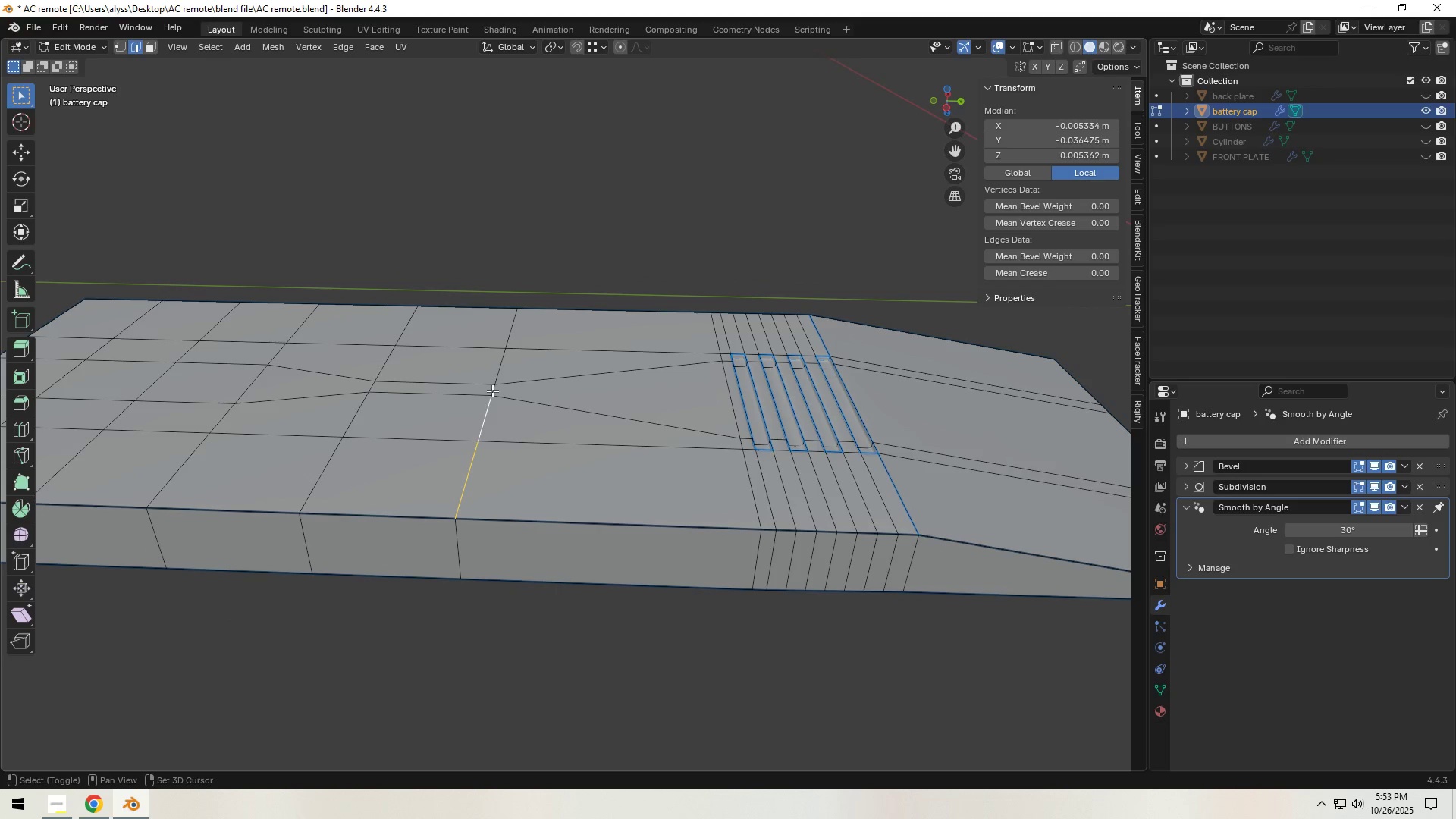 
left_click([492, 391])
 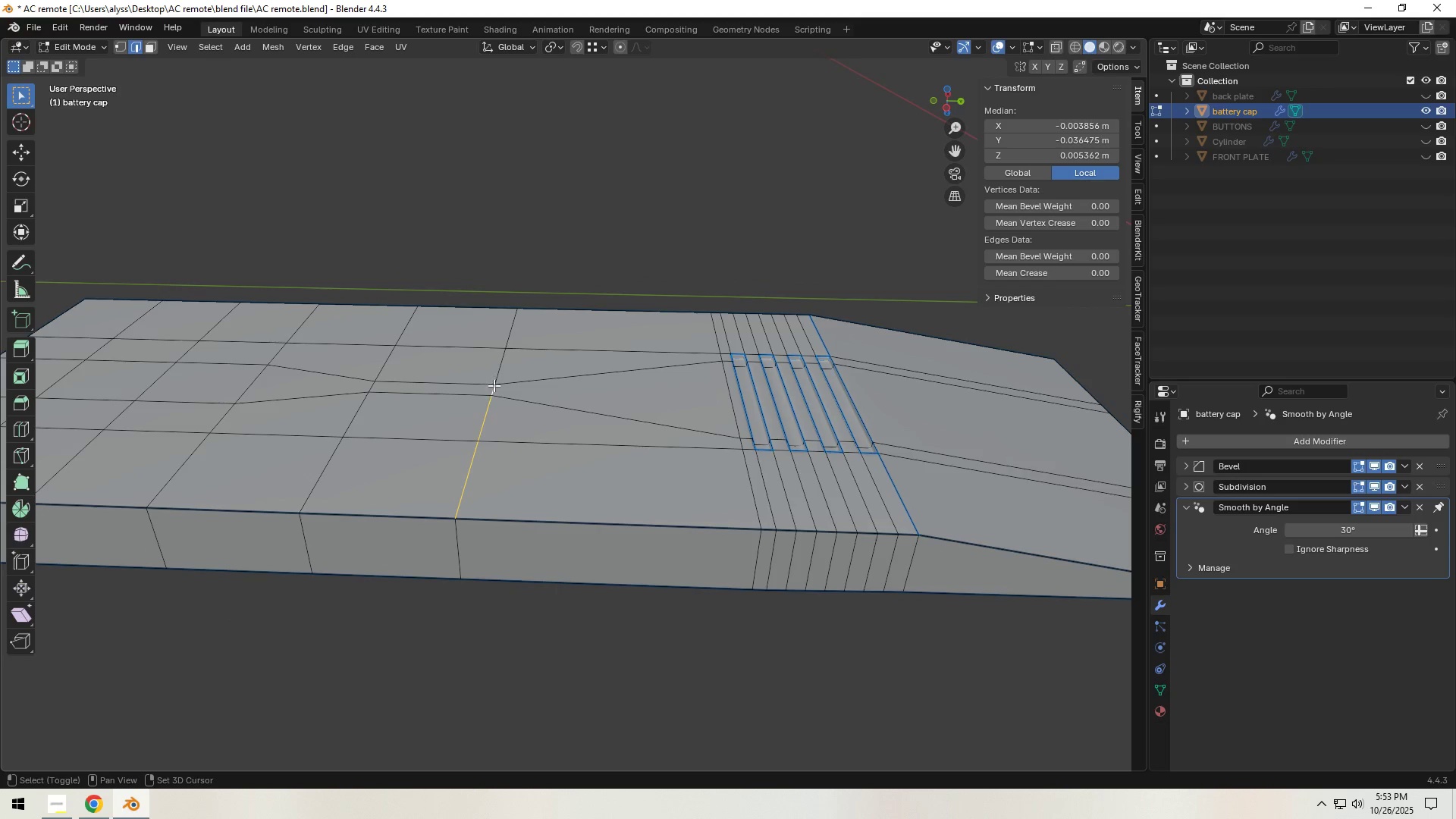 
hold_key(key=ShiftLeft, duration=0.69)
 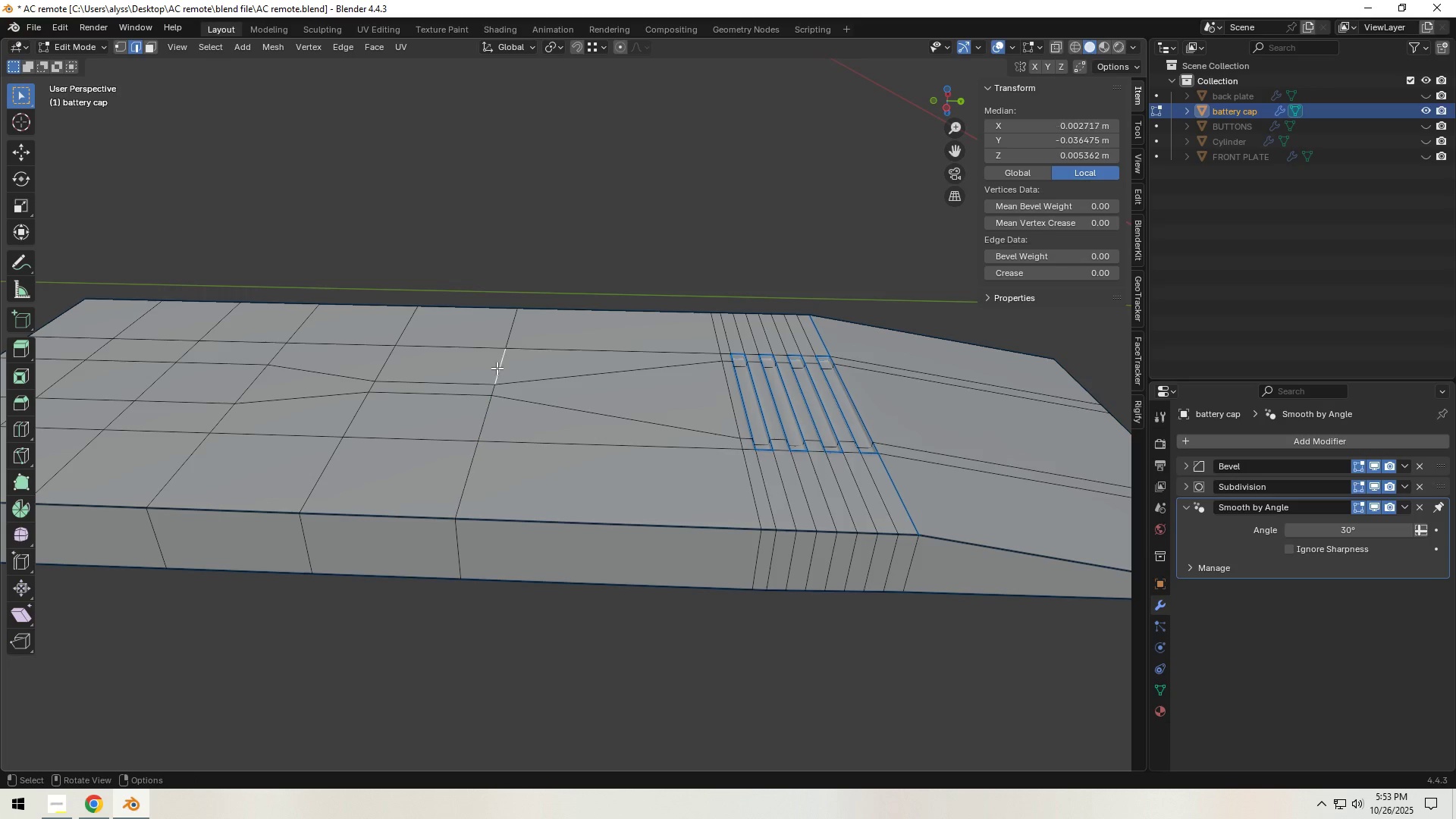 
left_click([497, 368])
 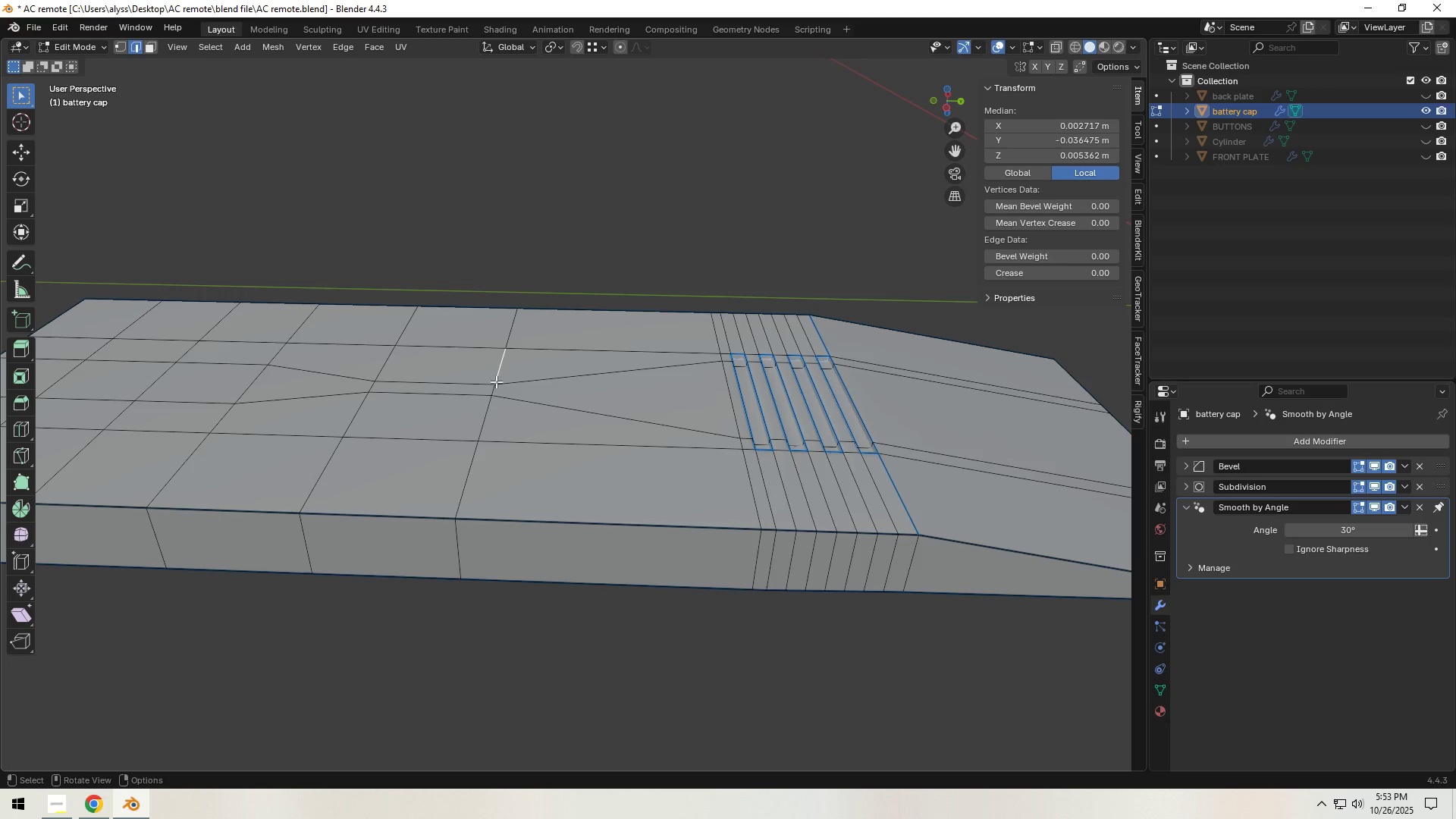 
hold_key(key=ShiftLeft, duration=0.9)
left_click([494, 388])
 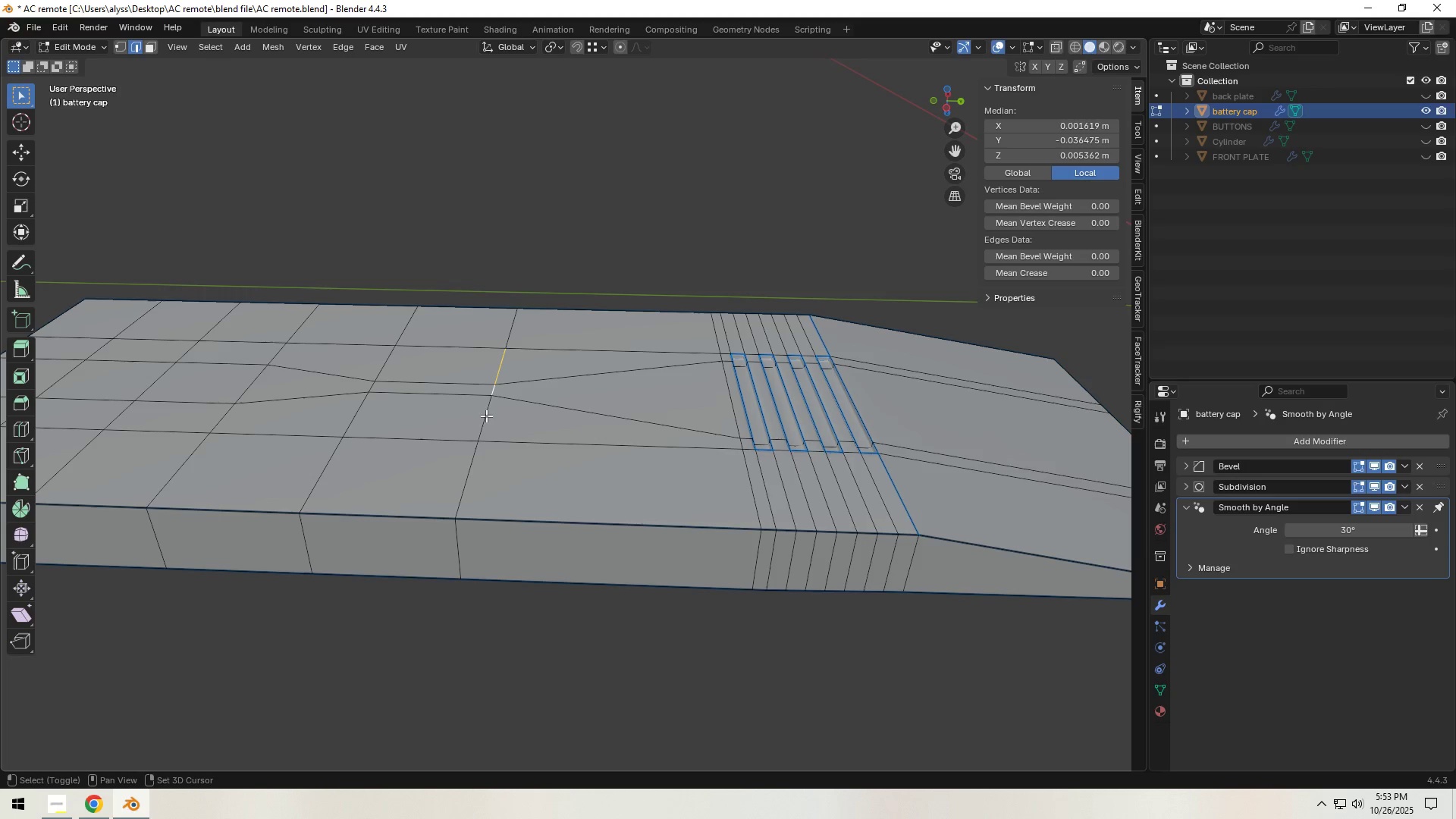 
double_click([485, 416])
 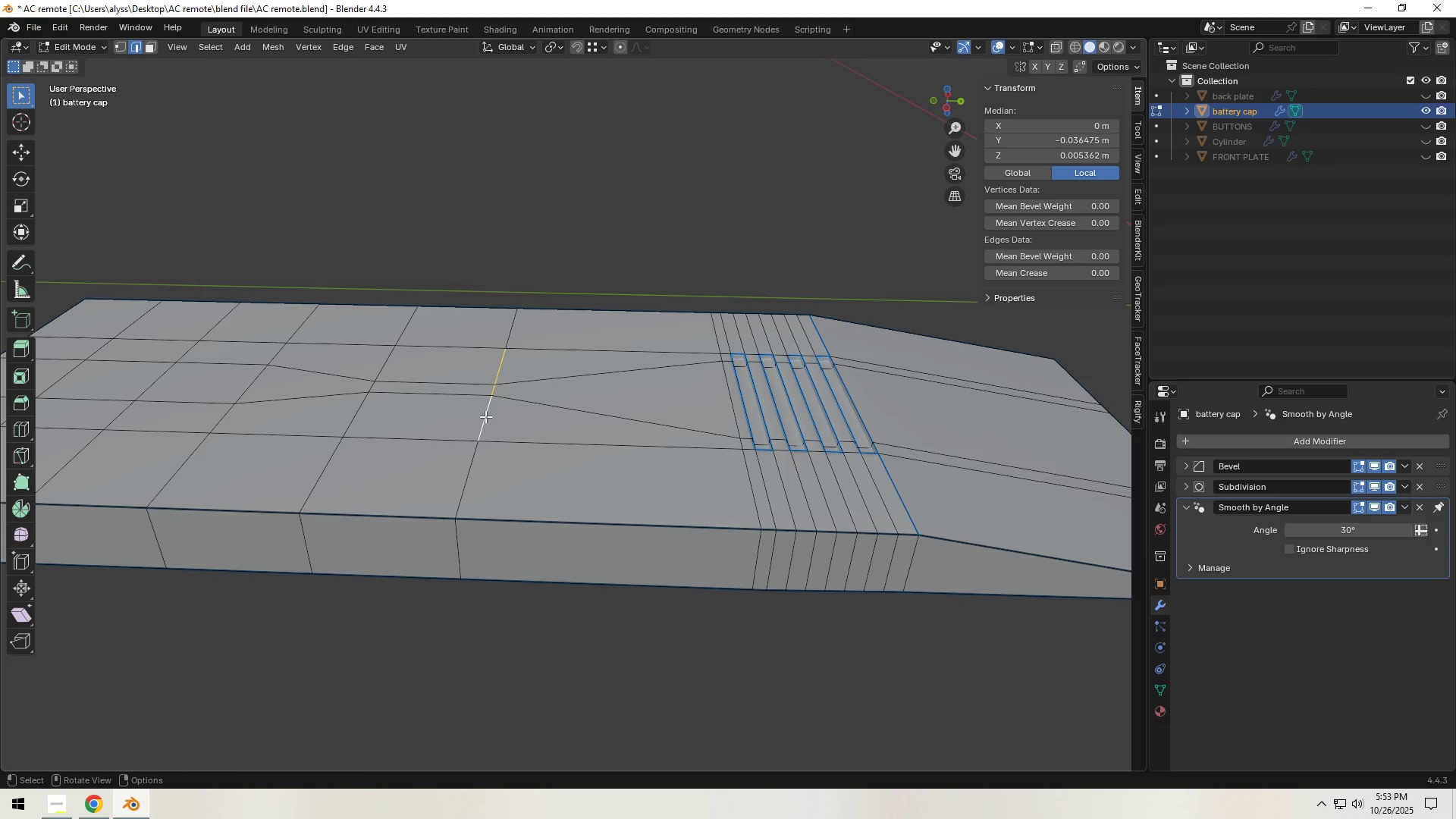 
type(gg)
 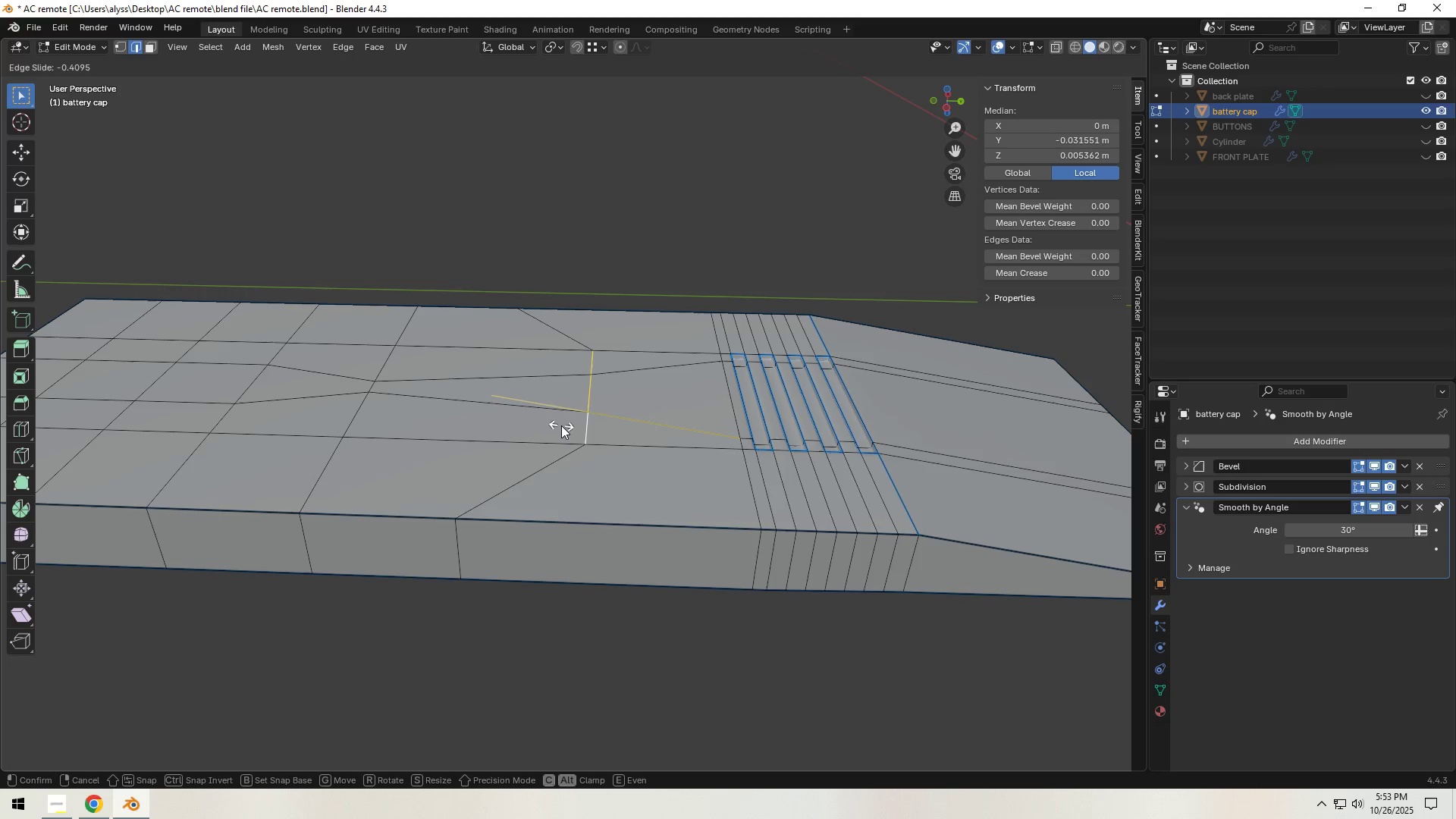 
right_click([561, 425])
 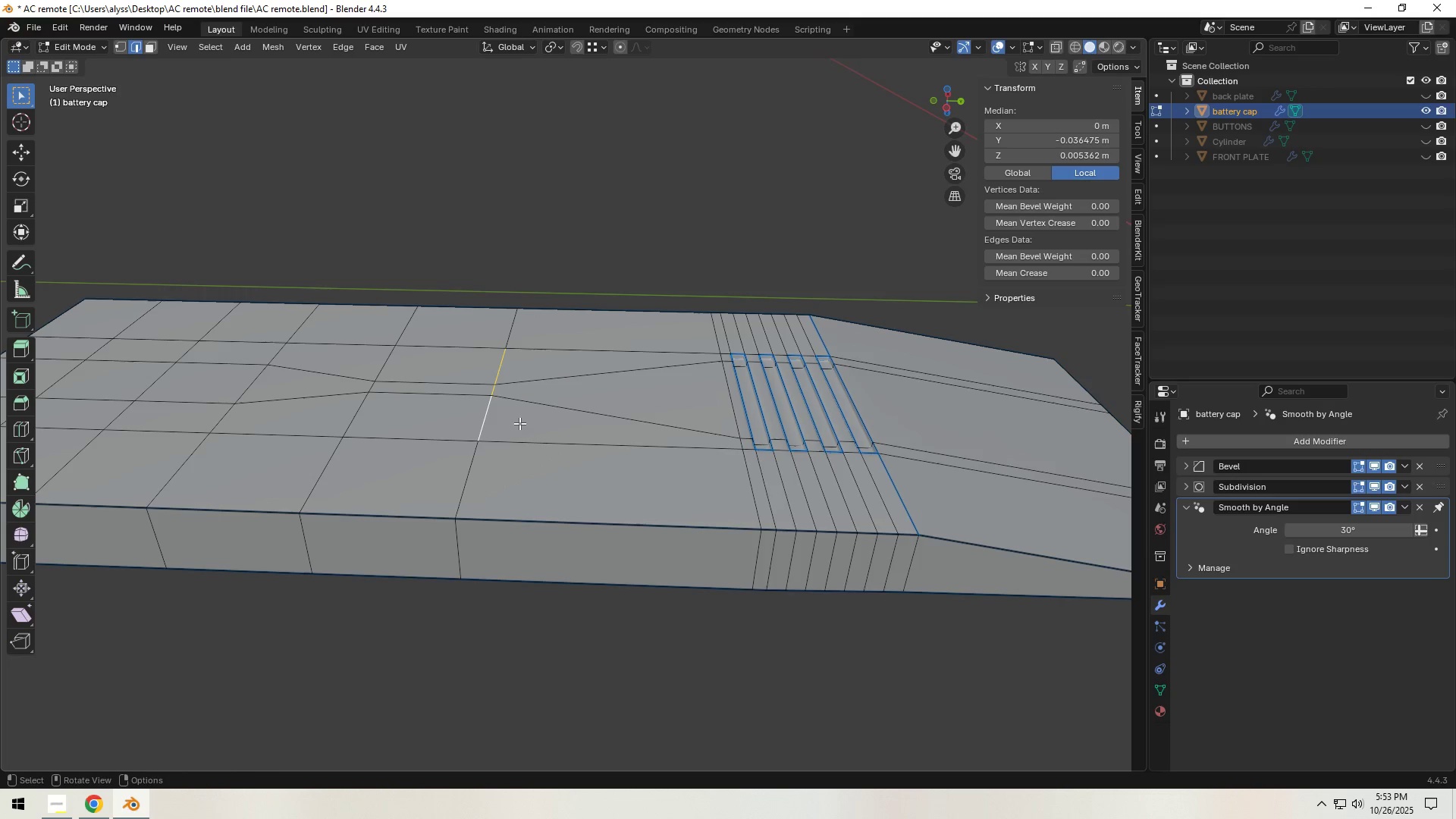 
type(gy)
 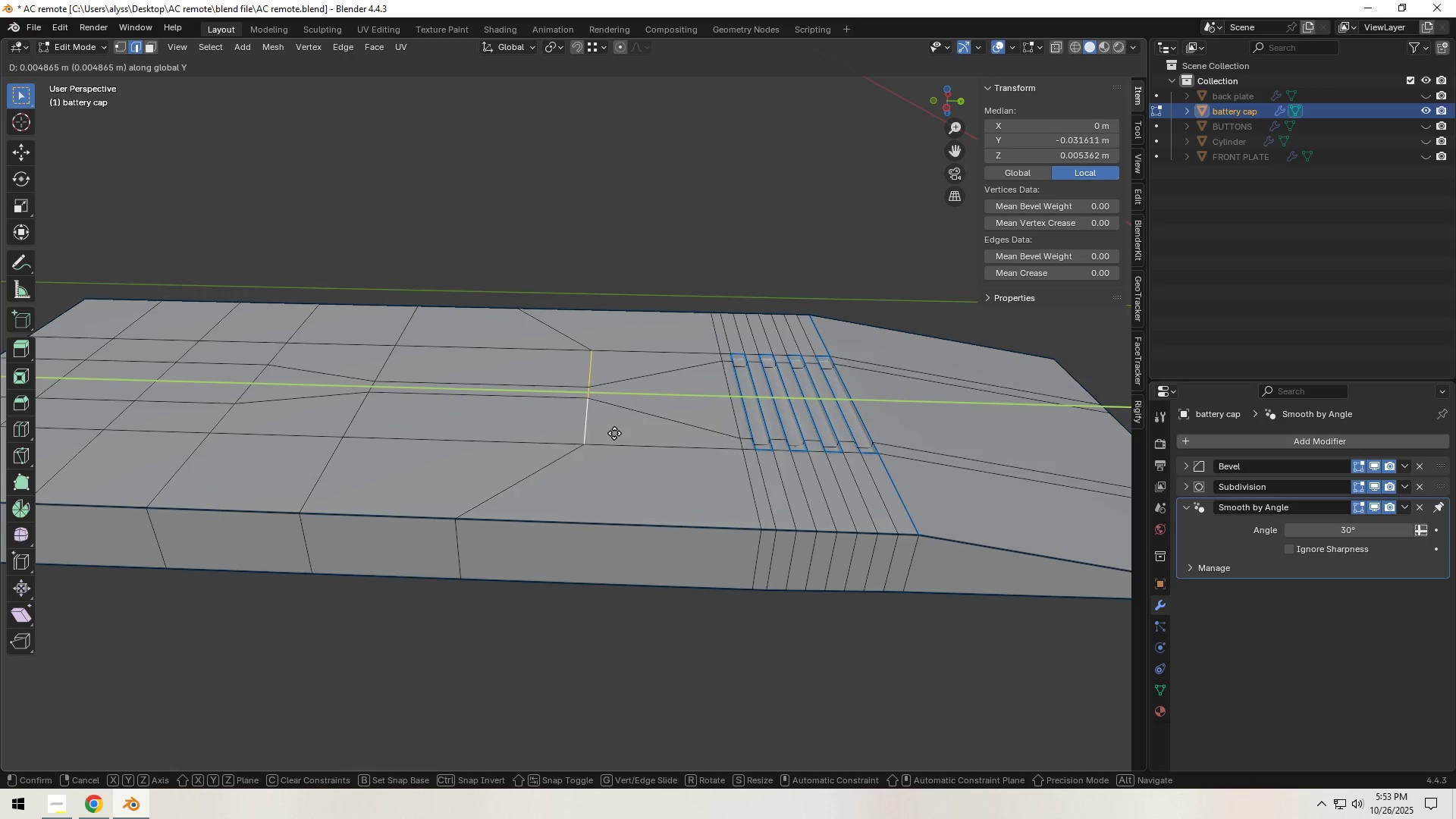 
left_click([614, 433])
 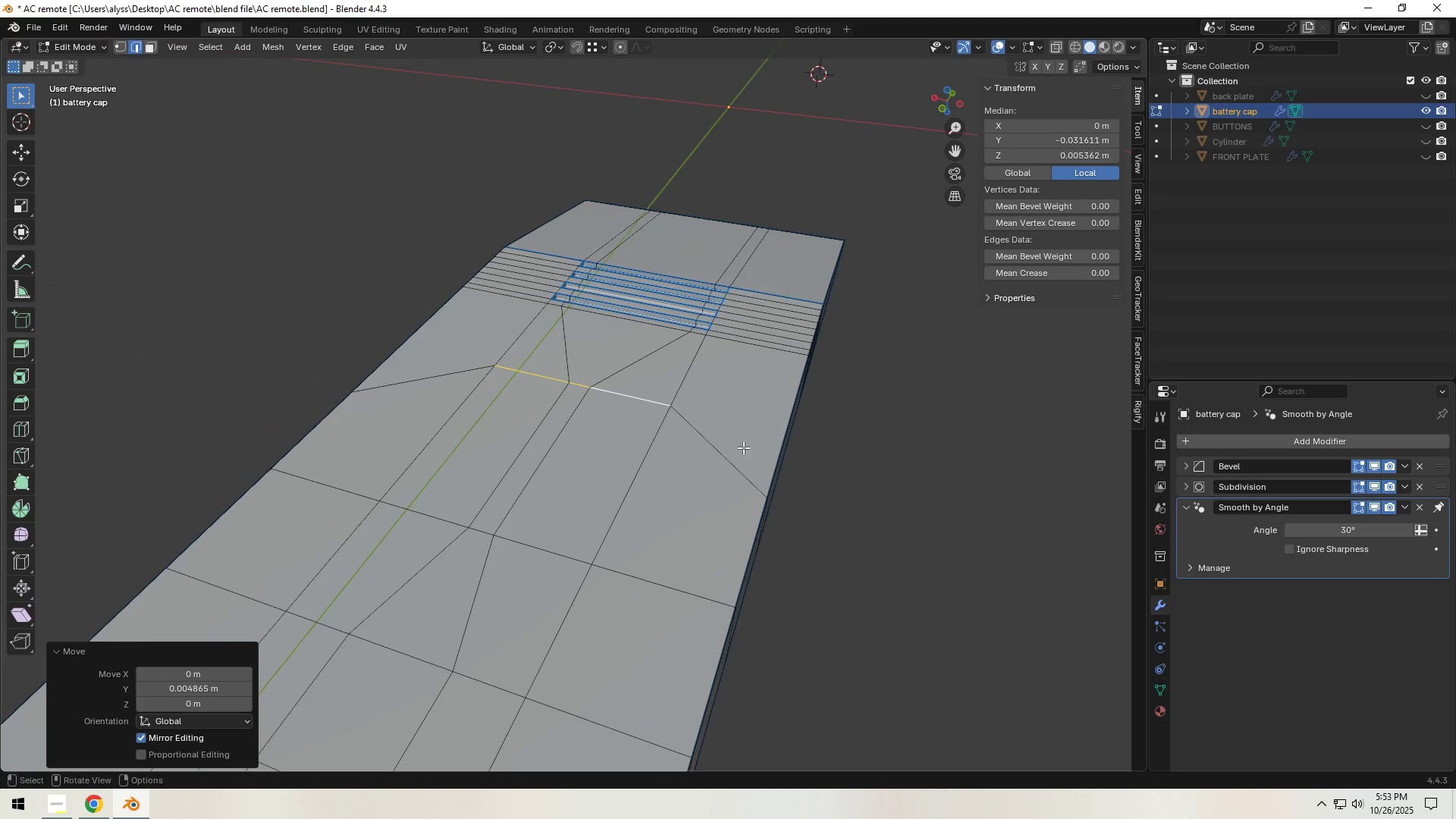 
left_click([904, 447])
 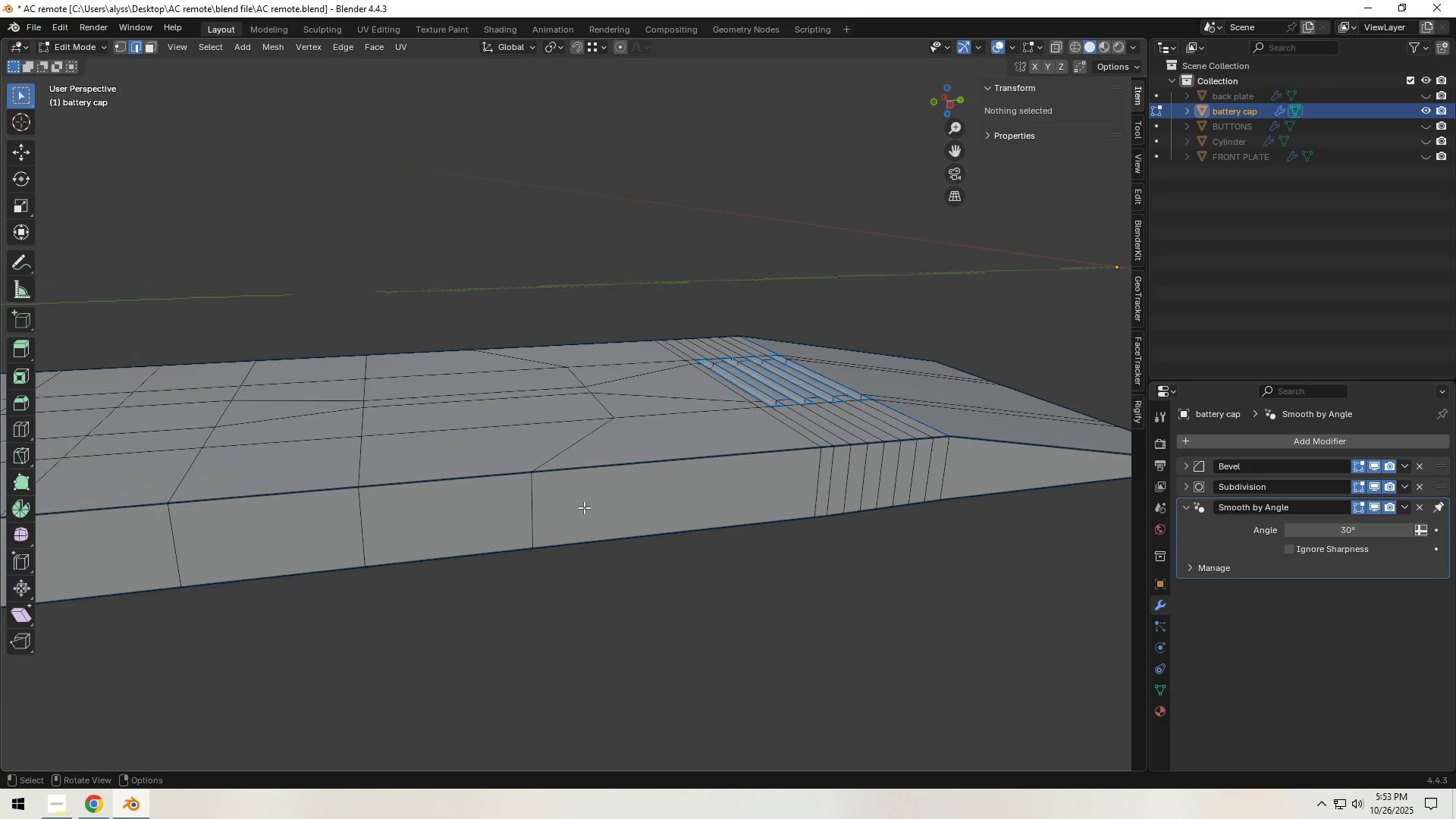 
left_click([525, 511])
 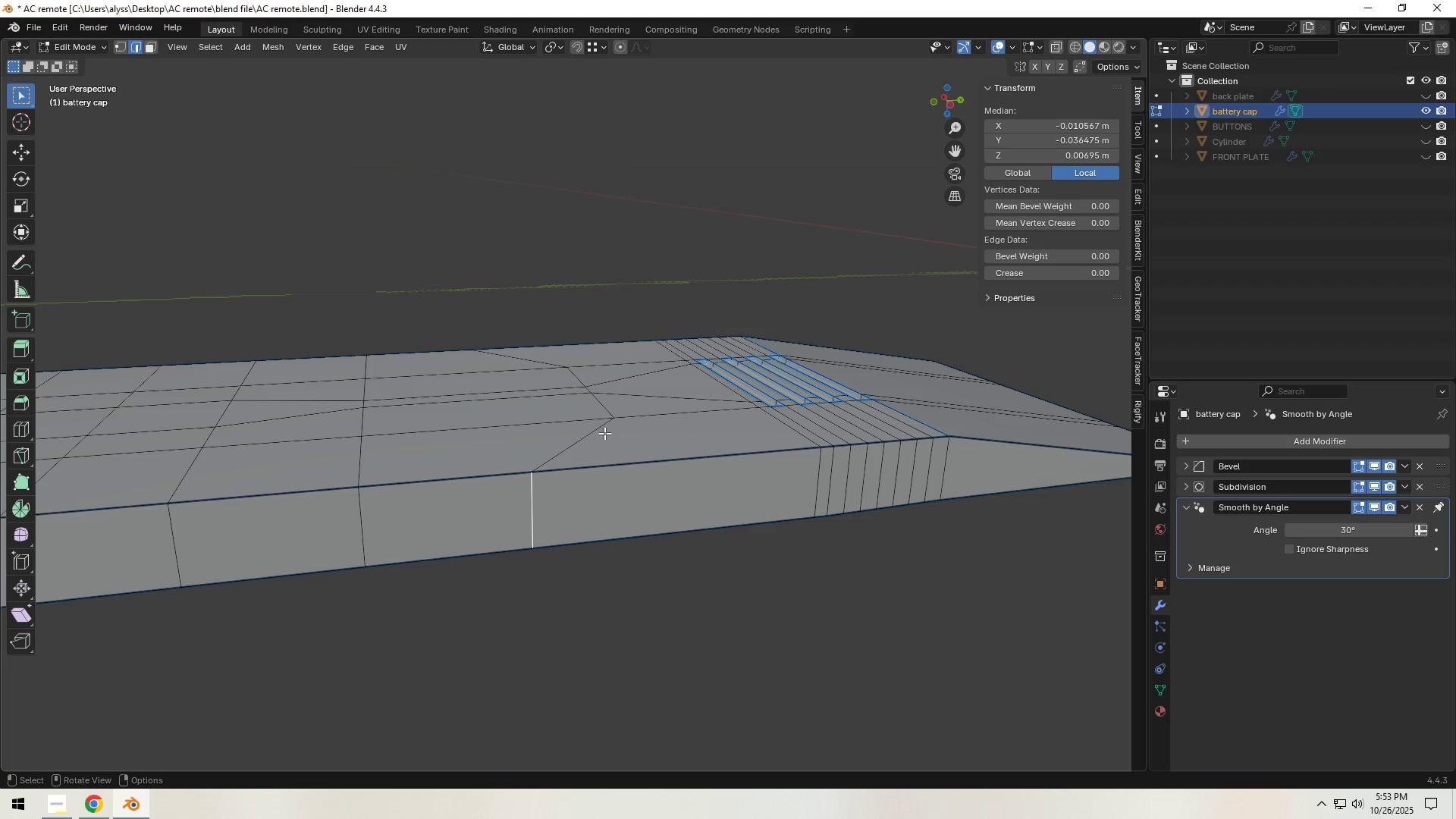 
type(gy)
 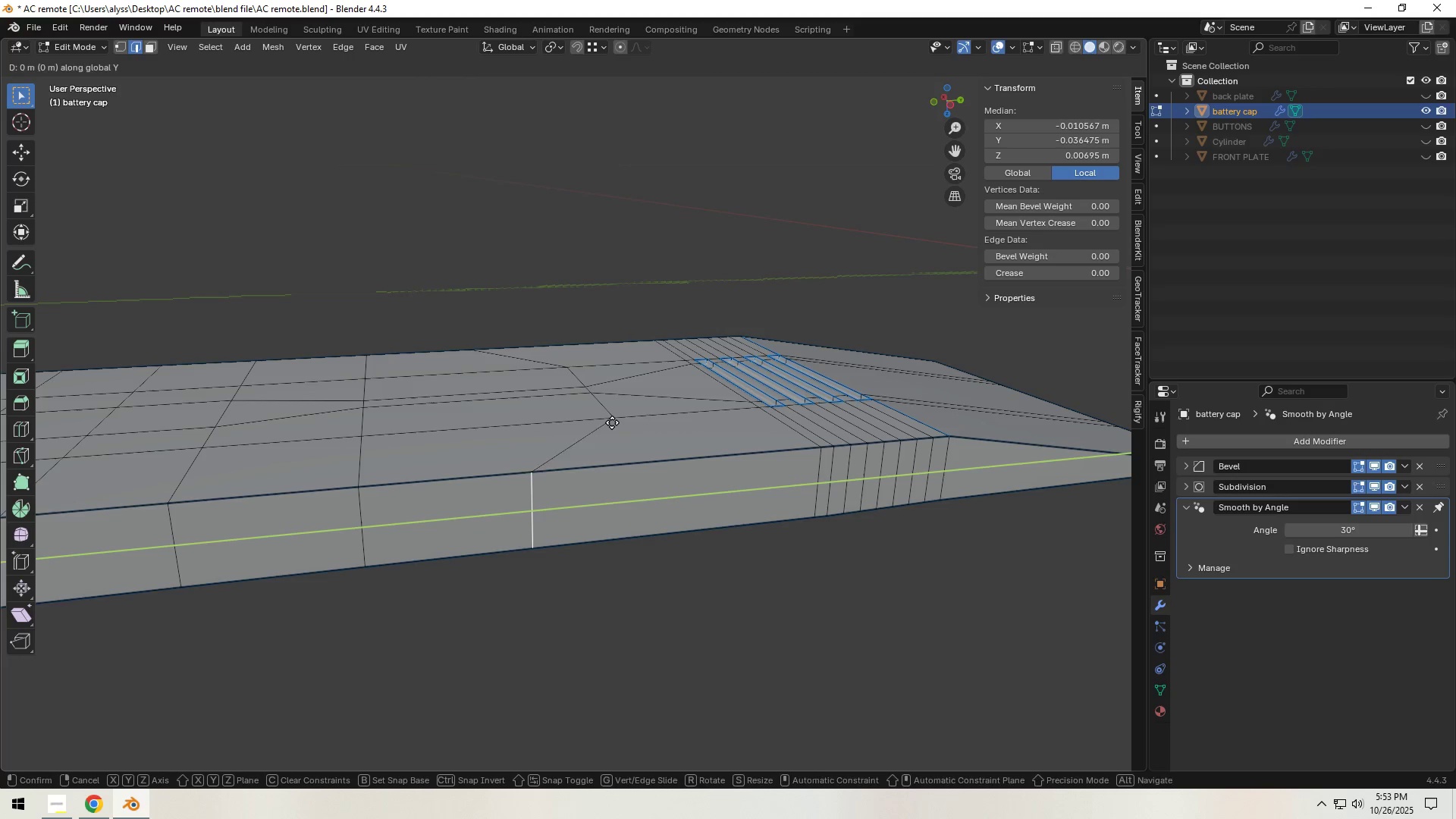 
hold_key(key=ControlLeft, duration=0.59)
left_click([612, 422])
 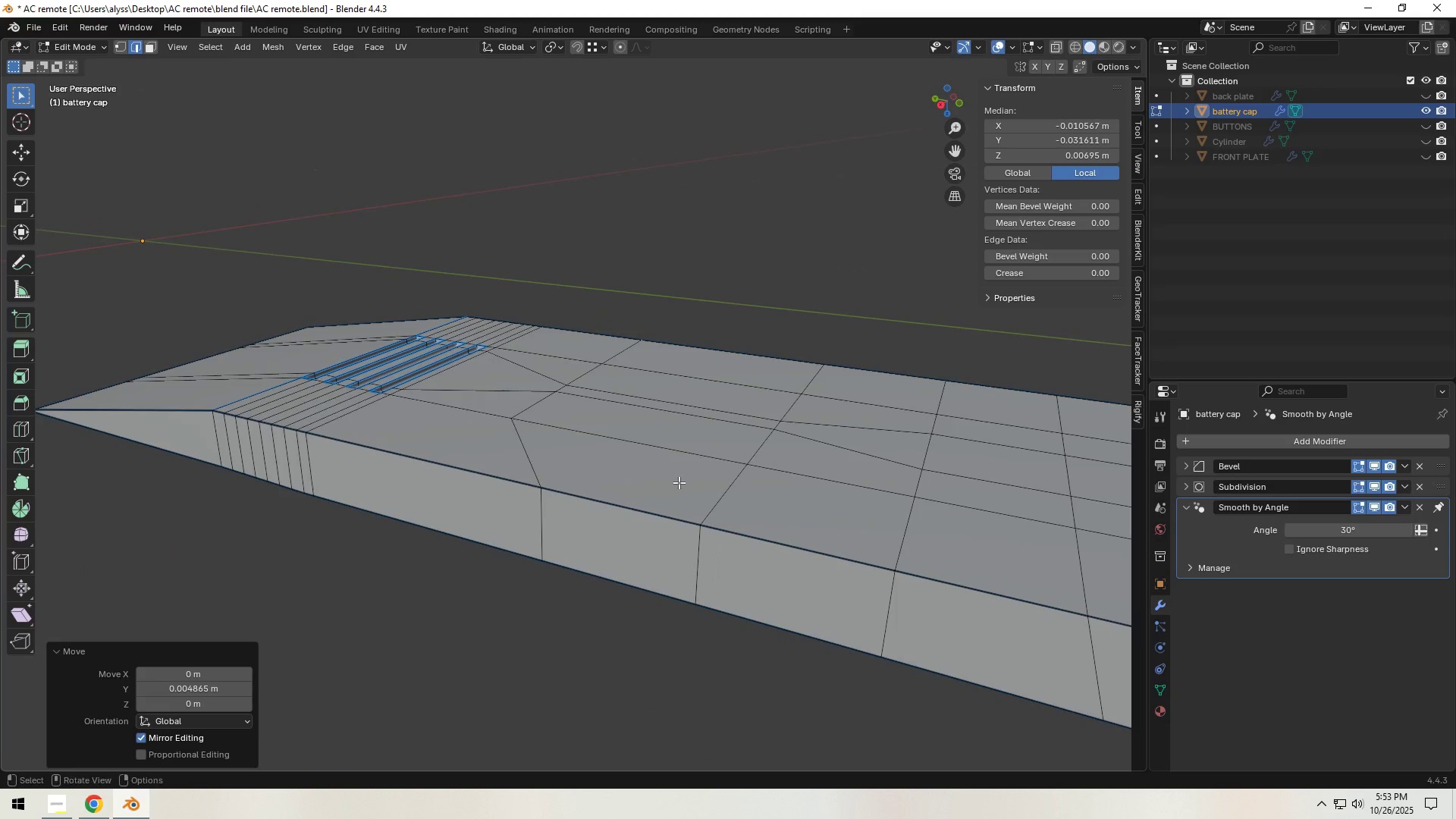 
left_click([546, 513])
 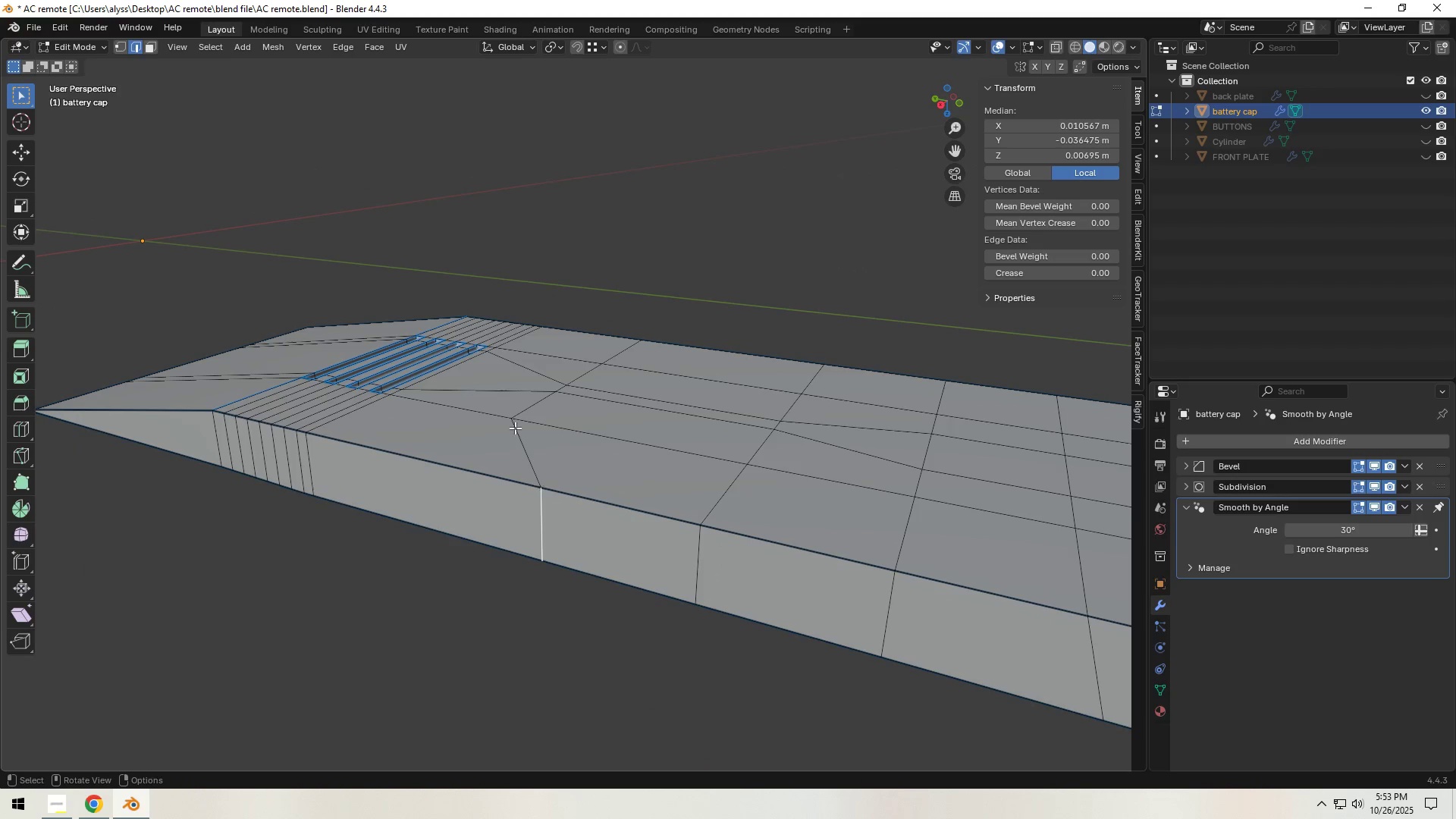 
type(gy)
 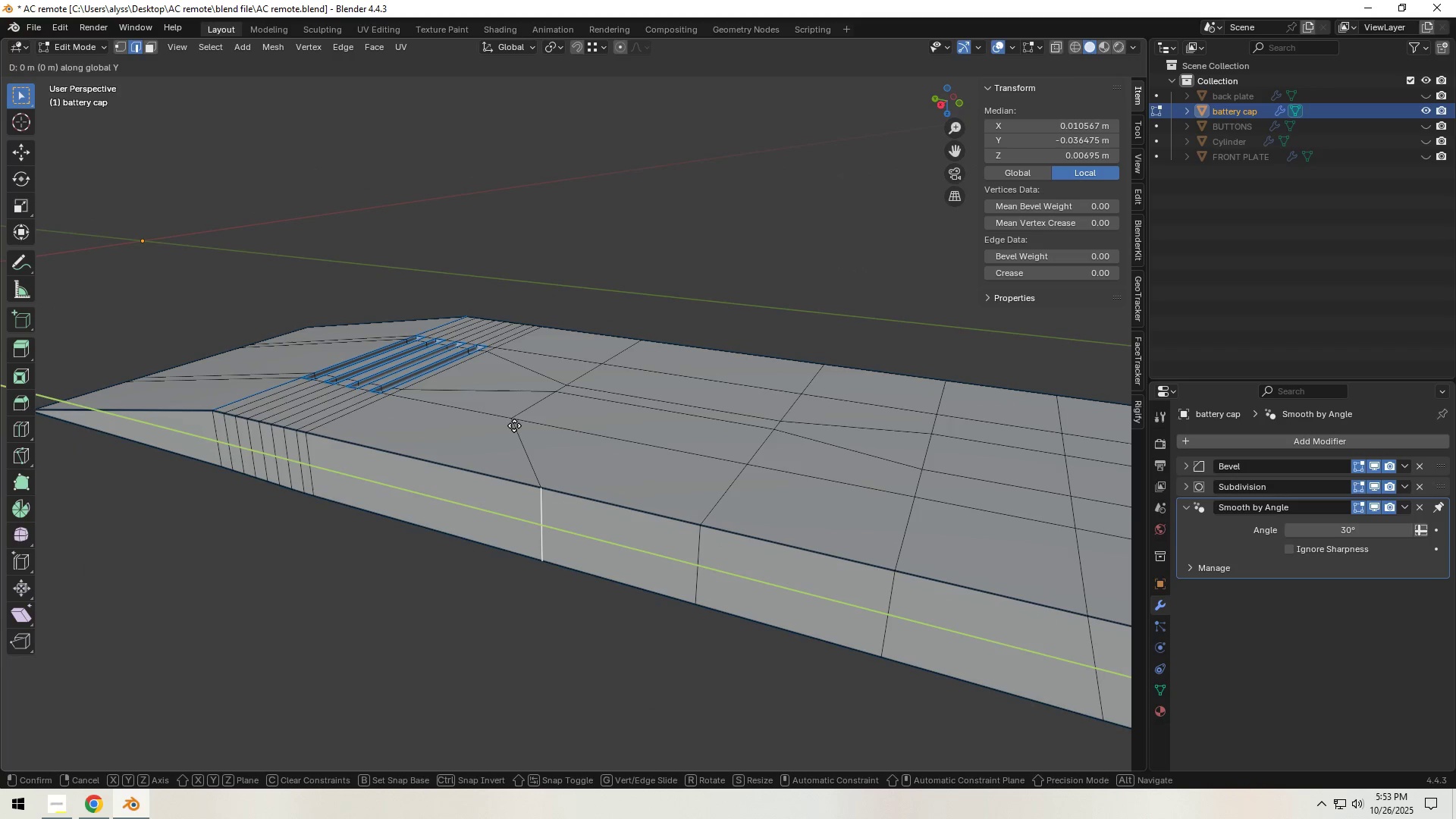 
hold_key(key=ControlLeft, duration=0.46)
left_click([510, 421])
 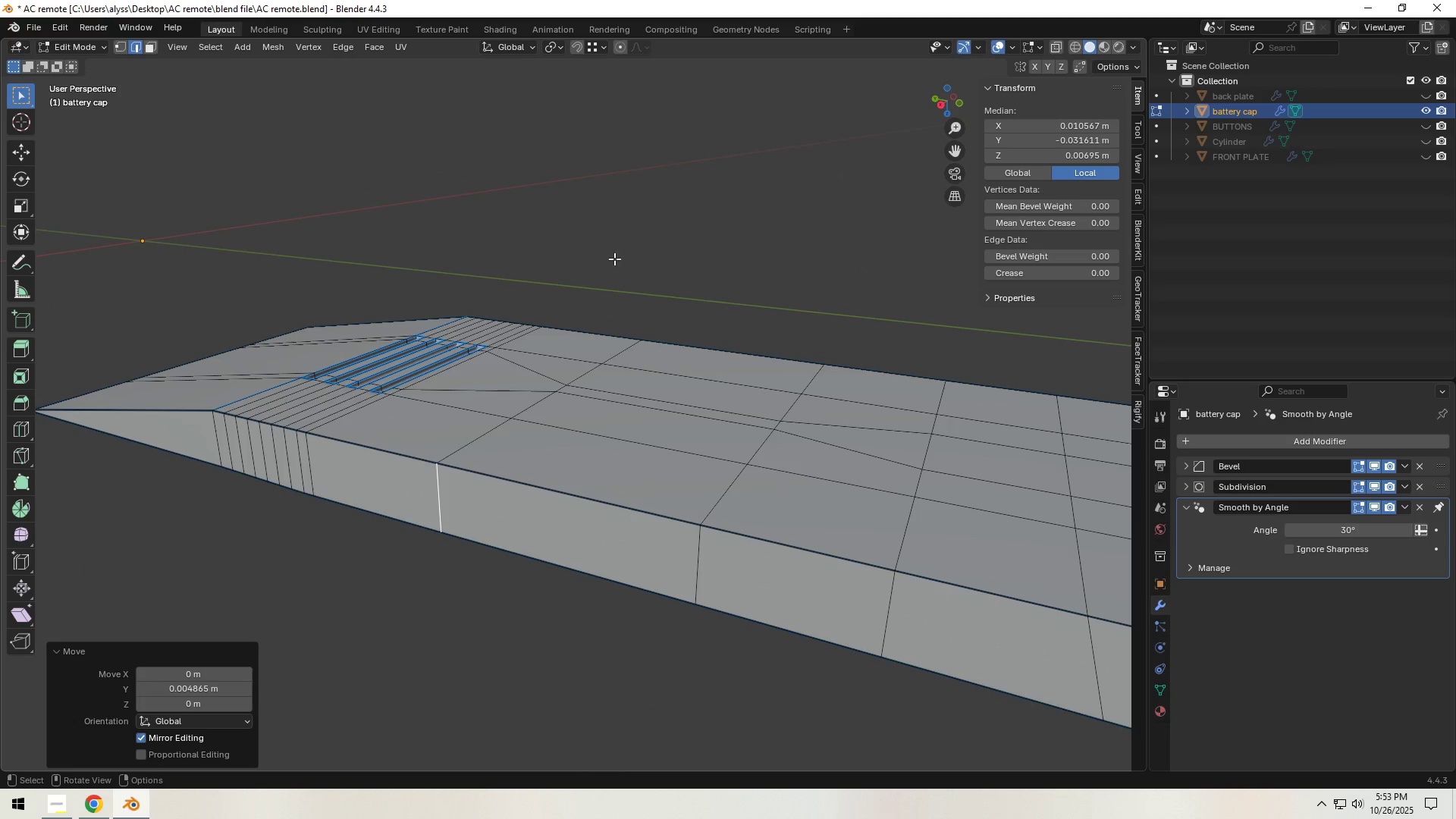 
double_click([635, 225])
 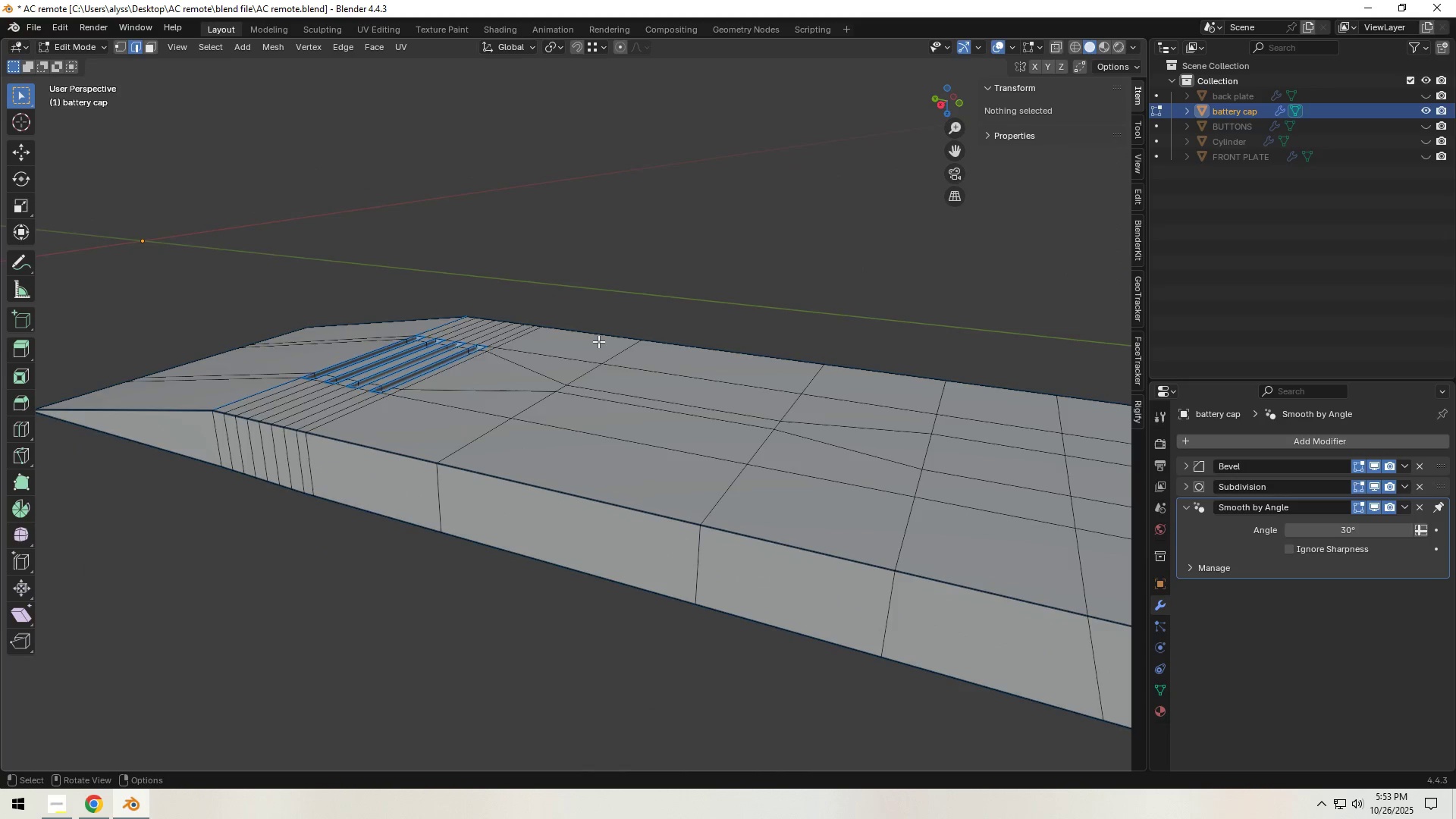 
scroll: coordinate [566, 480], scroll_direction: down, amount: 1.0
 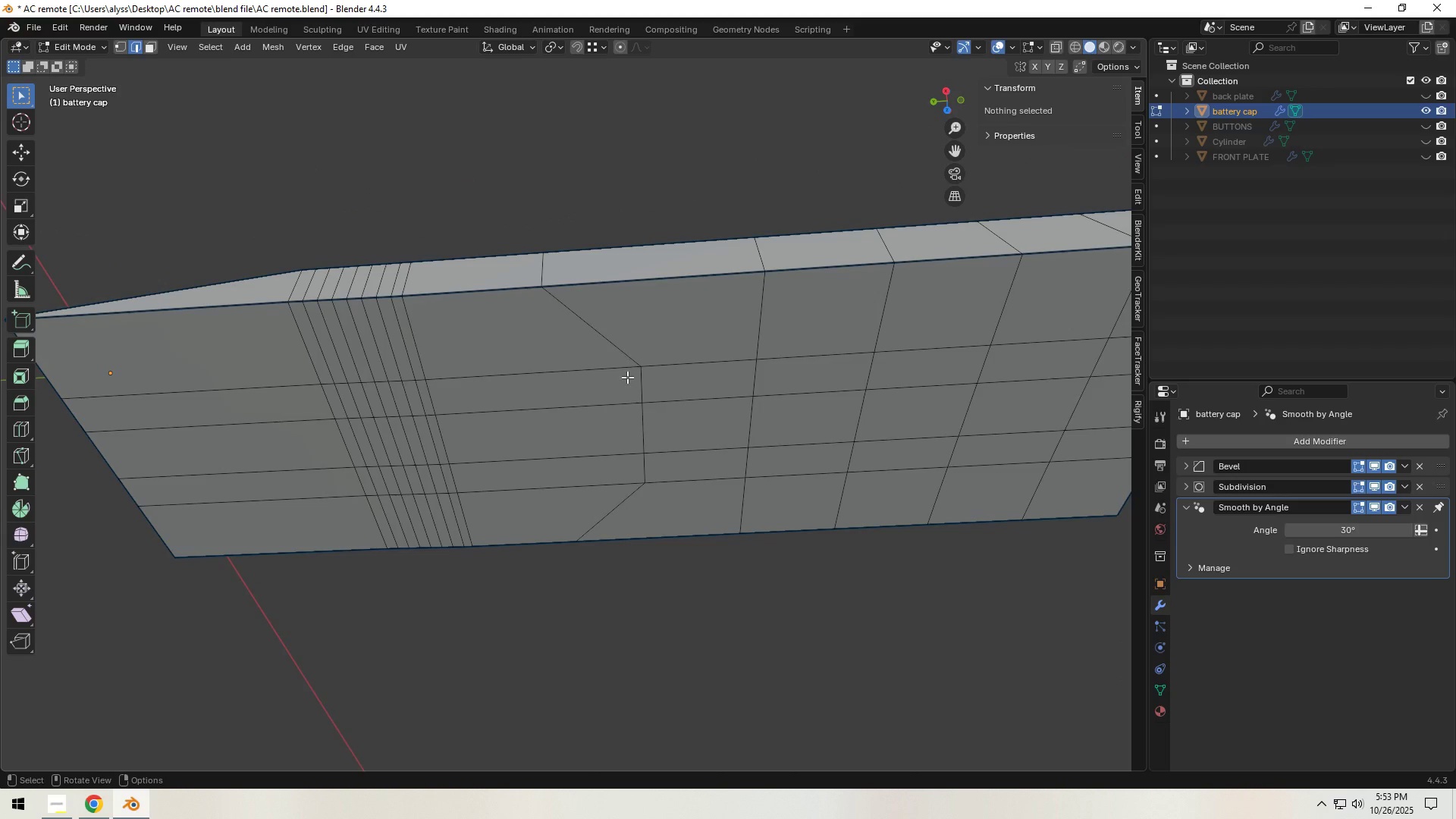 
left_click([638, 387])
 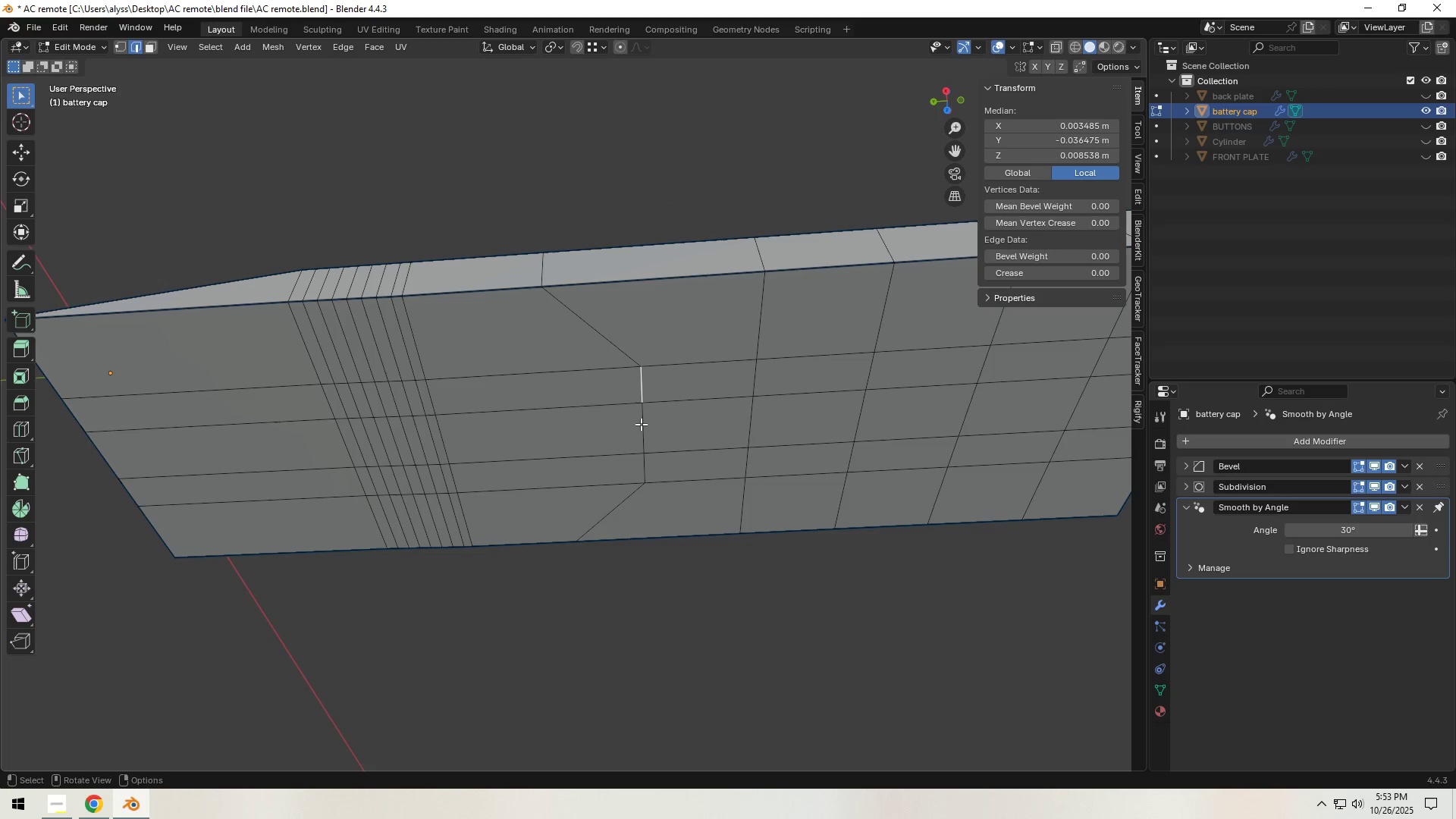 
hold_key(key=ShiftLeft, duration=1.15)
double_click([641, 426])
 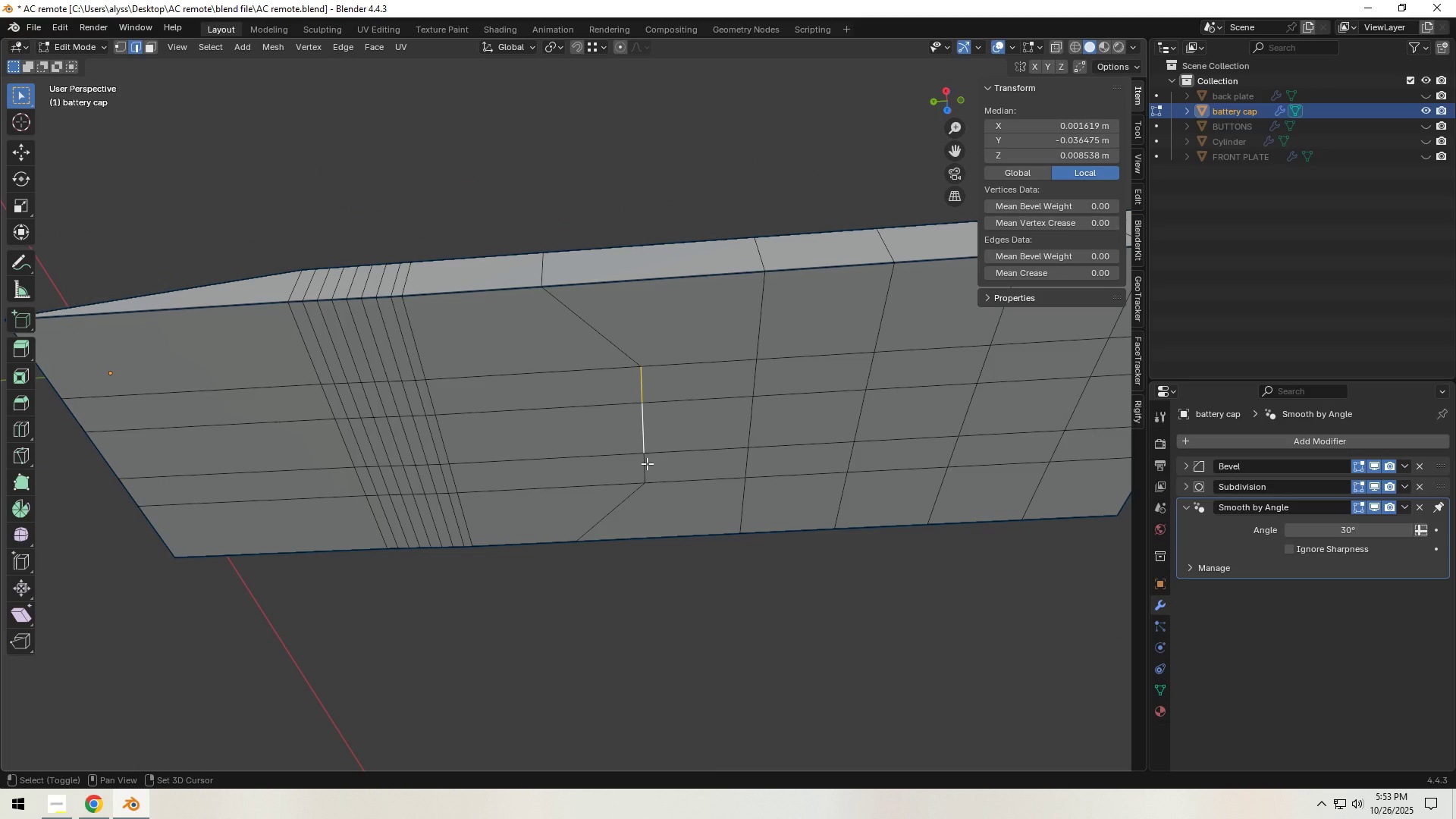 
left_click([648, 463])
 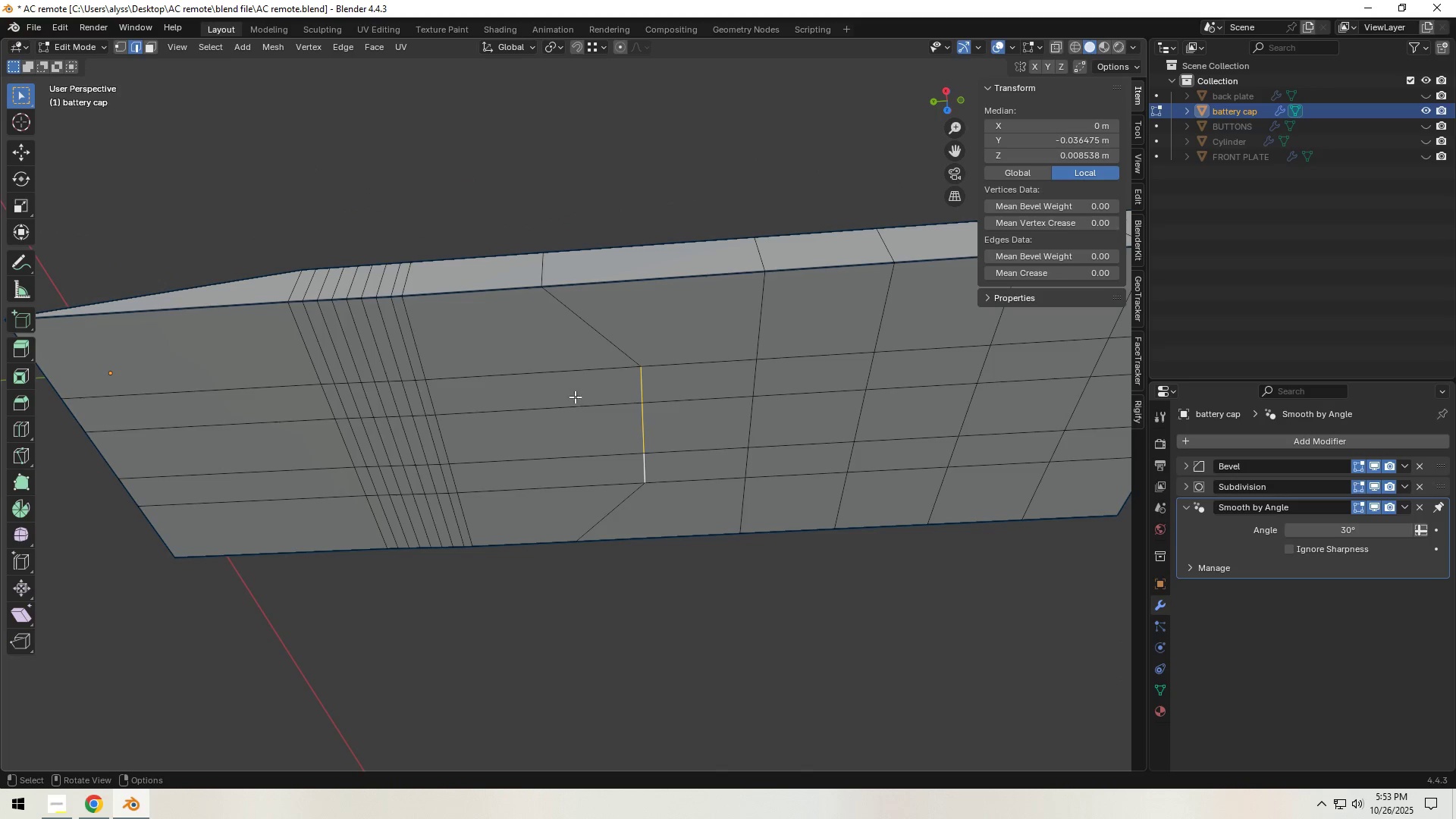 
type(gy)
 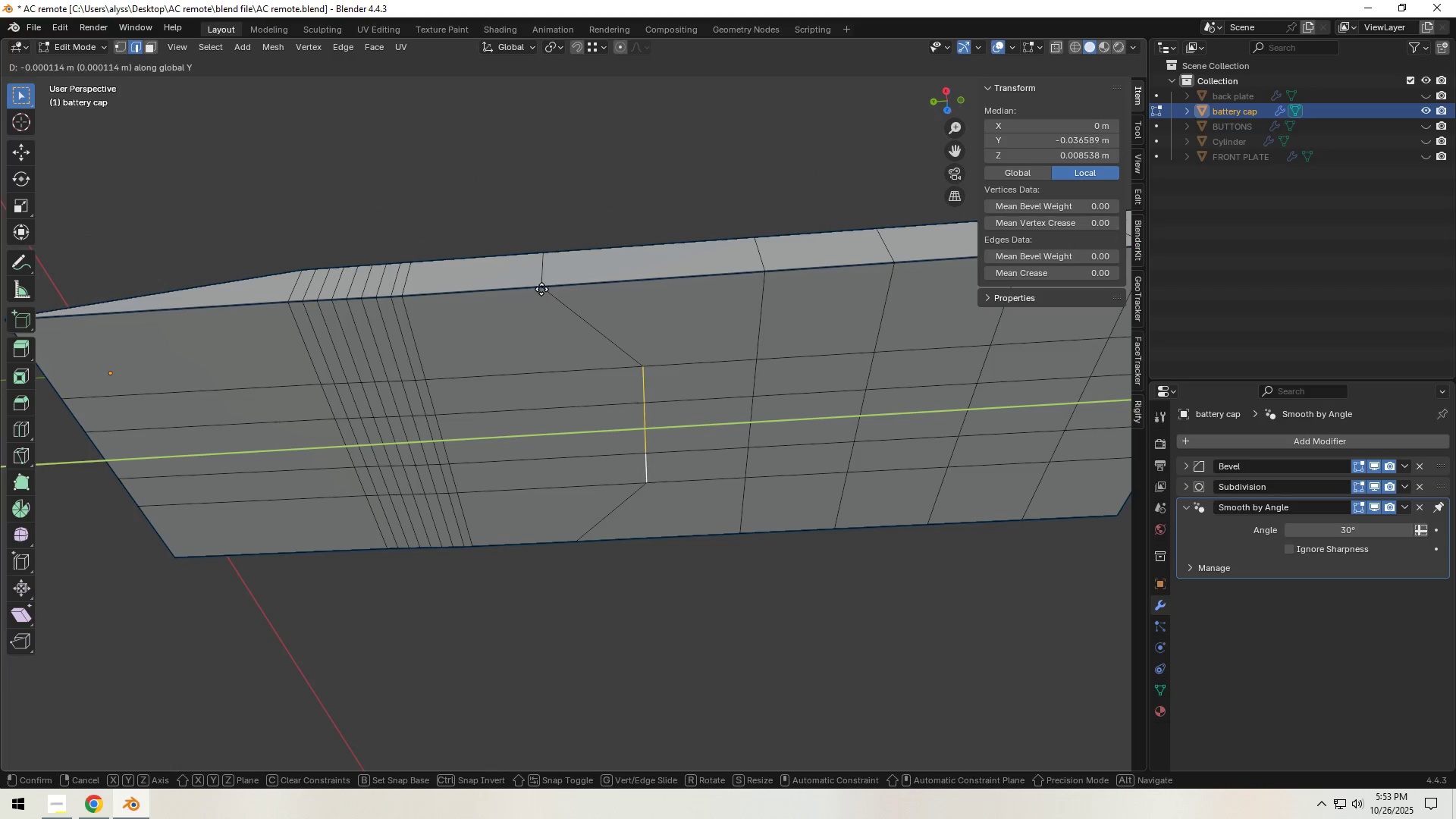 
hold_key(key=ControlLeft, duration=0.5)
left_click([541, 287])
 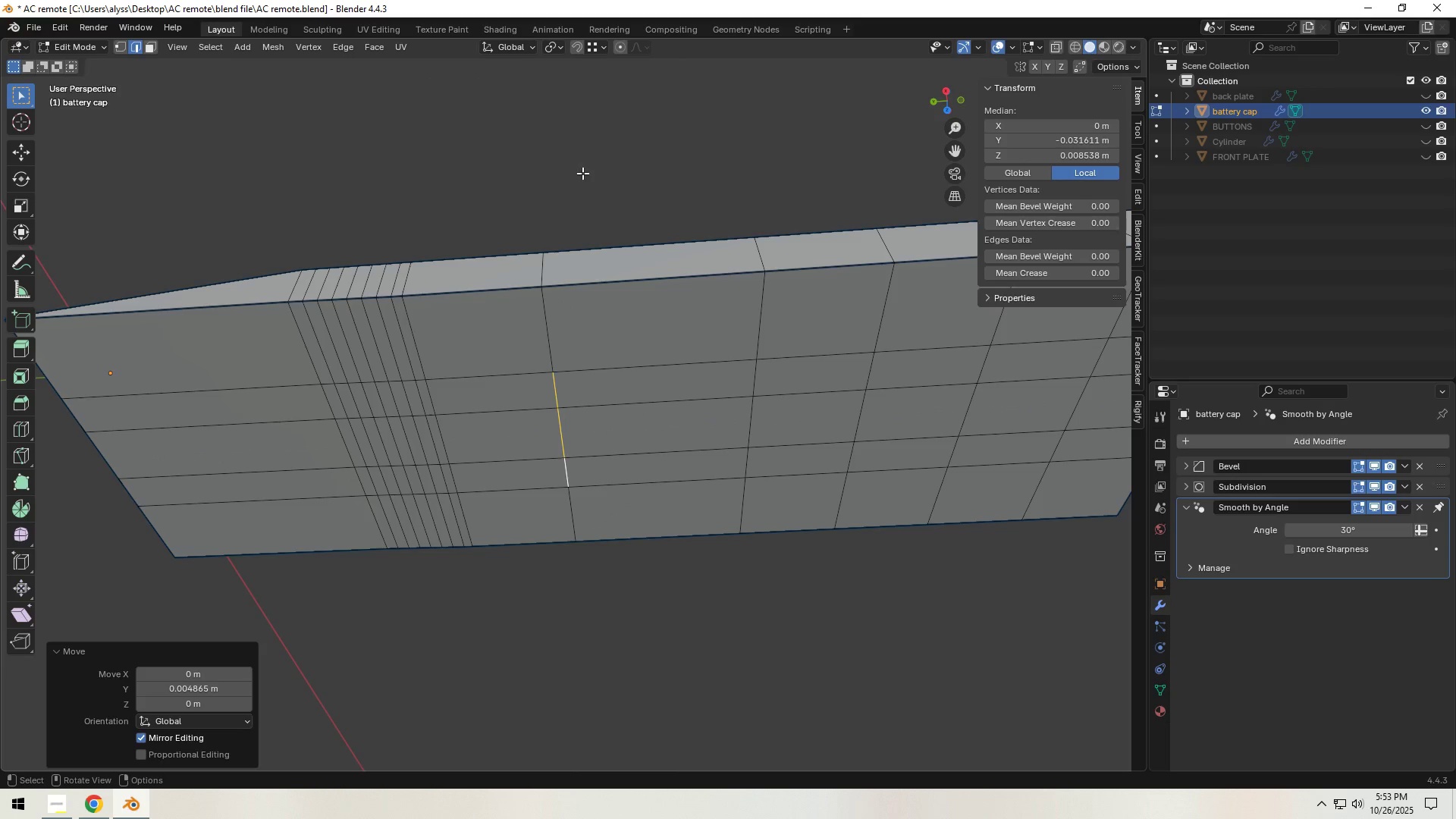 
double_click([582, 172])
 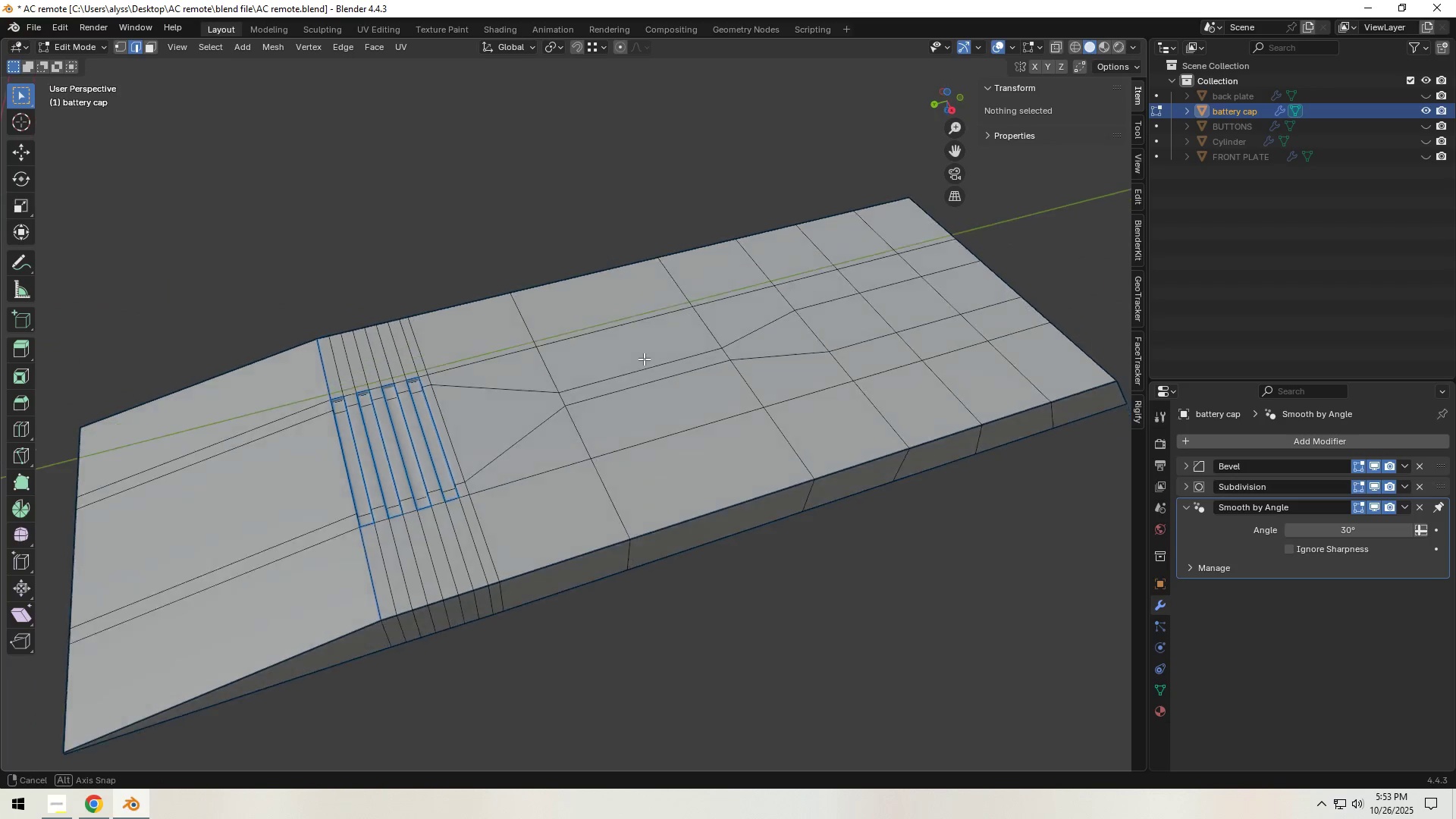 
hold_key(key=ShiftLeft, duration=0.38)
 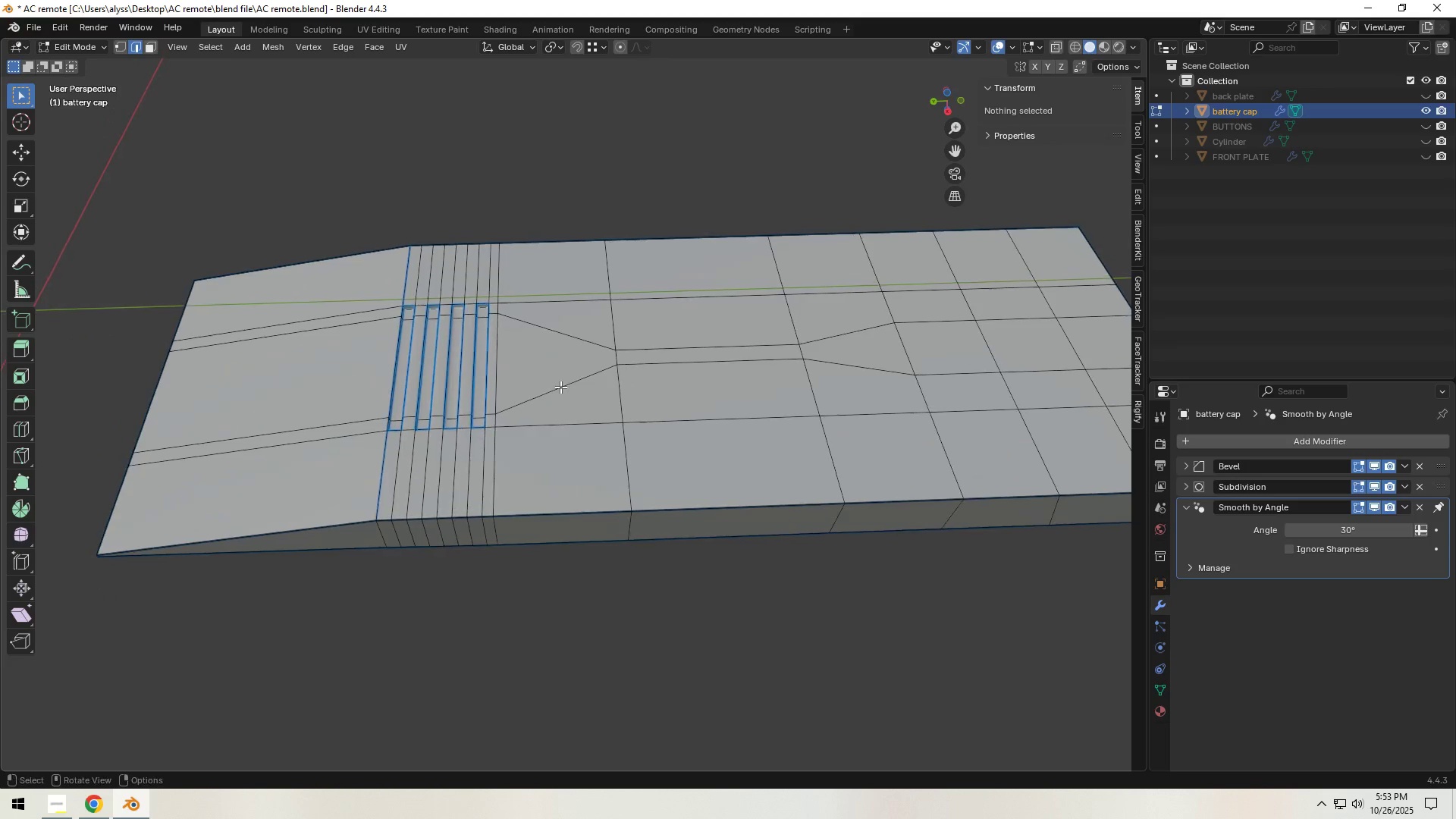 
scroll: coordinate [559, 388], scroll_direction: up, amount: 4.0
 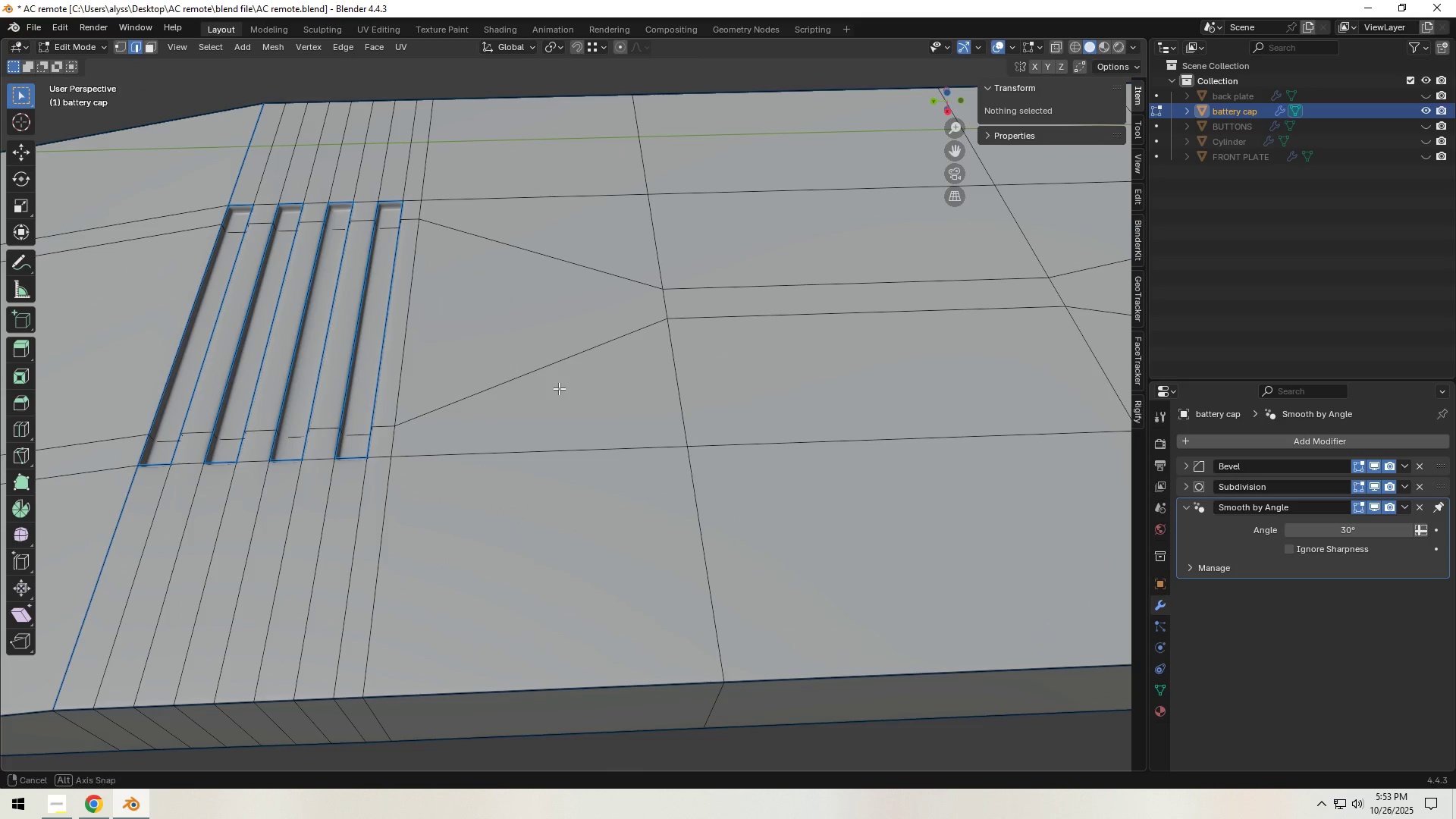 
key(Shift+ShiftLeft)
 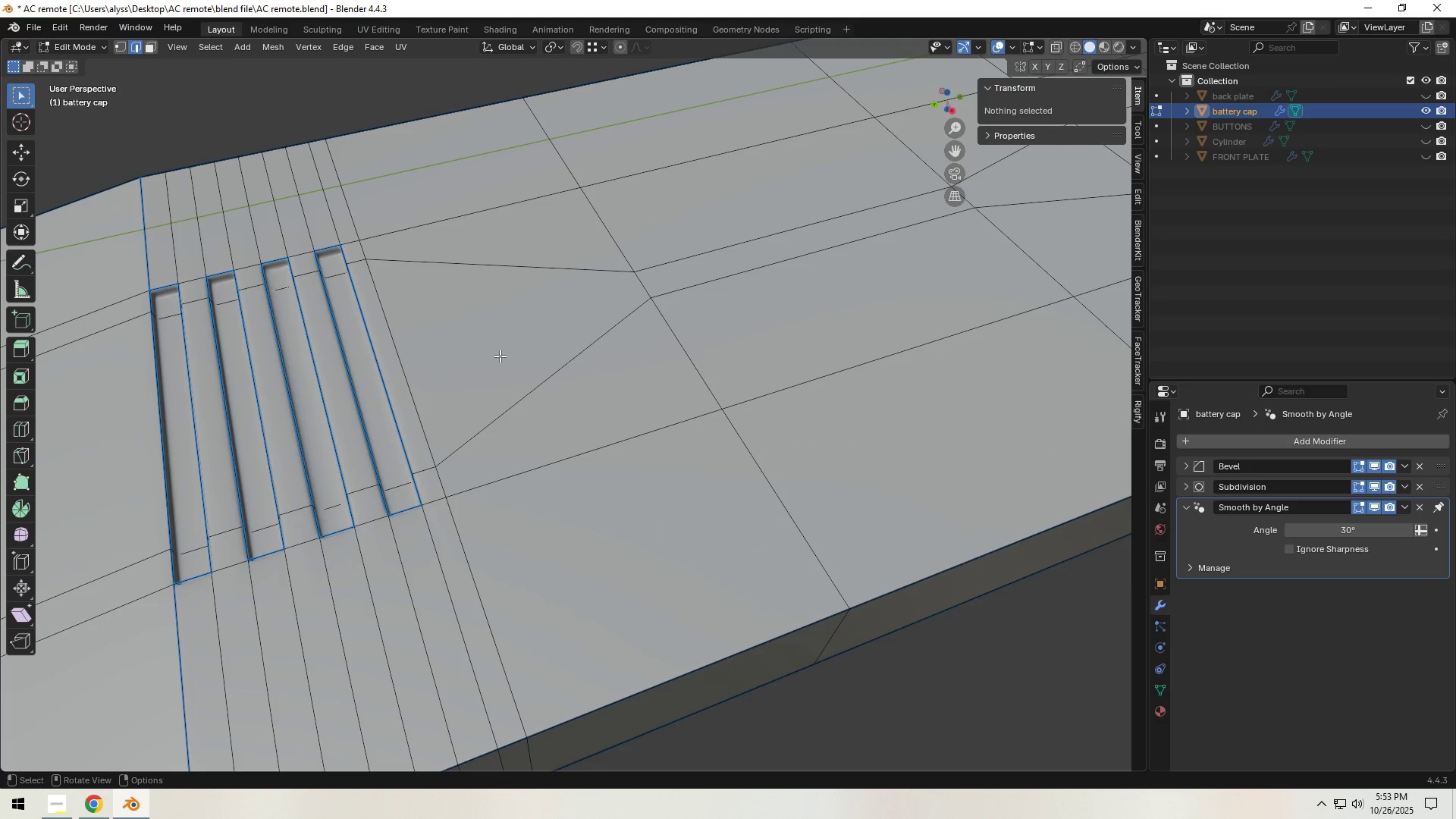 
key(4)
 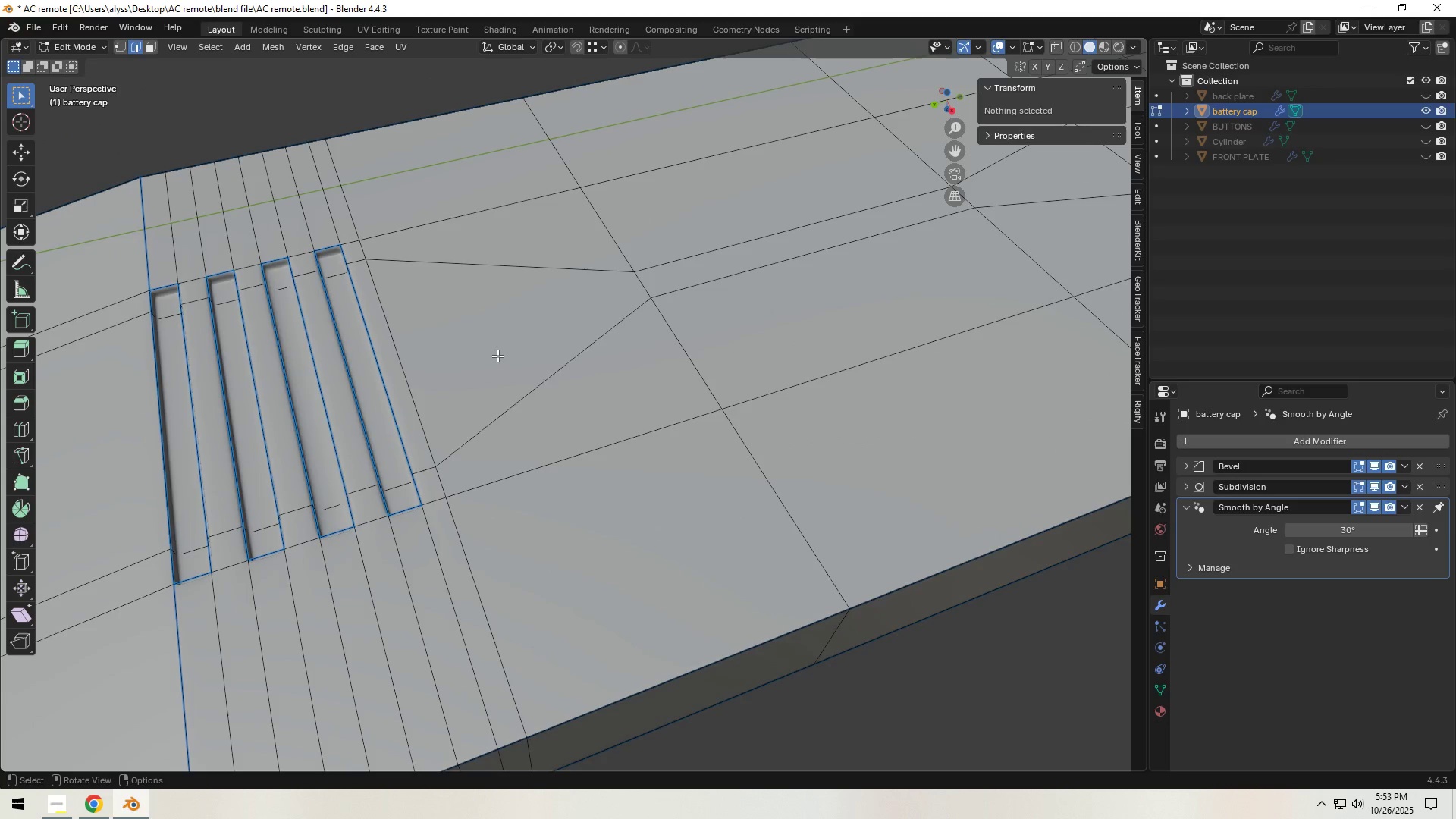 
left_click([497, 356])
 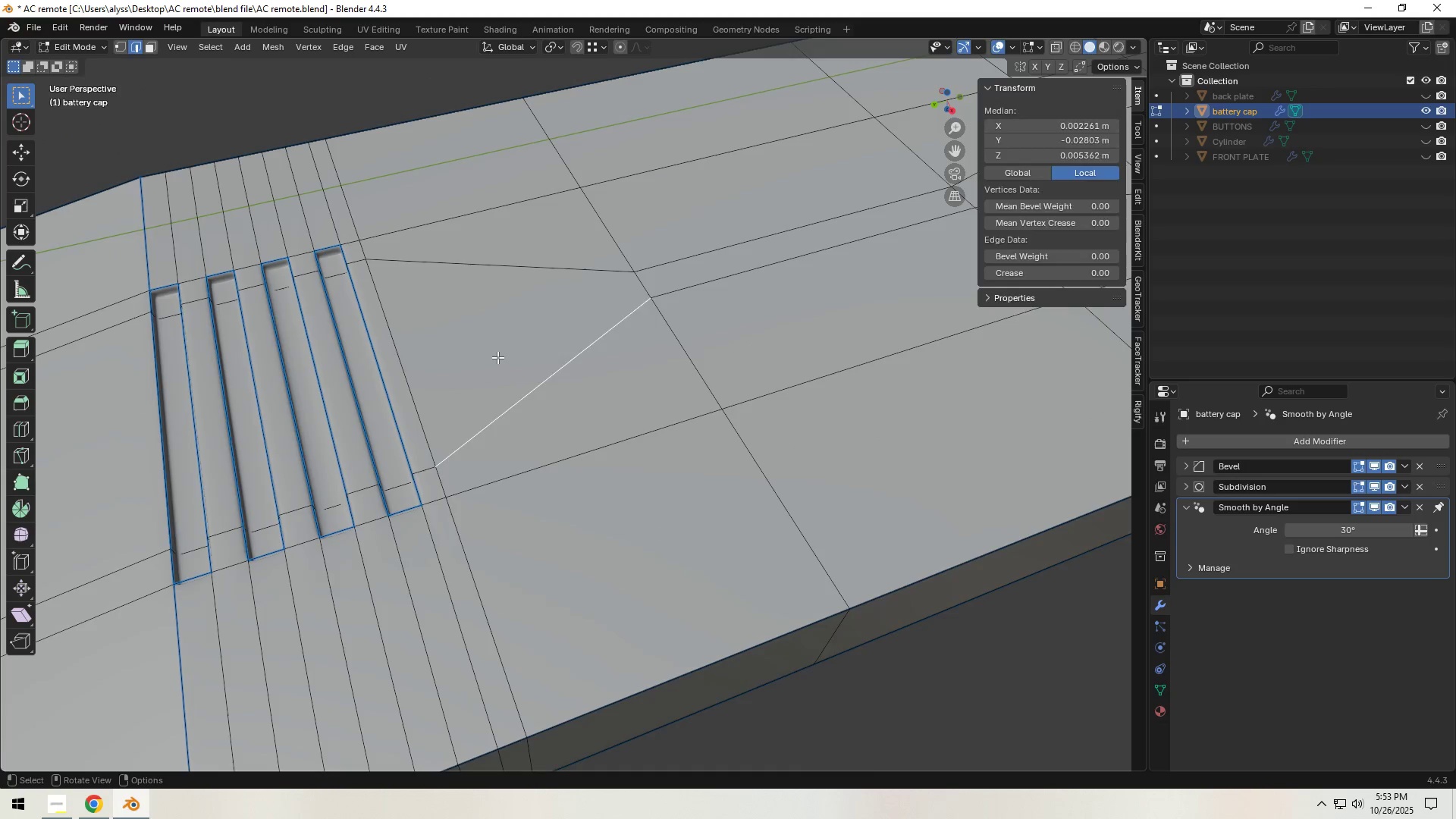 
key(3)
 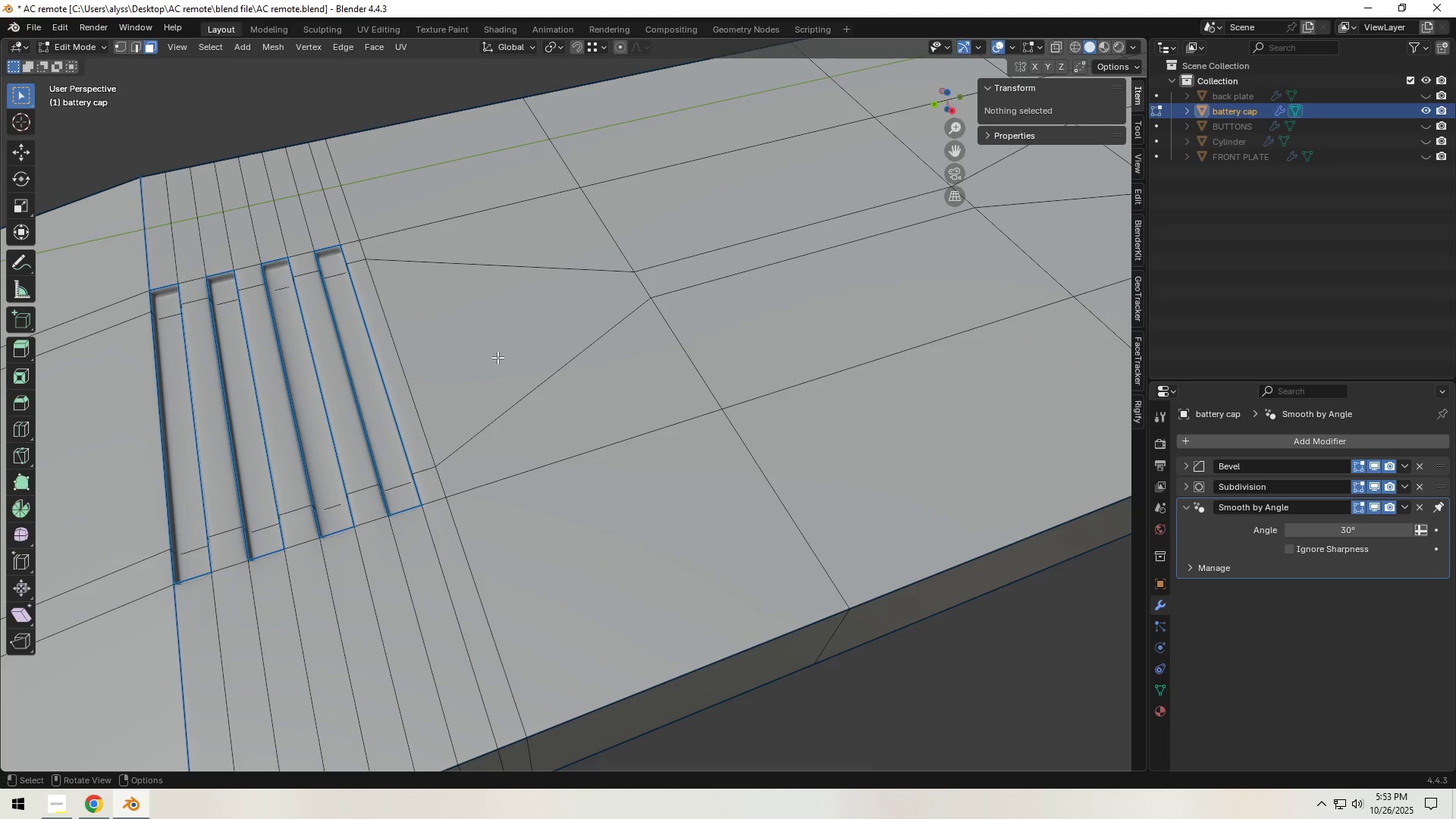 
left_click([497, 357])
 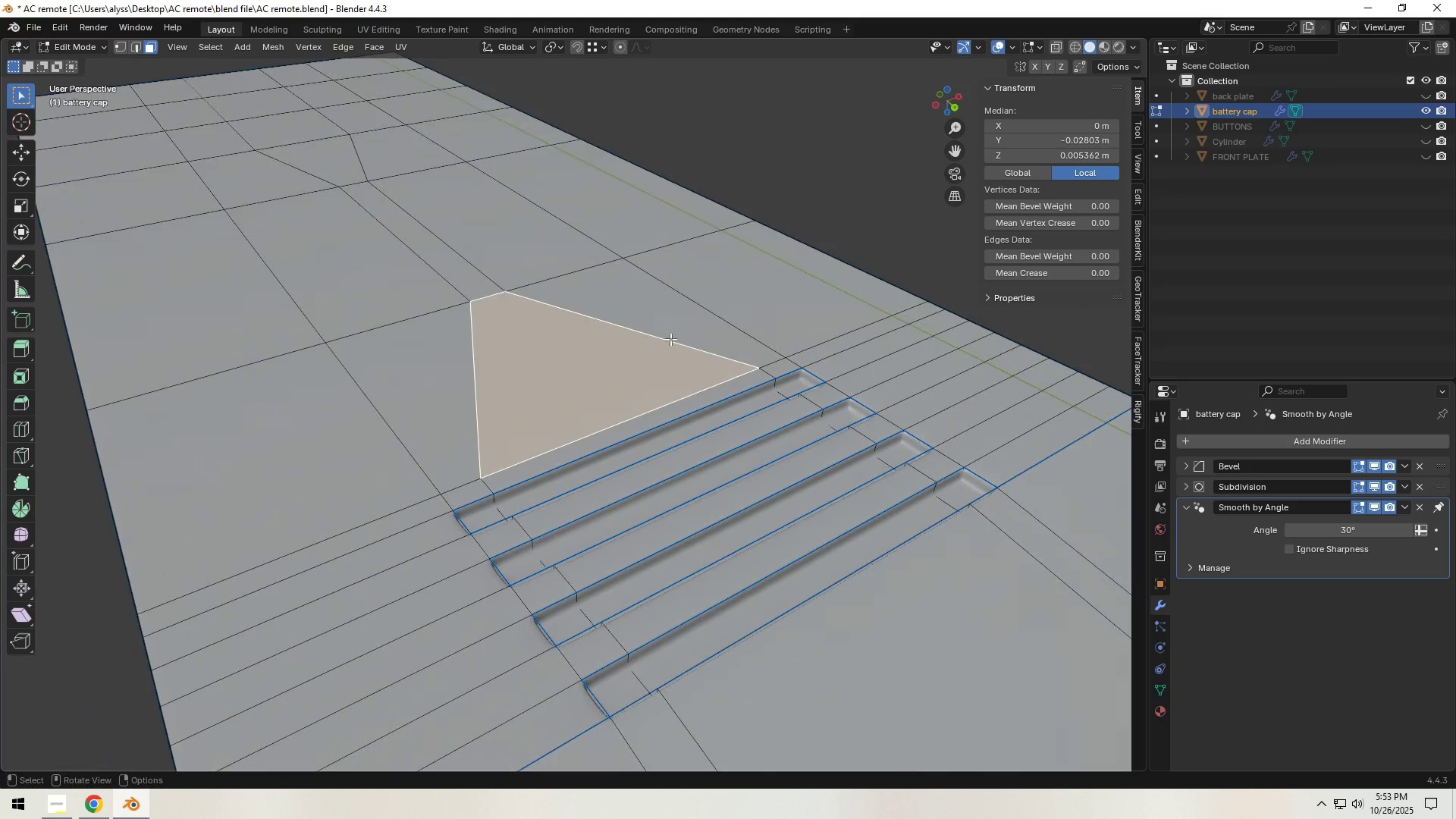 
key(E)
 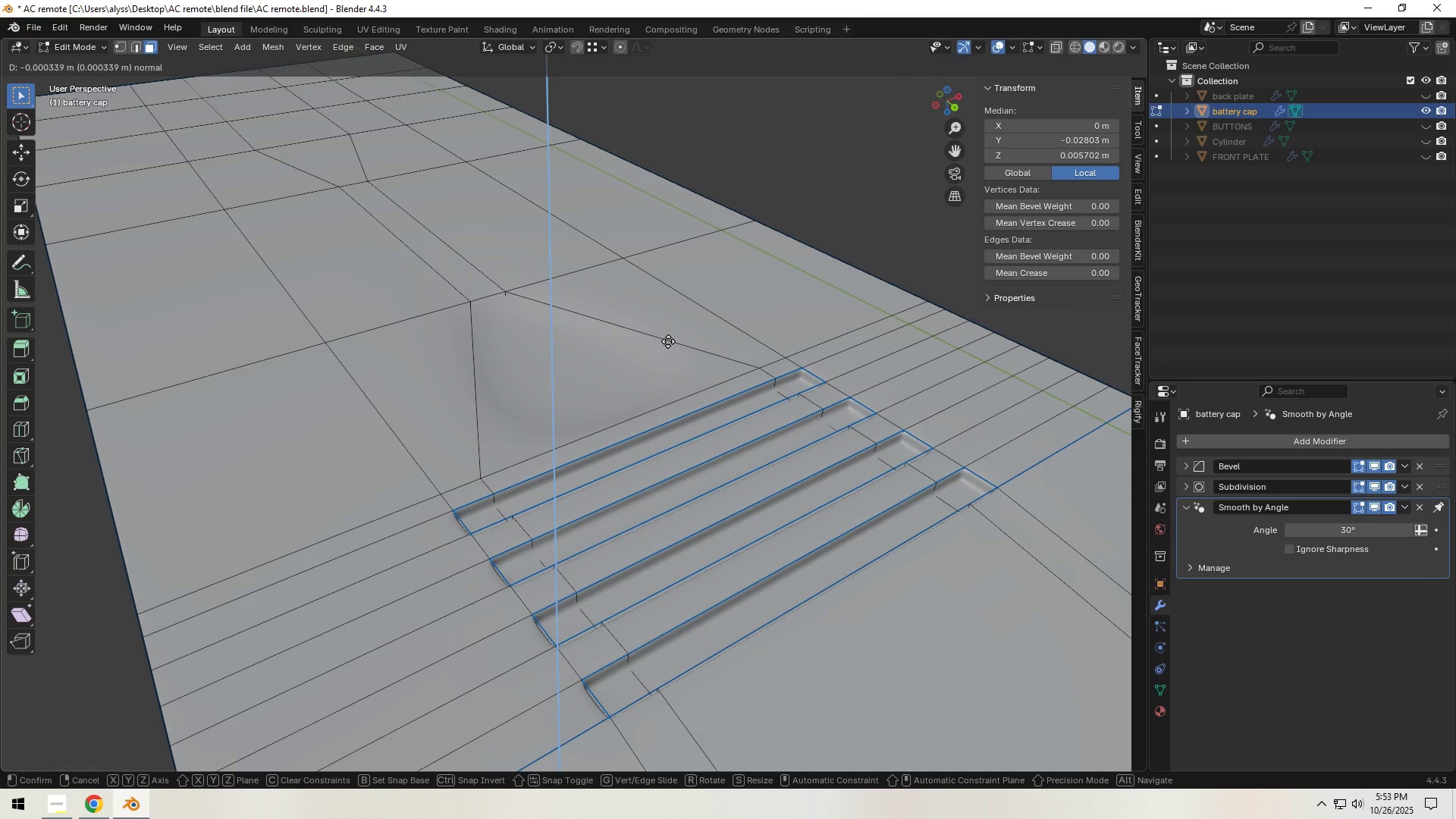 
hold_key(key=ShiftLeft, duration=1.3)
left_click([667, 348])
 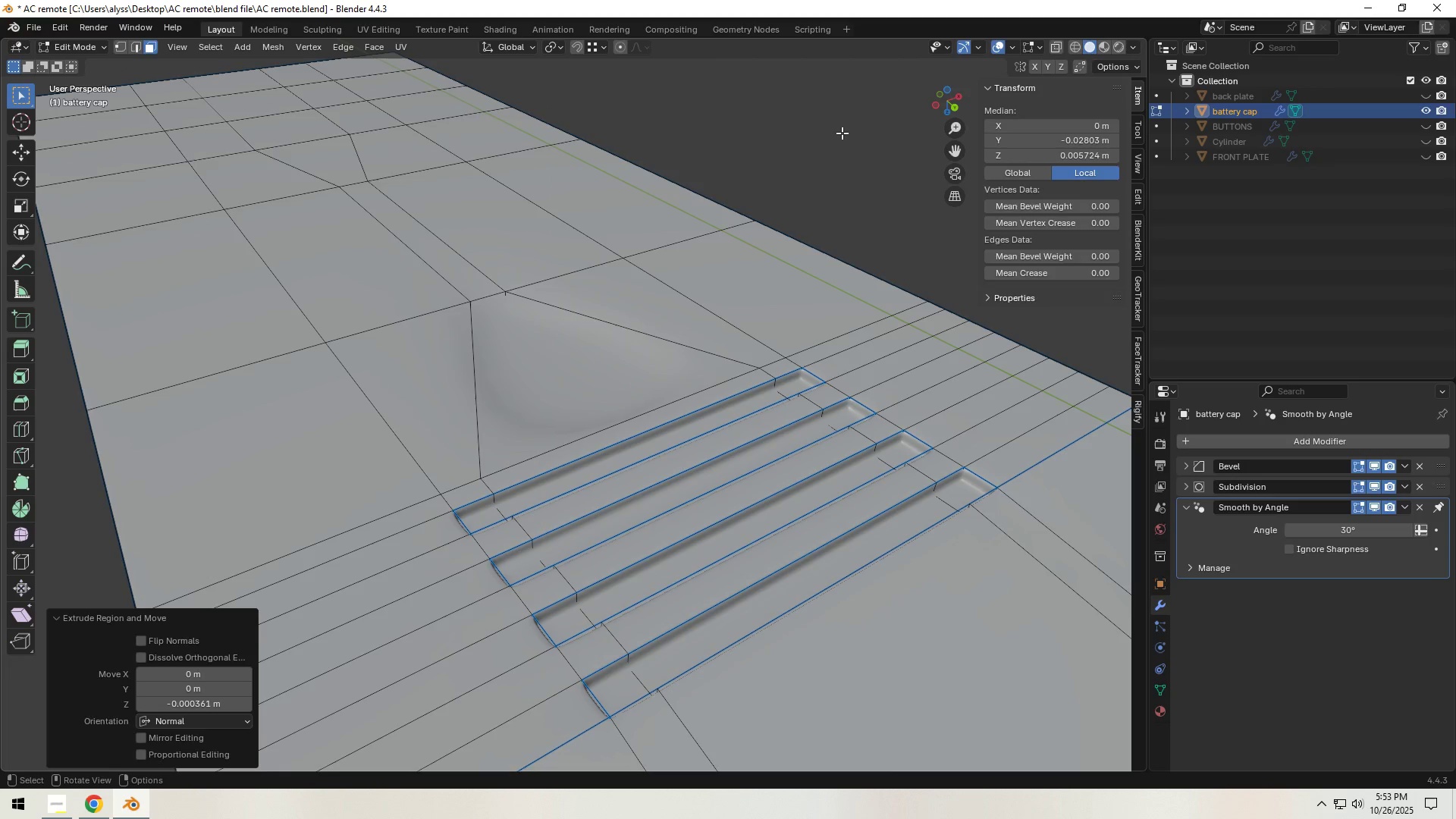 
left_click([842, 133])
 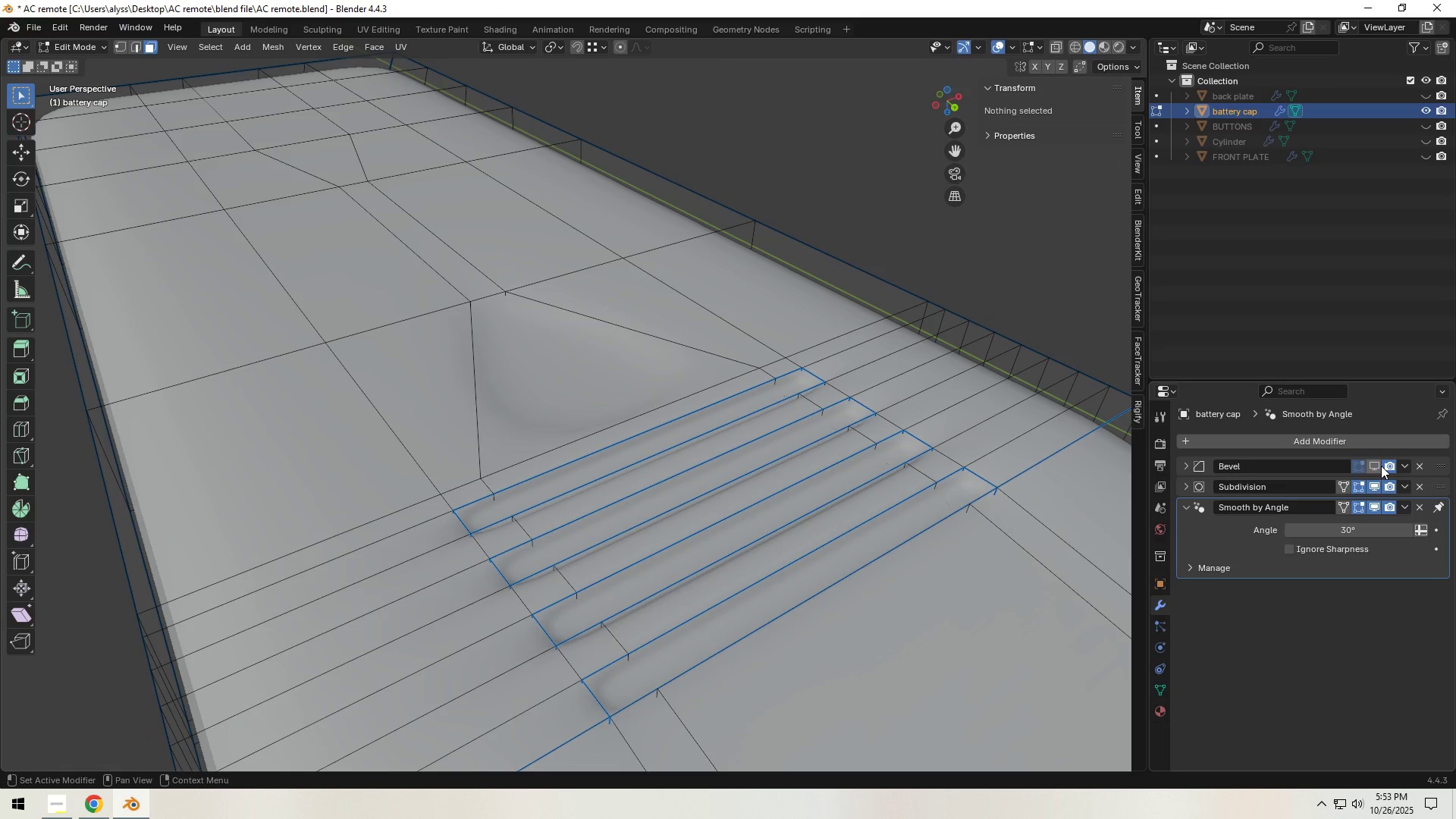 
double_click([1374, 480])
 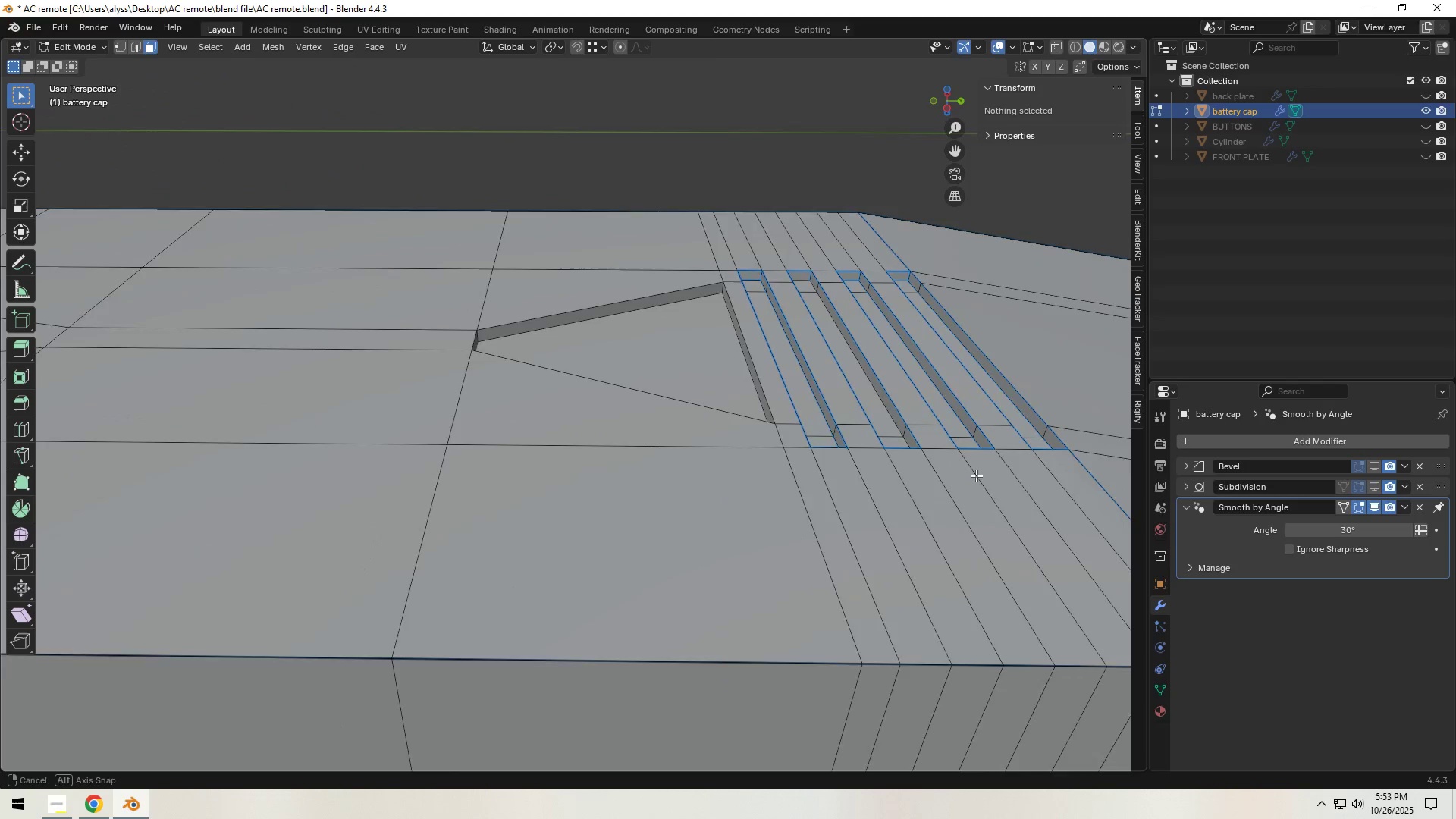 
key(Control+S)
 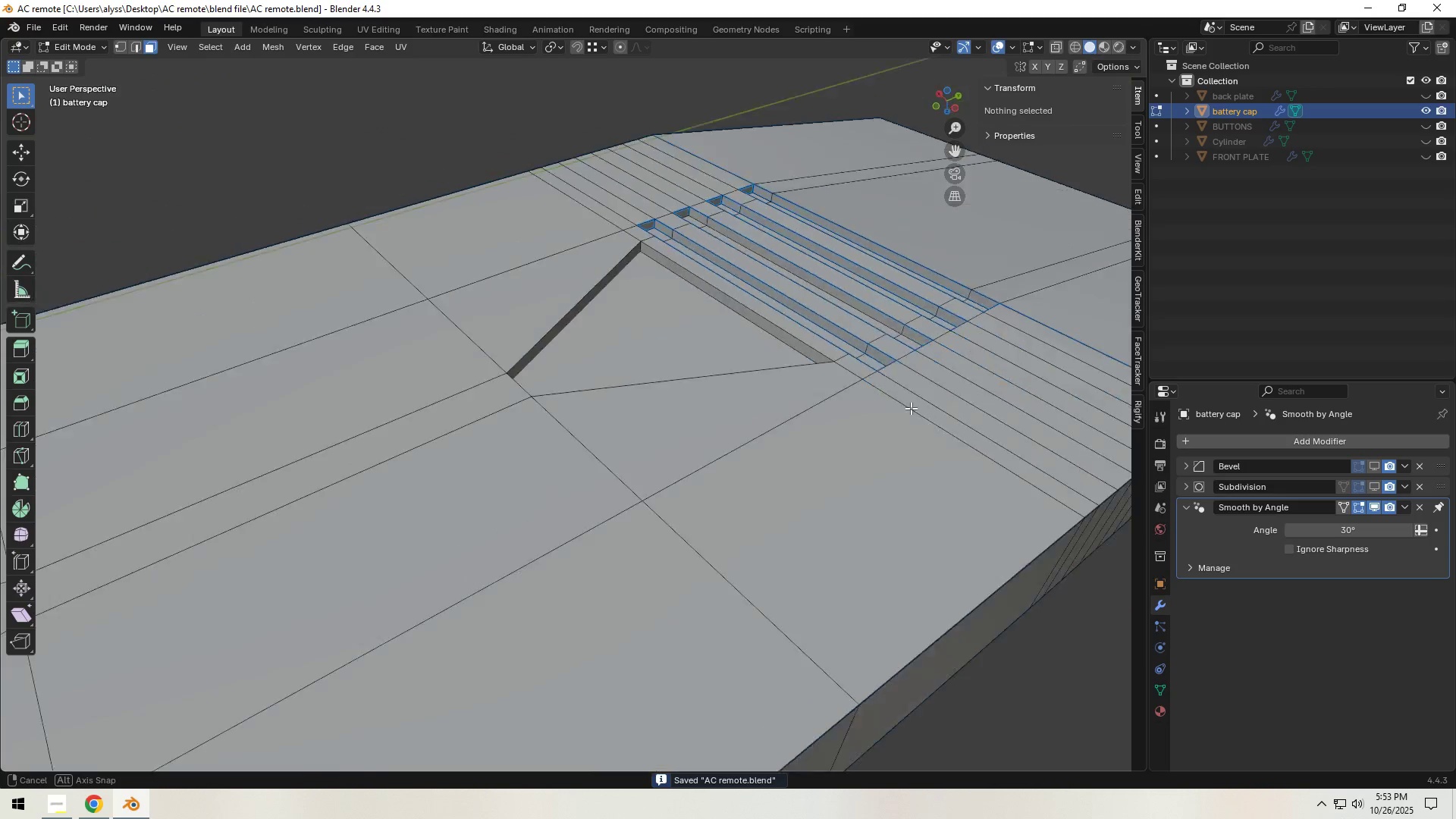 
hold_key(key=ShiftLeft, duration=0.46)
 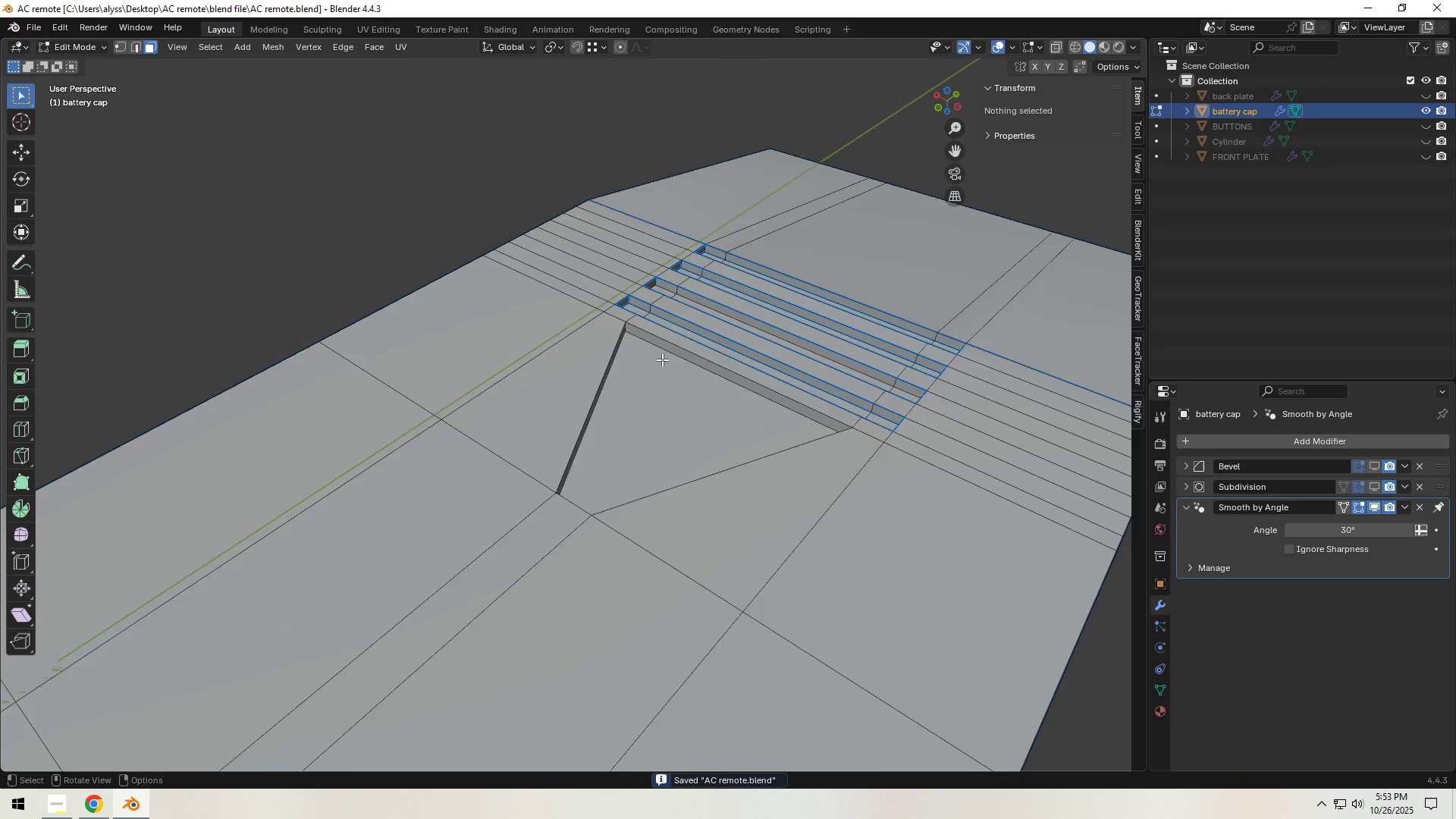 
scroll: coordinate [662, 359], scroll_direction: up, amount: 3.0
 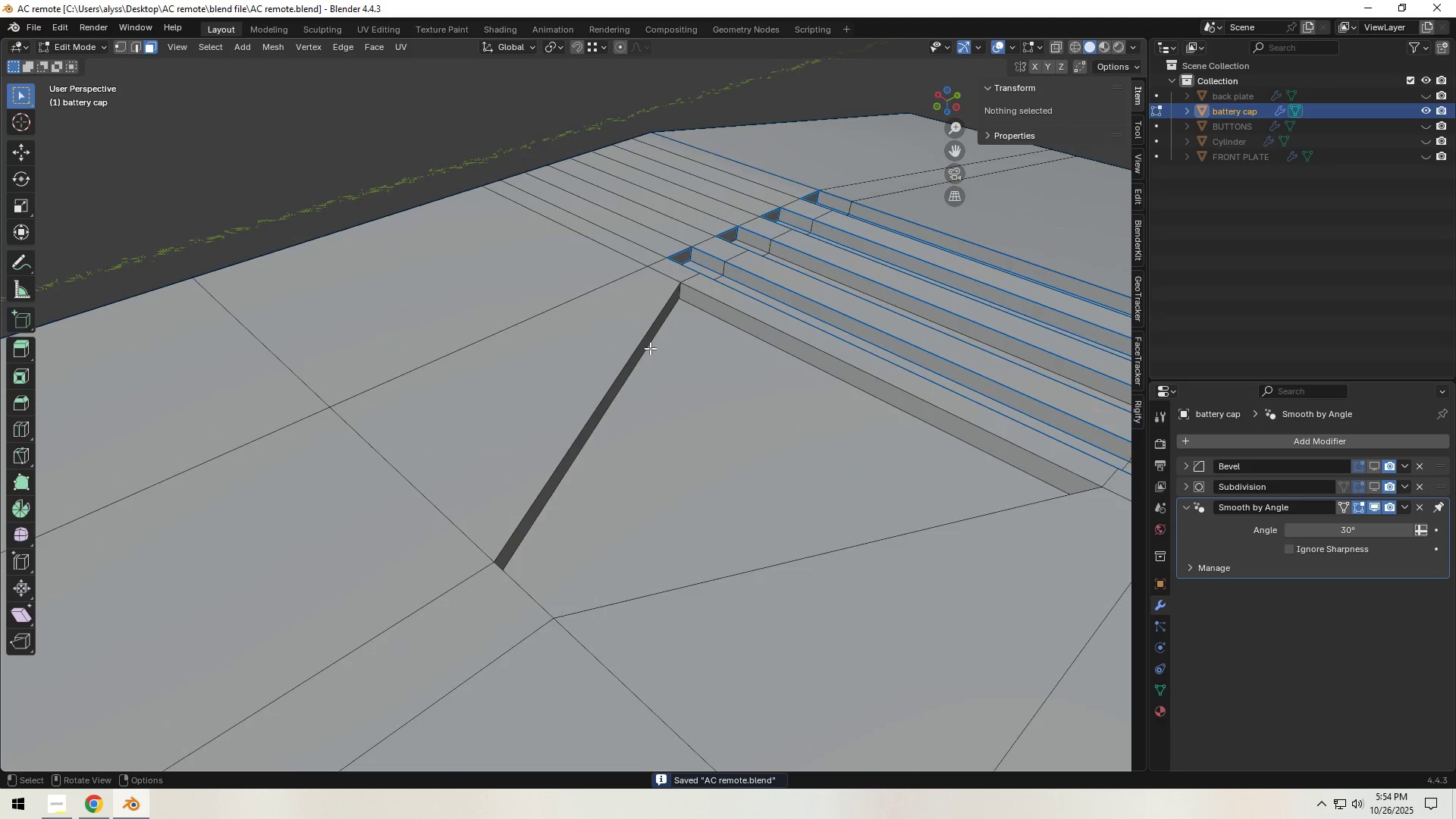 
left_click([650, 347])
 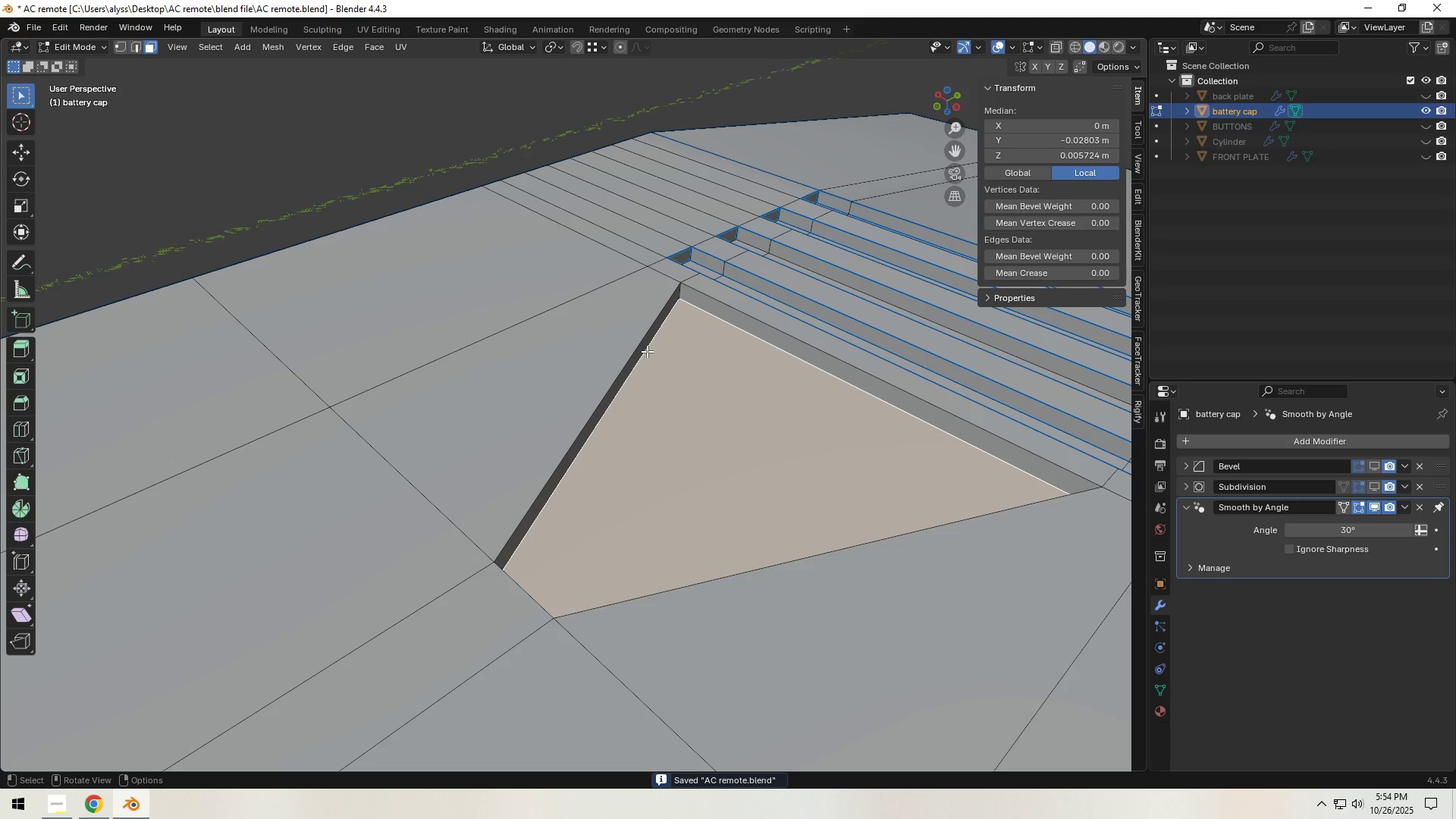 
key(2)
 